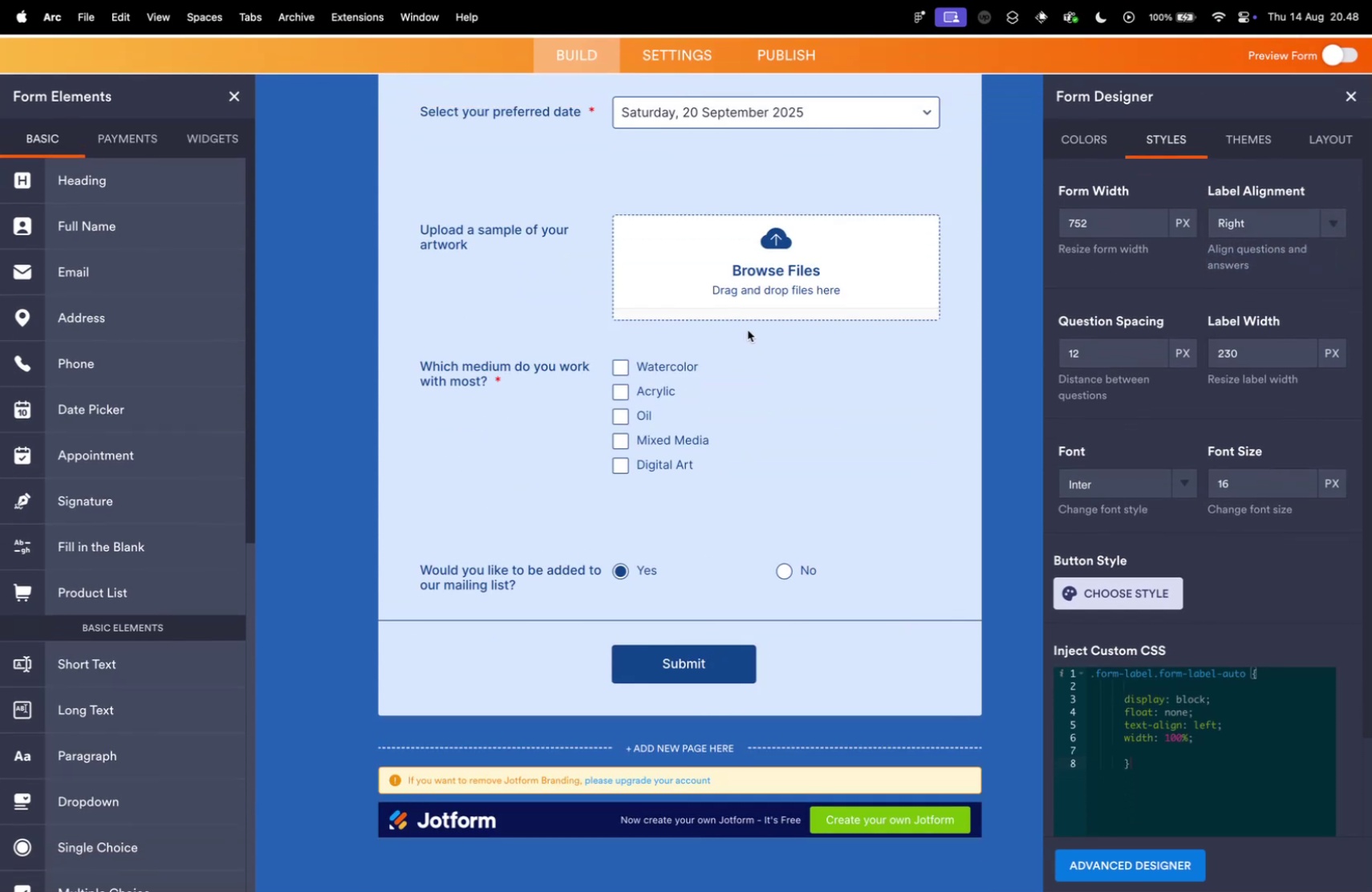 
scroll: coordinate [764, 326], scroll_direction: up, amount: 13.0
 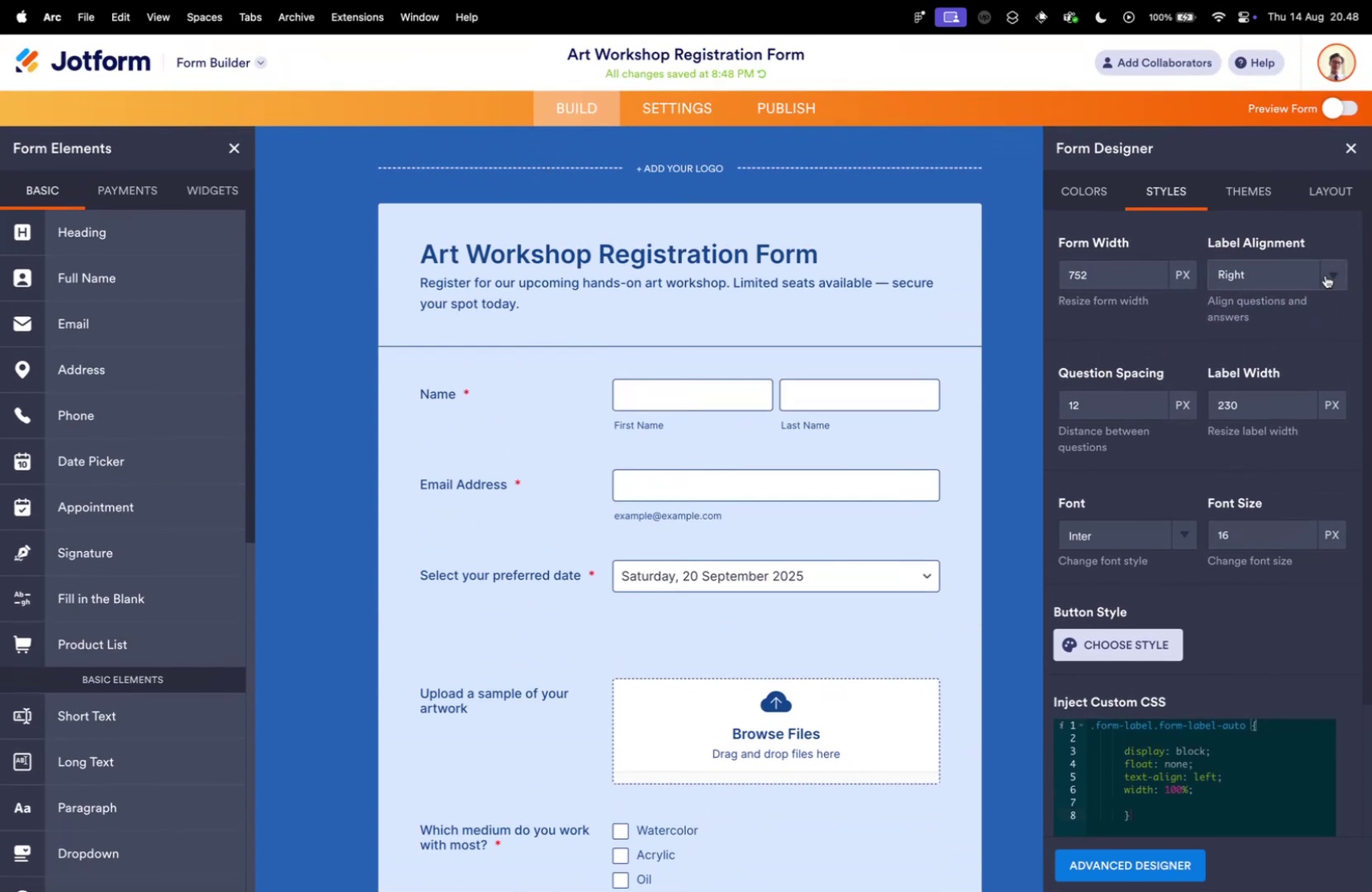 
left_click([1331, 280])
 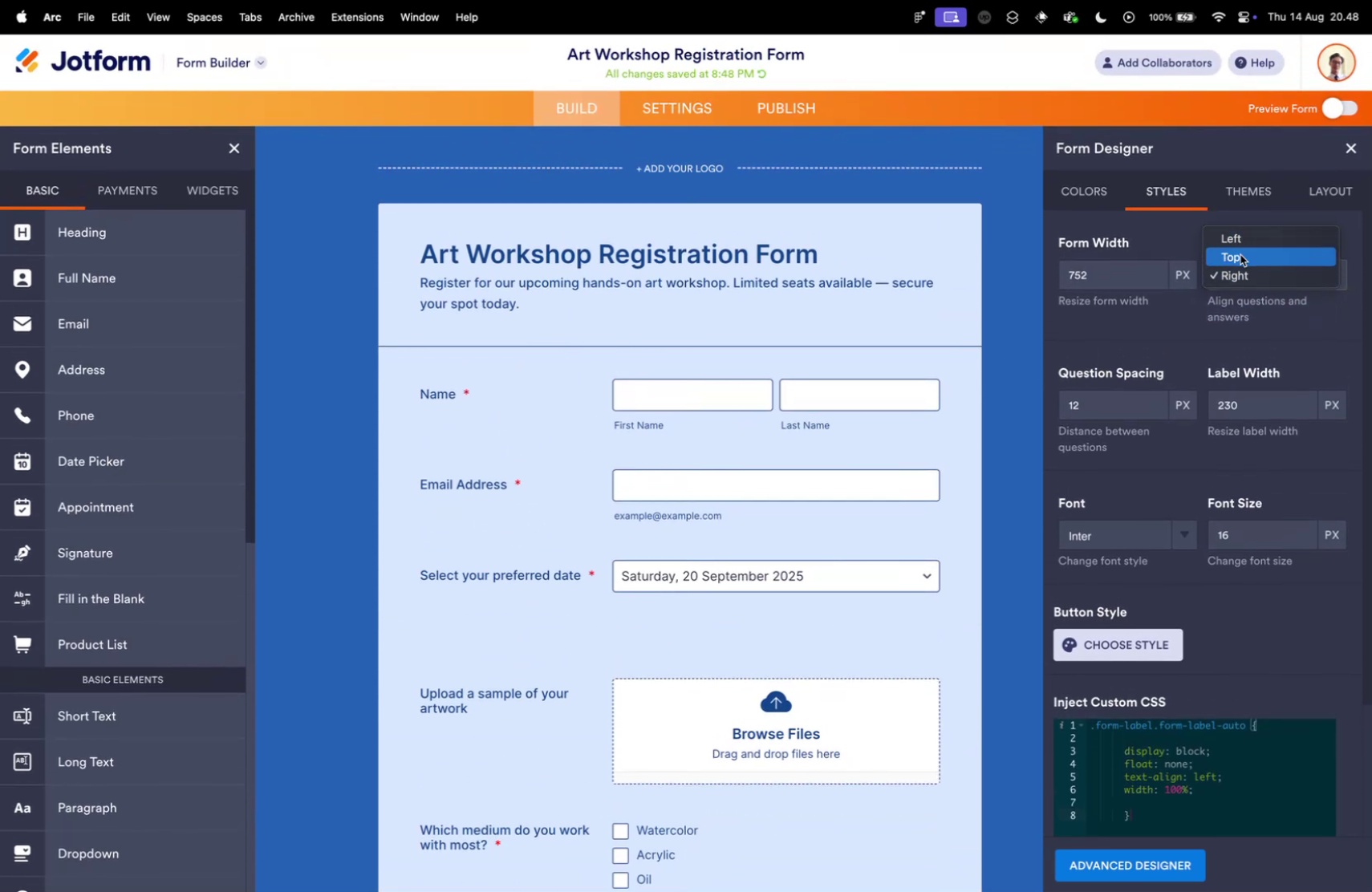 
left_click([1237, 253])
 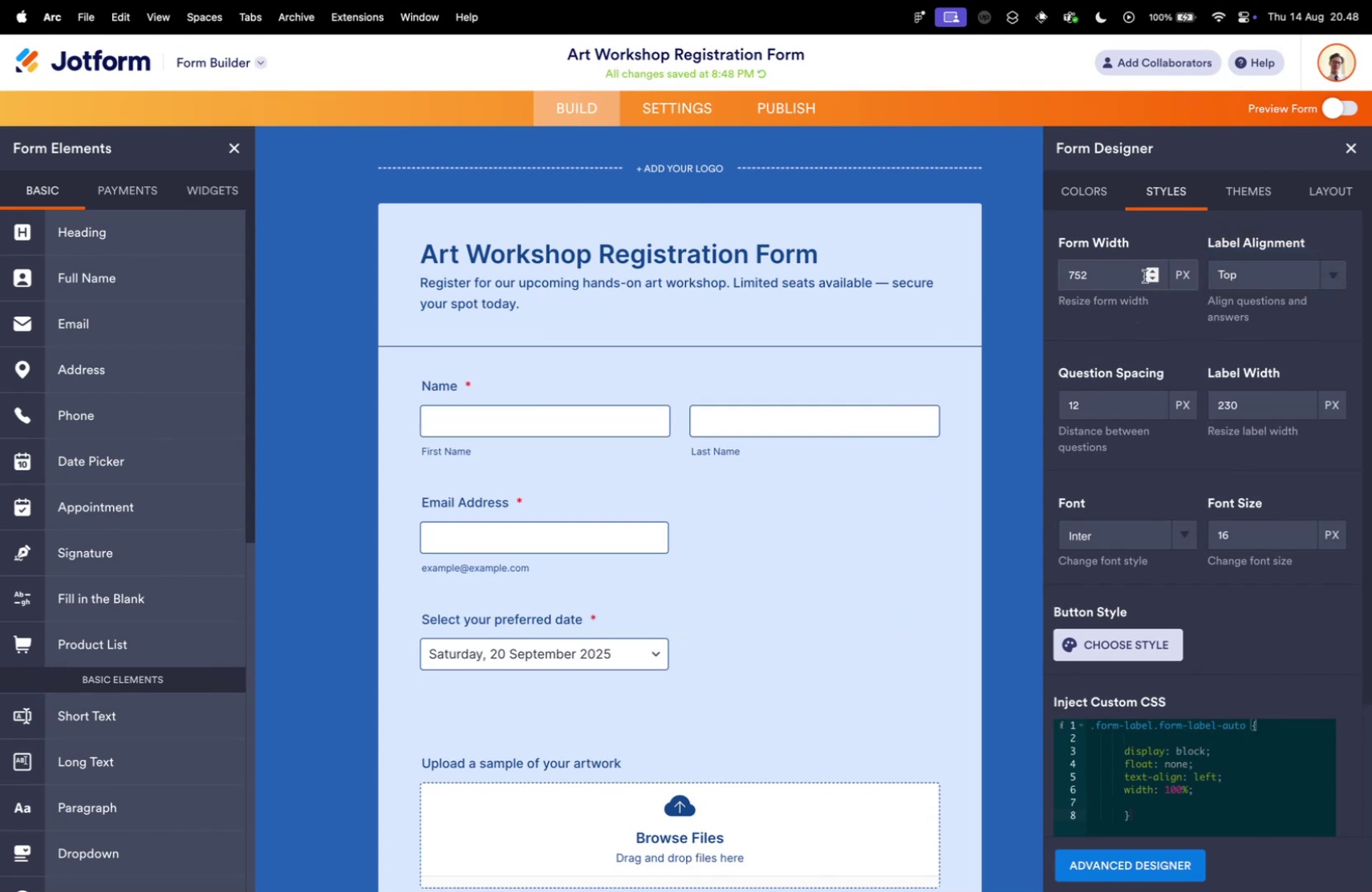 
double_click([1154, 270])
 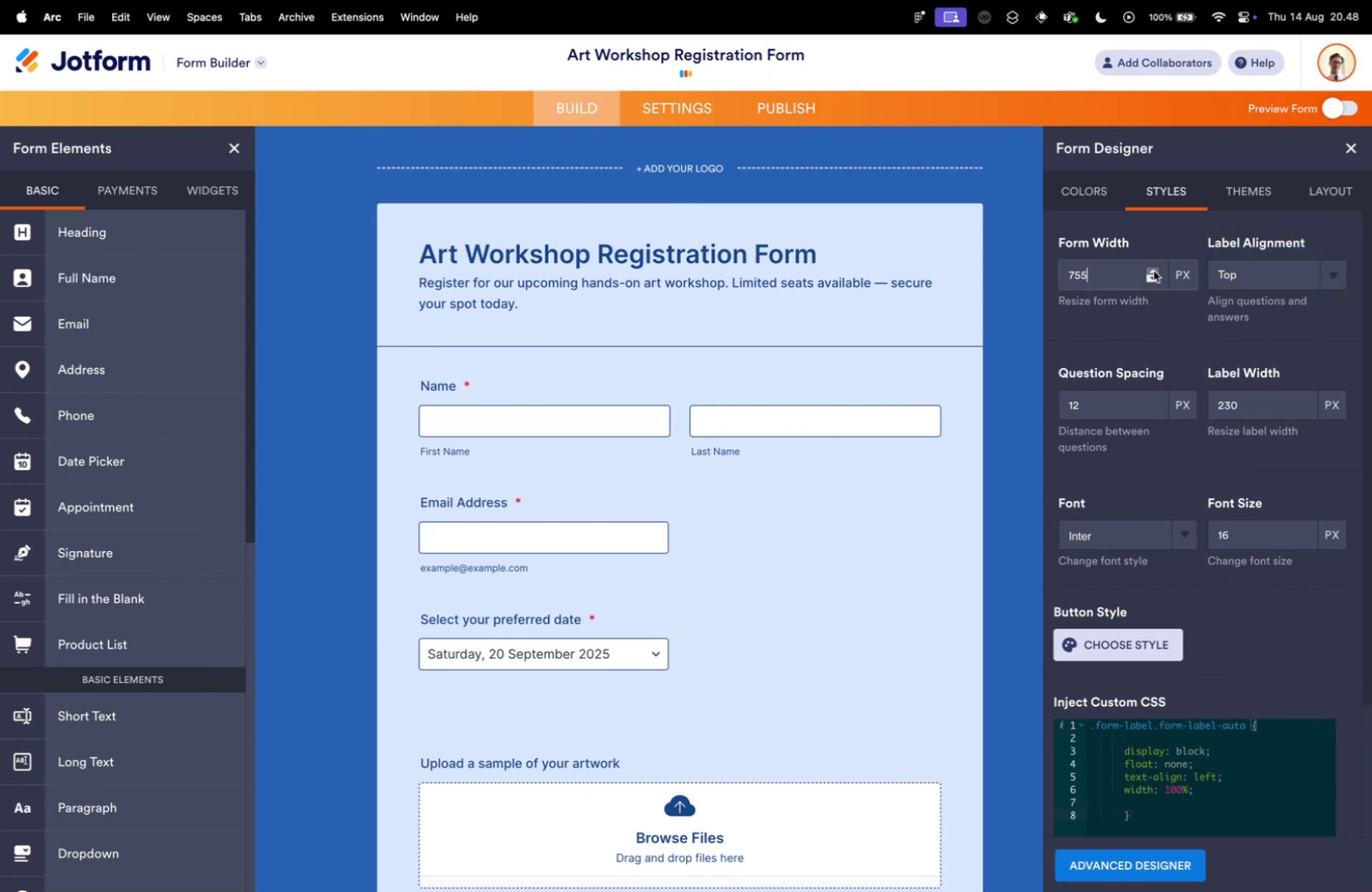 
triple_click([1154, 270])
 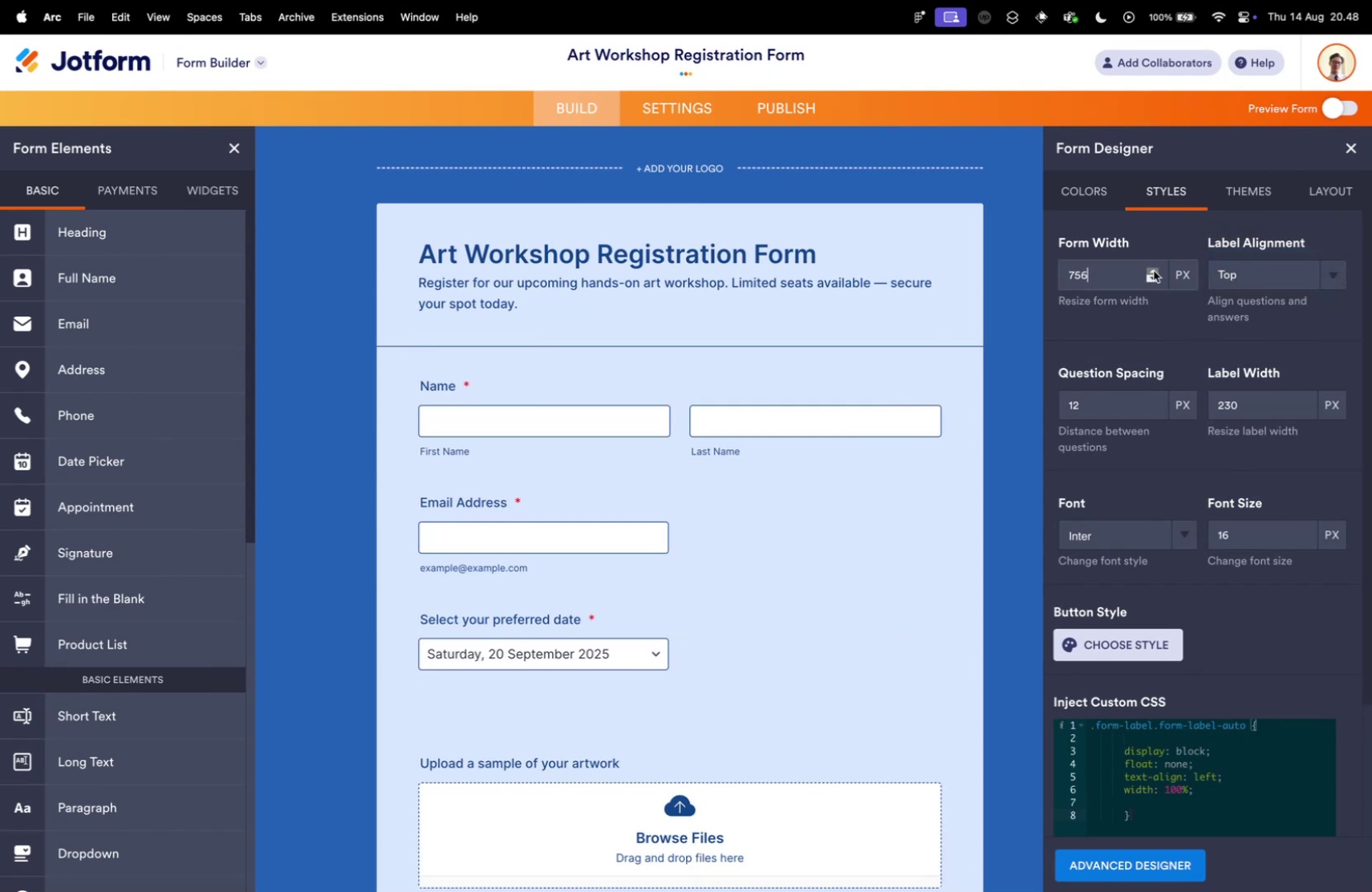 
triple_click([1154, 270])
 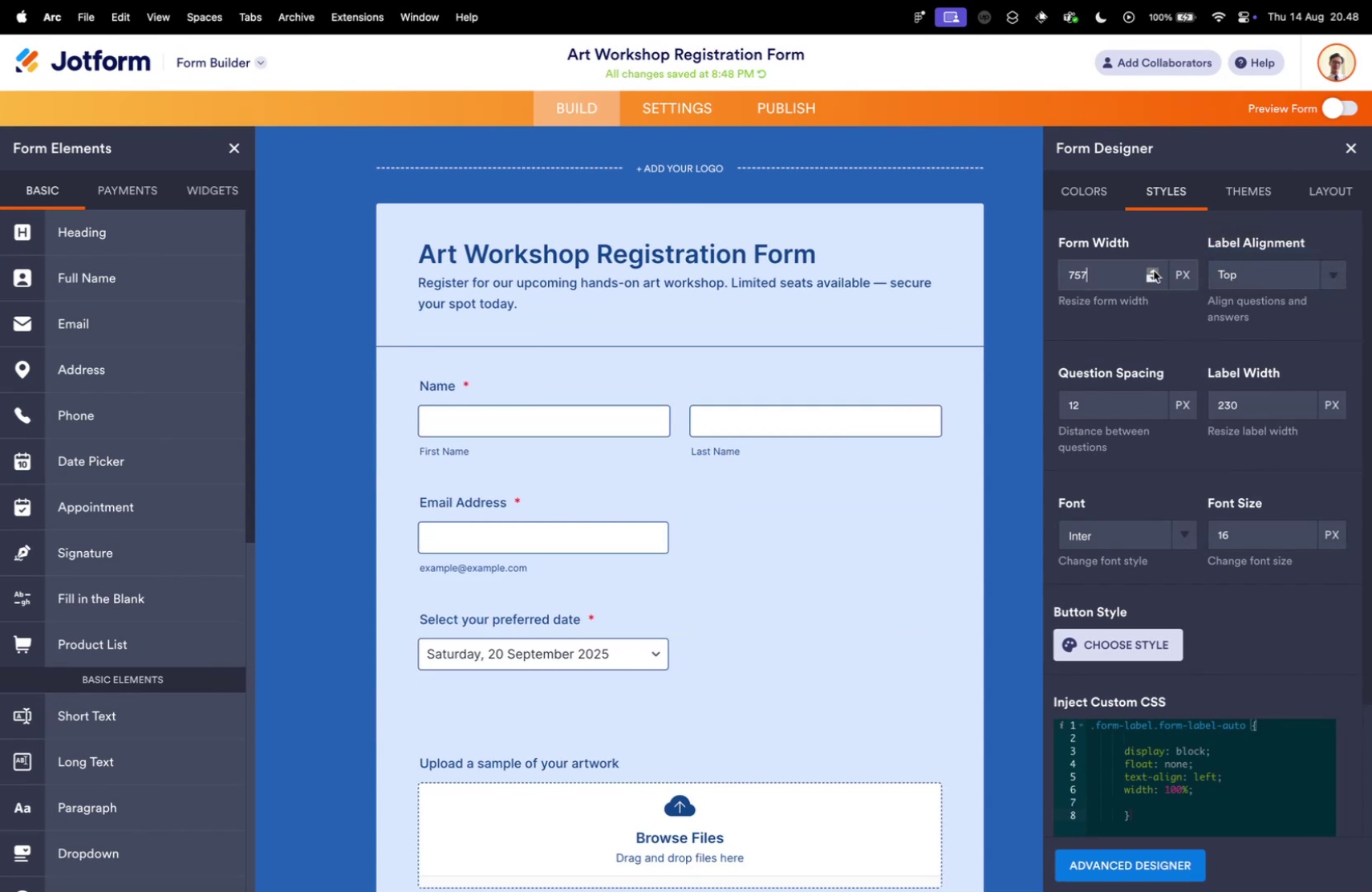 
triple_click([1154, 270])
 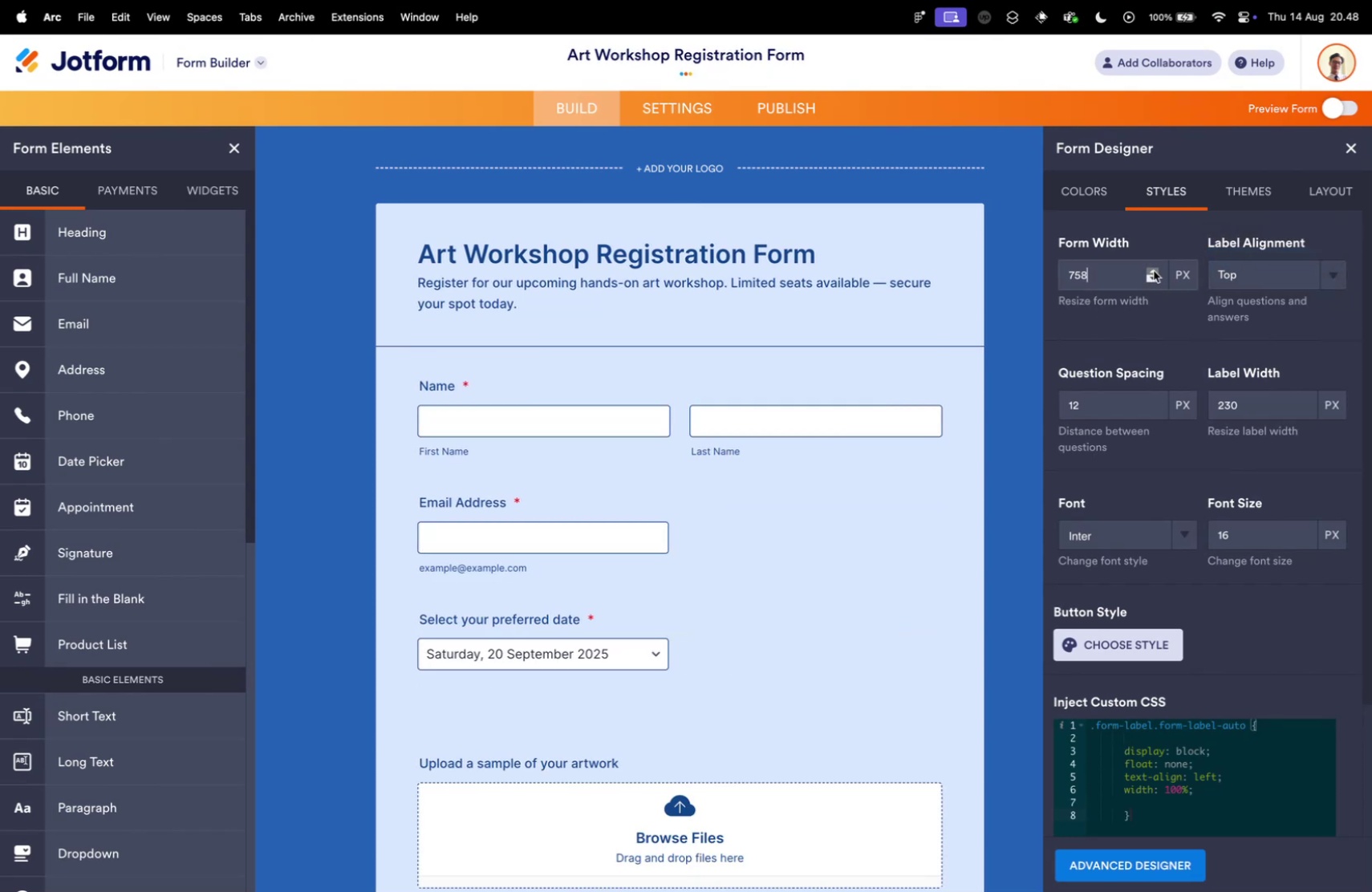 
triple_click([1154, 270])
 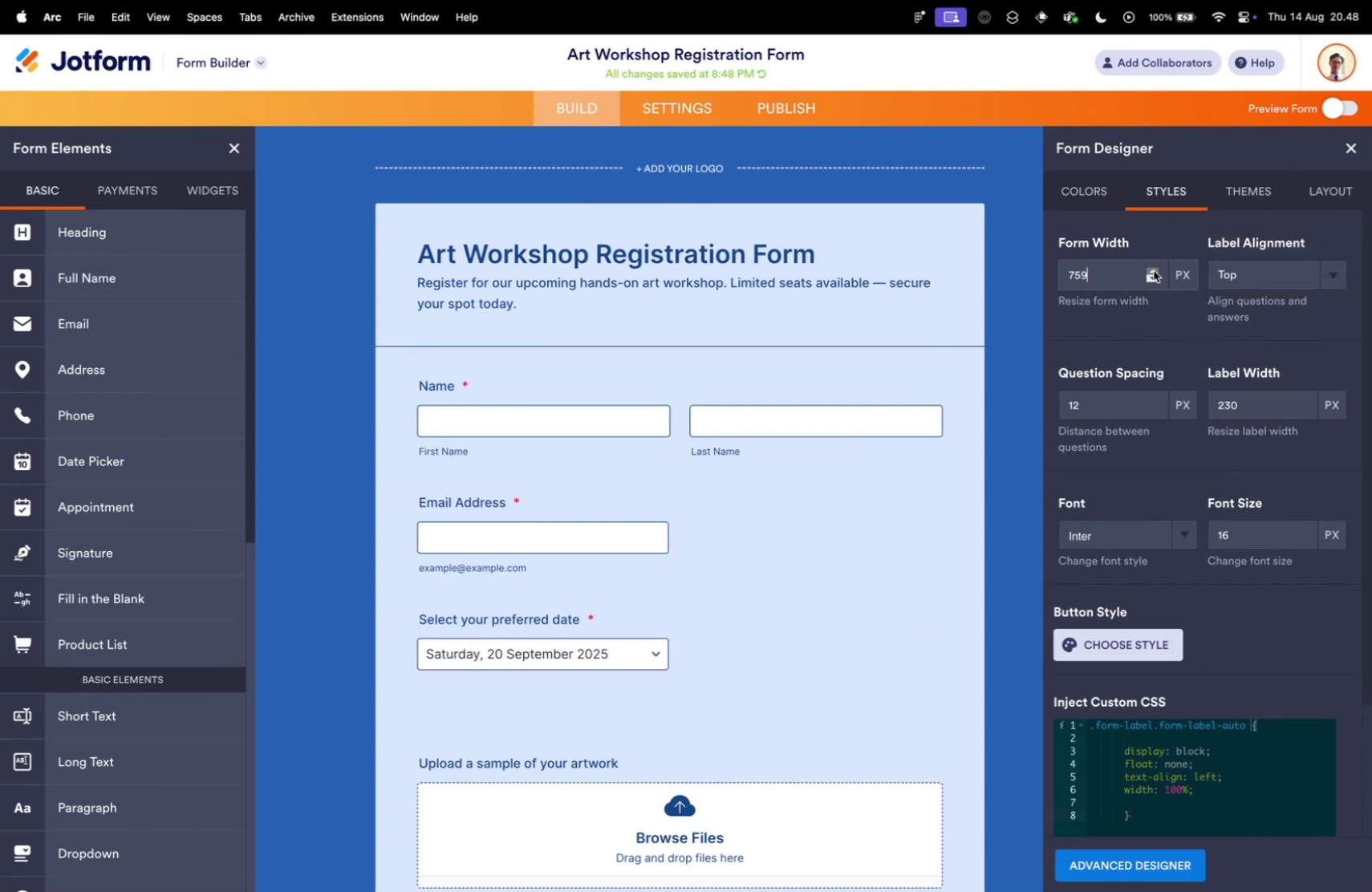 
triple_click([1154, 270])
 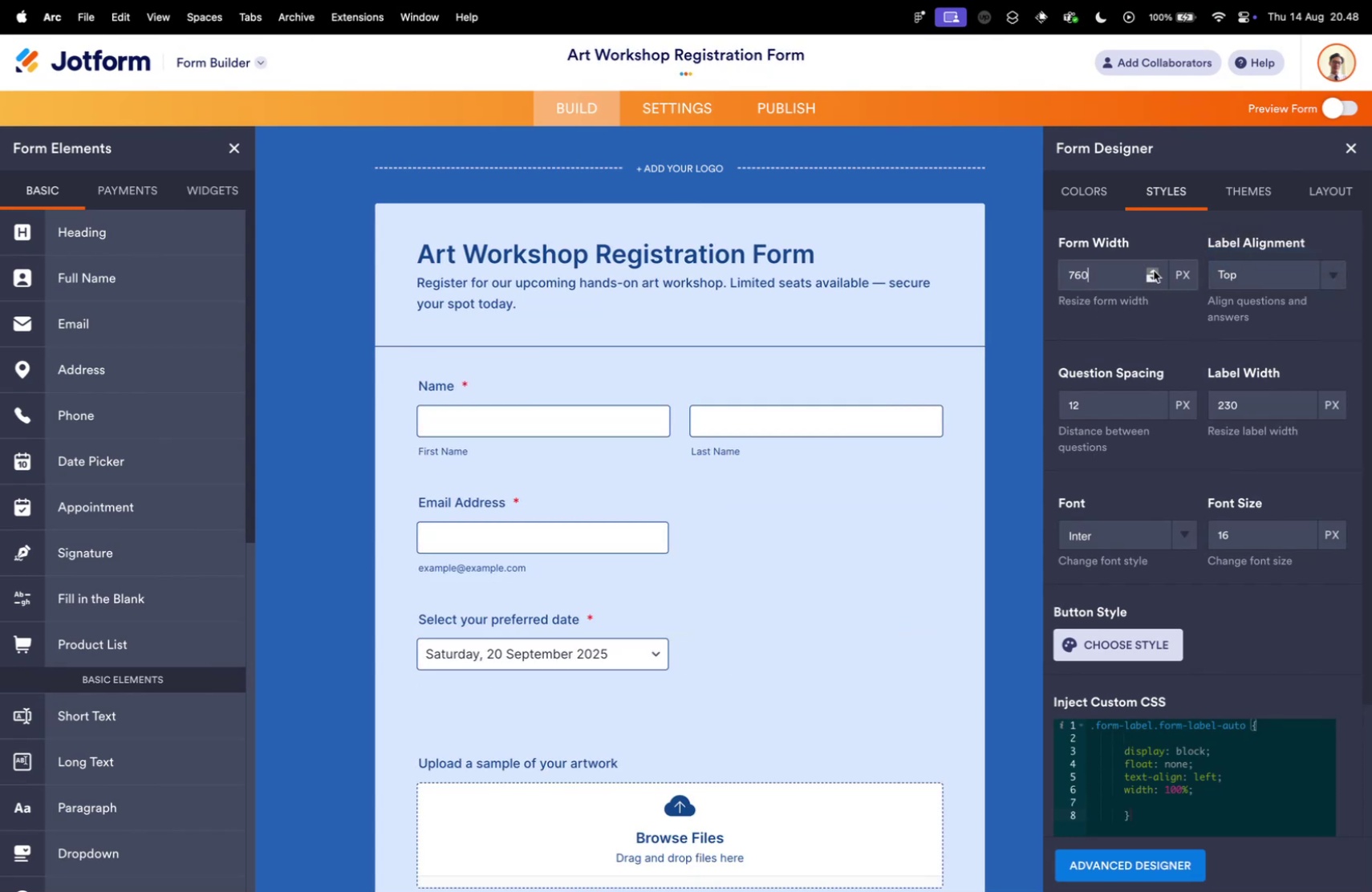 
triple_click([1154, 270])
 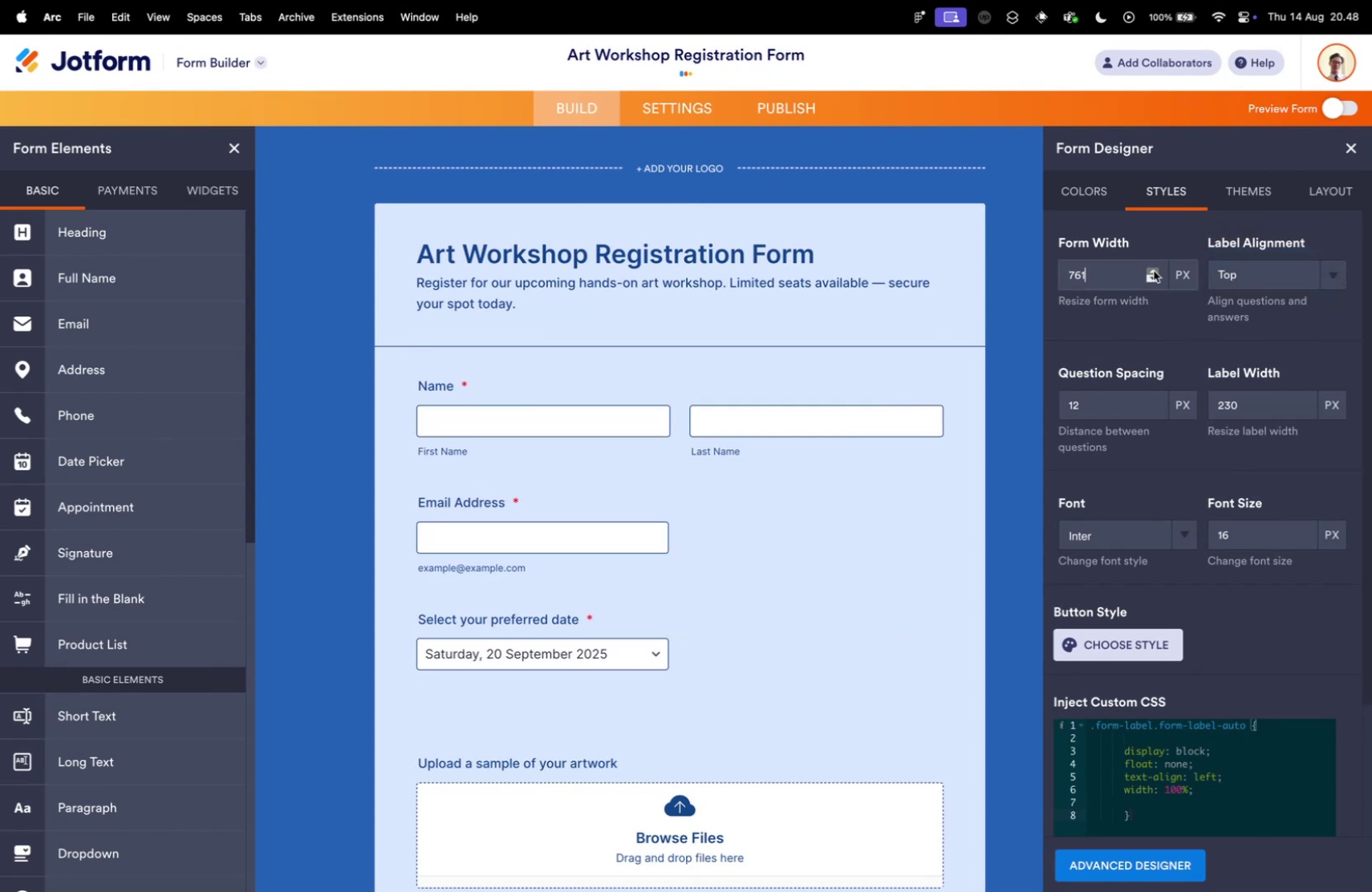 
triple_click([1154, 270])
 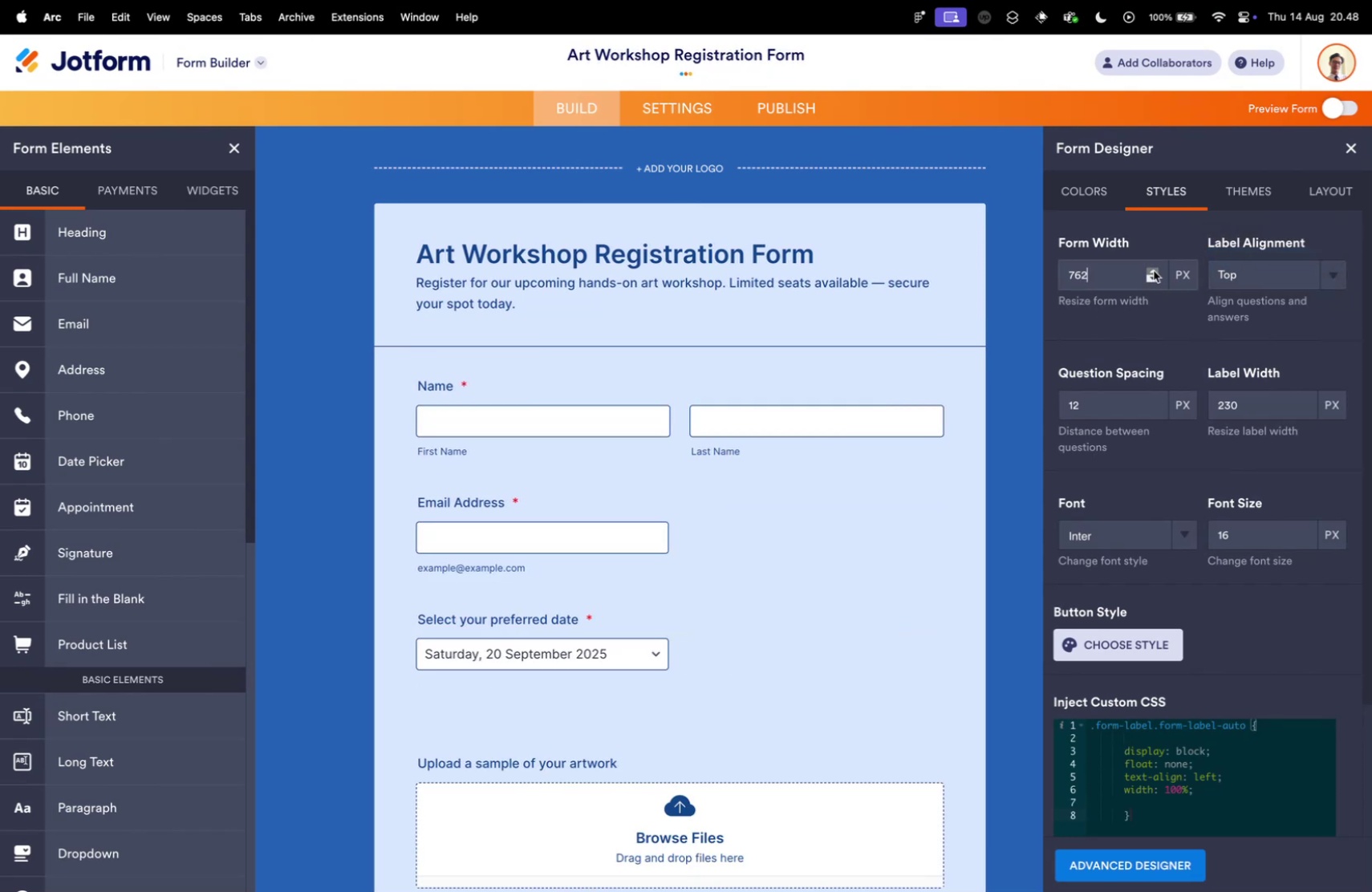 
triple_click([1154, 270])
 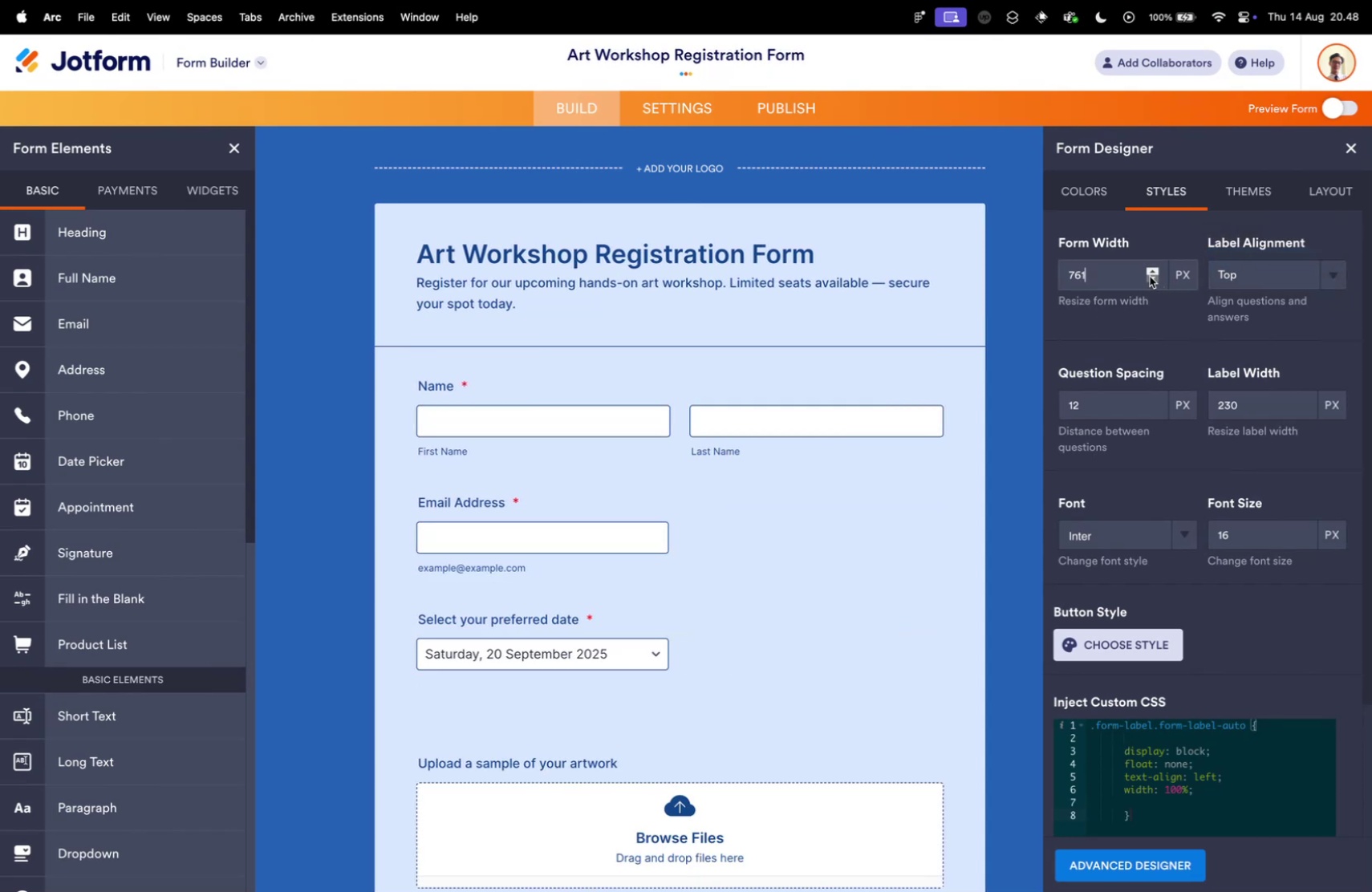 
double_click([1150, 276])
 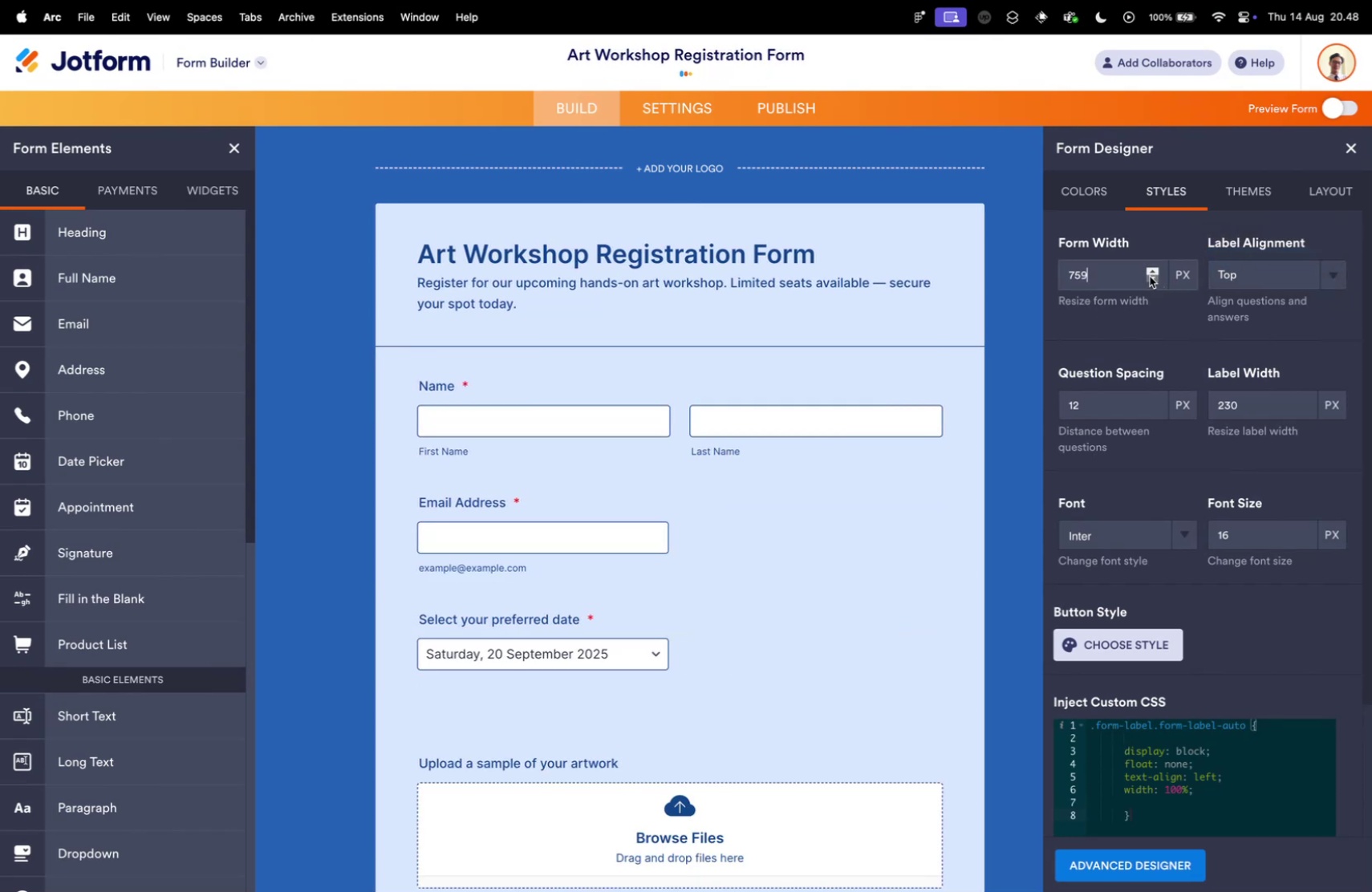 
triple_click([1150, 276])
 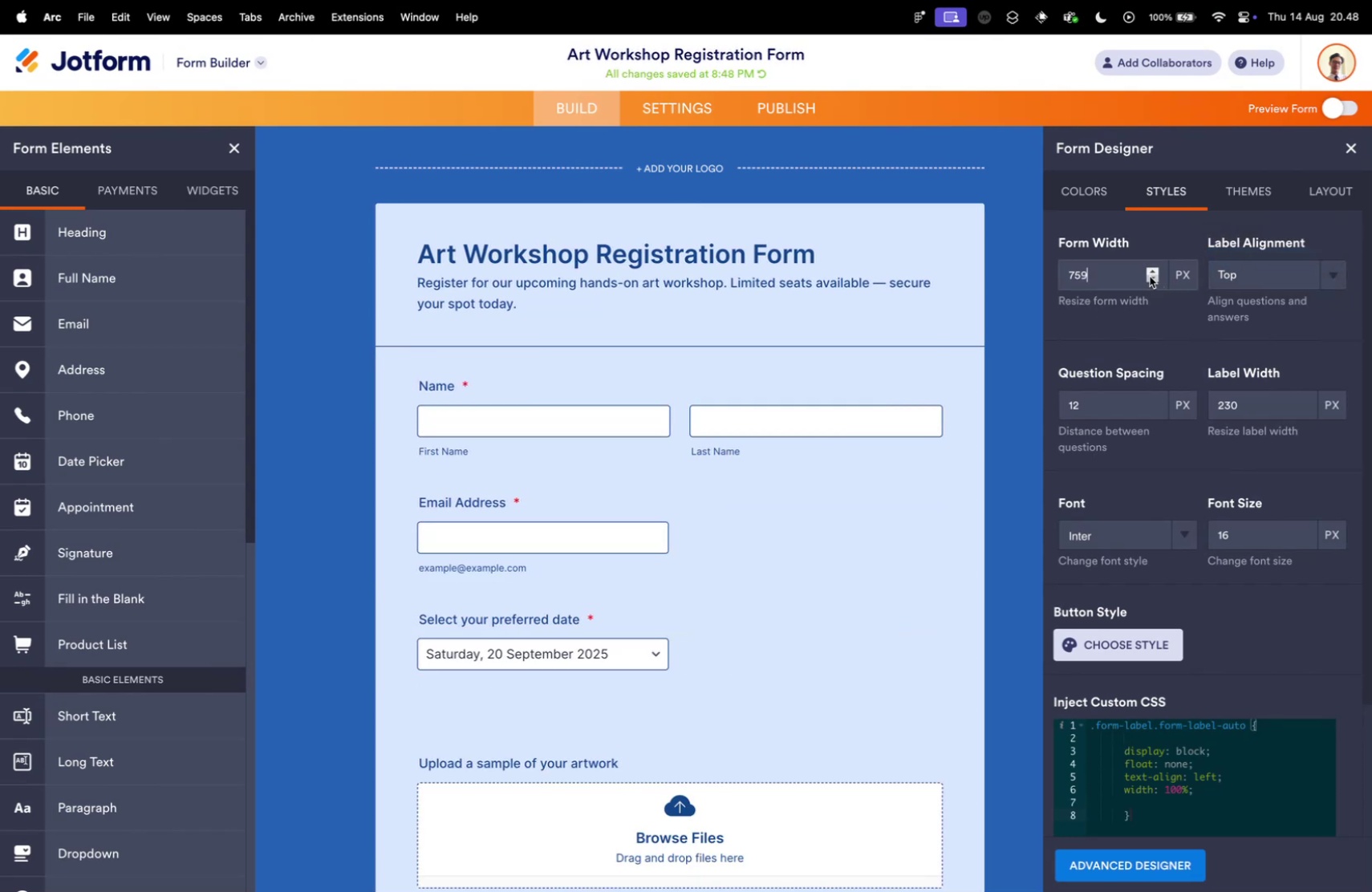 
triple_click([1150, 276])
 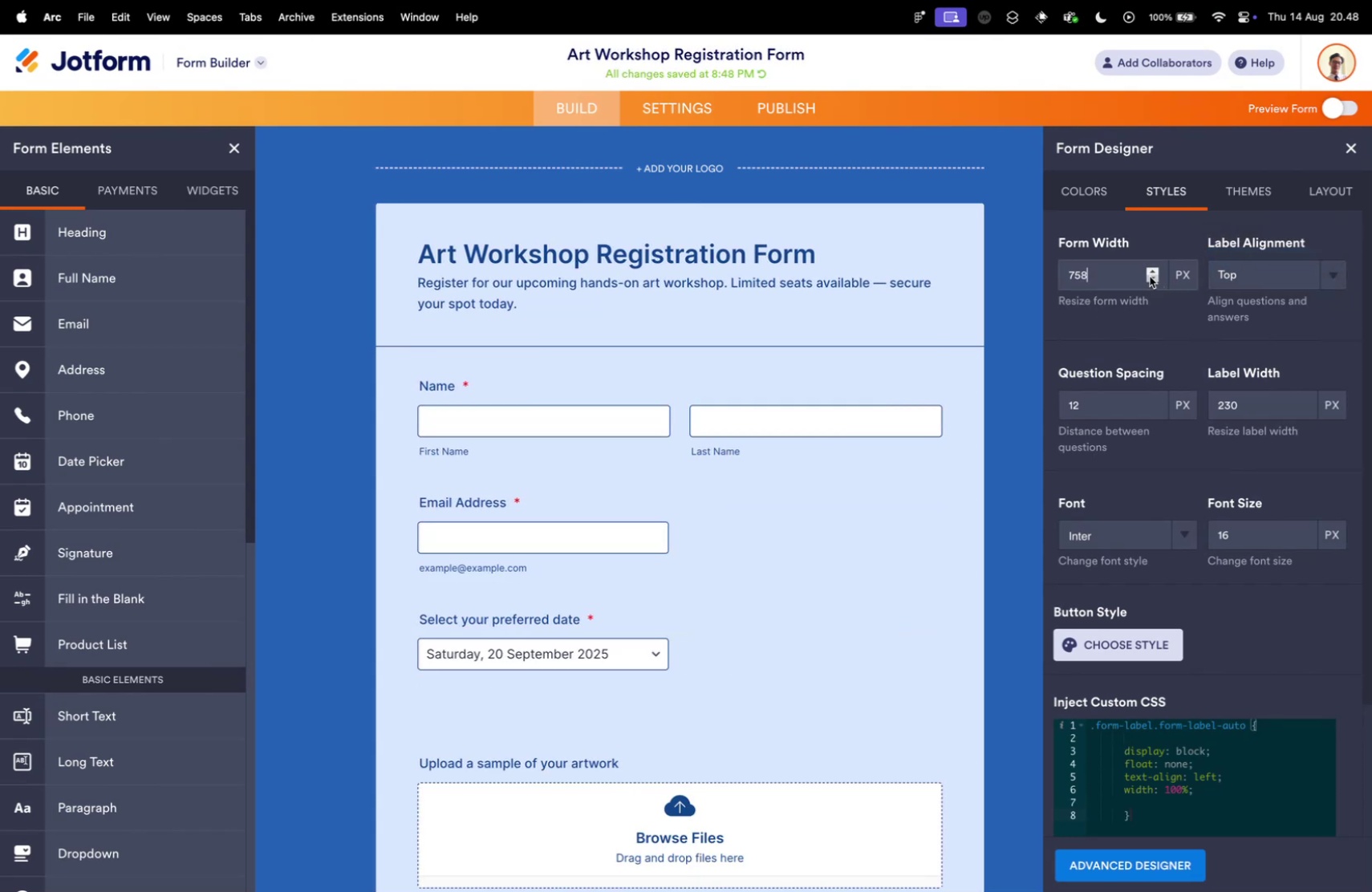 
left_click([1150, 276])
 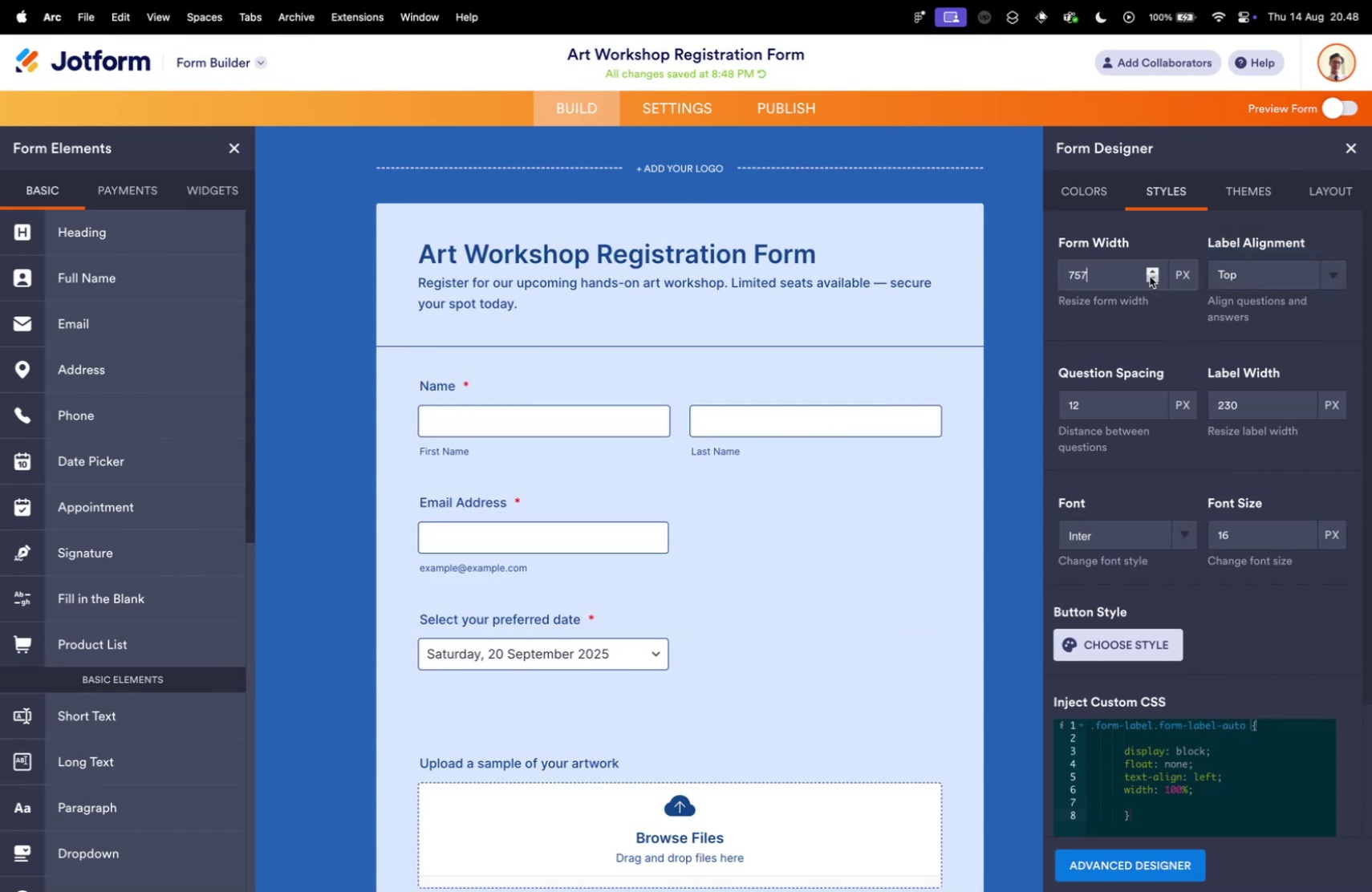 
double_click([1150, 276])
 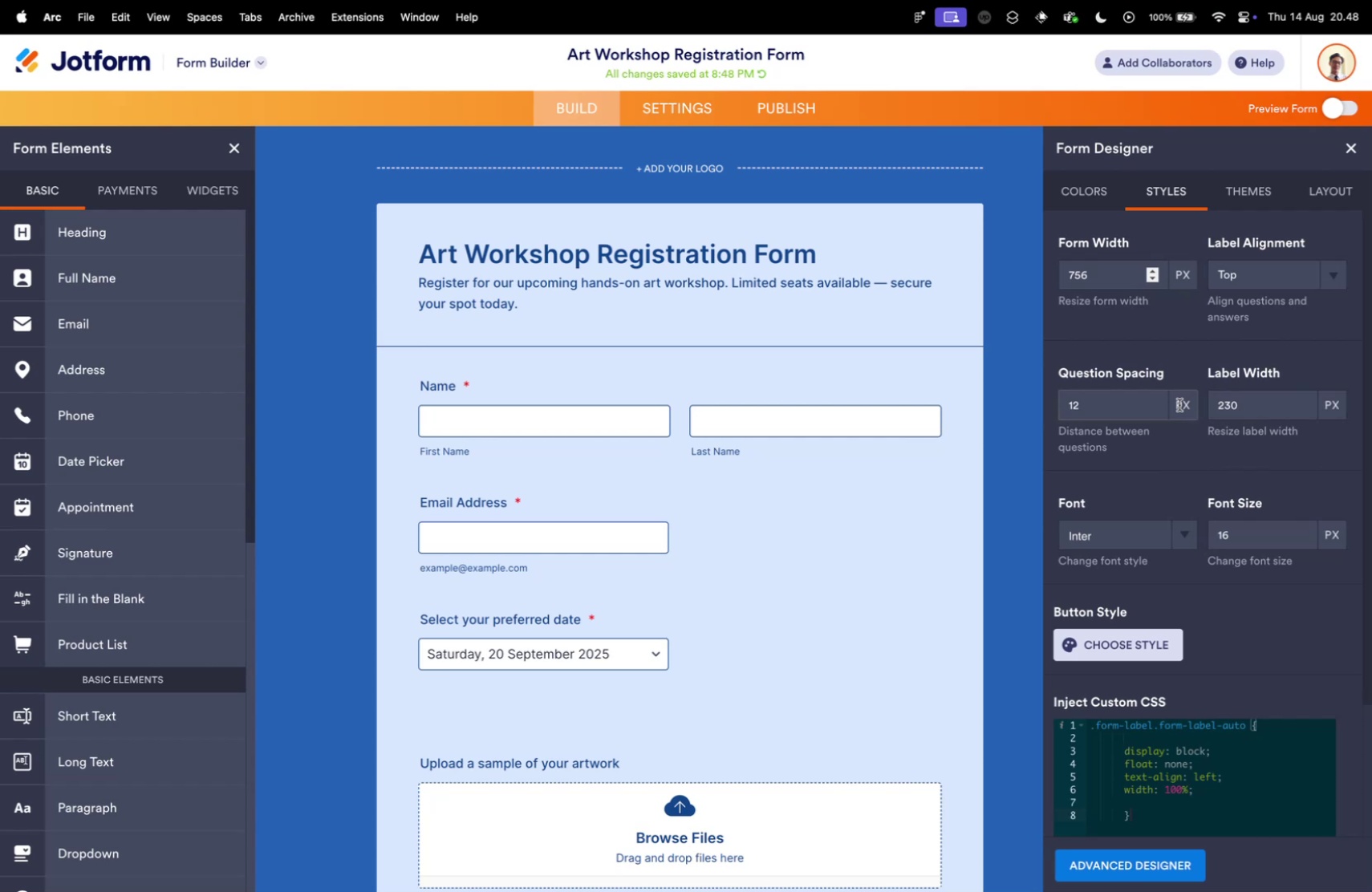 
left_click([1139, 407])
 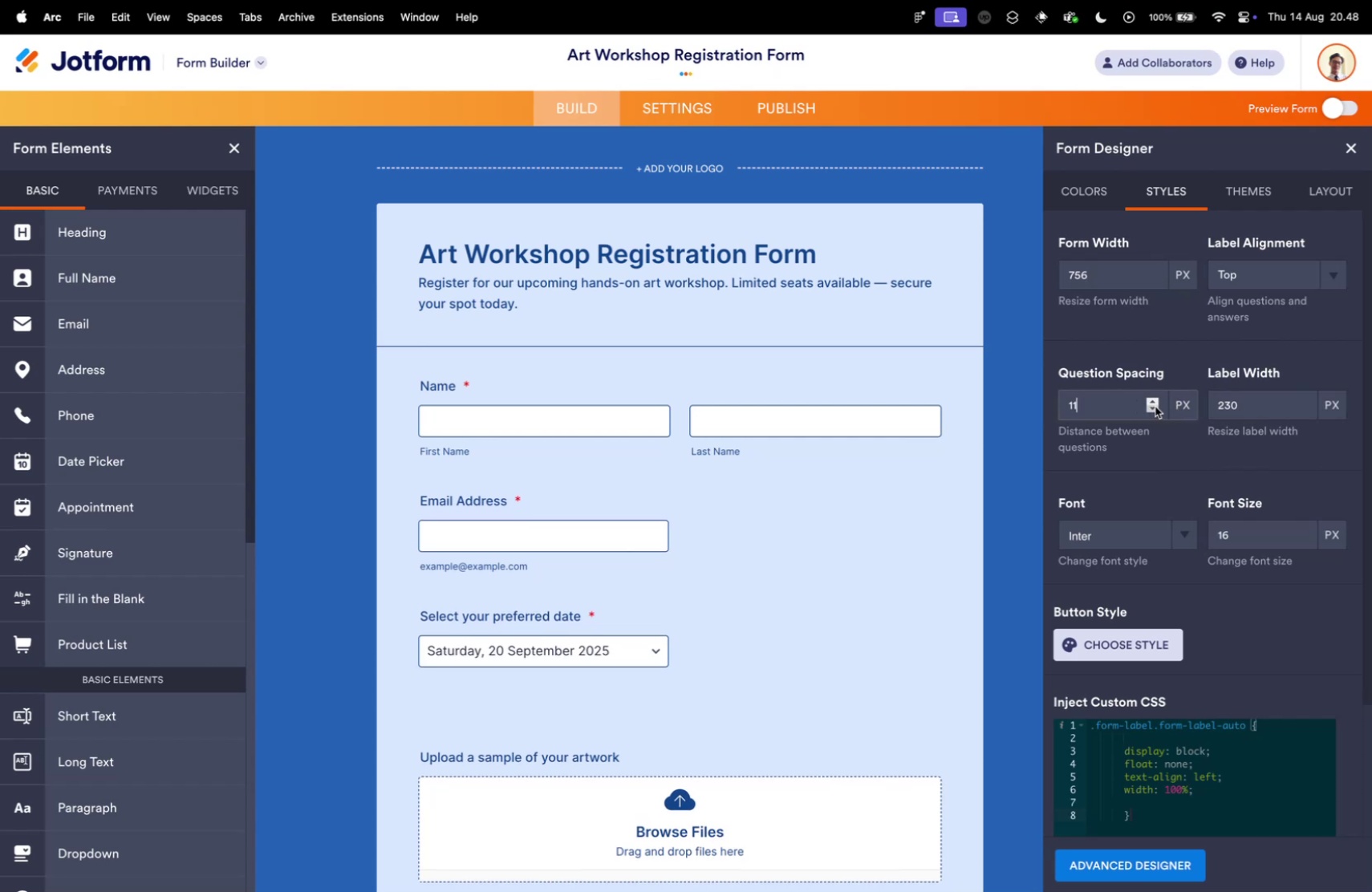 
double_click([1155, 406])
 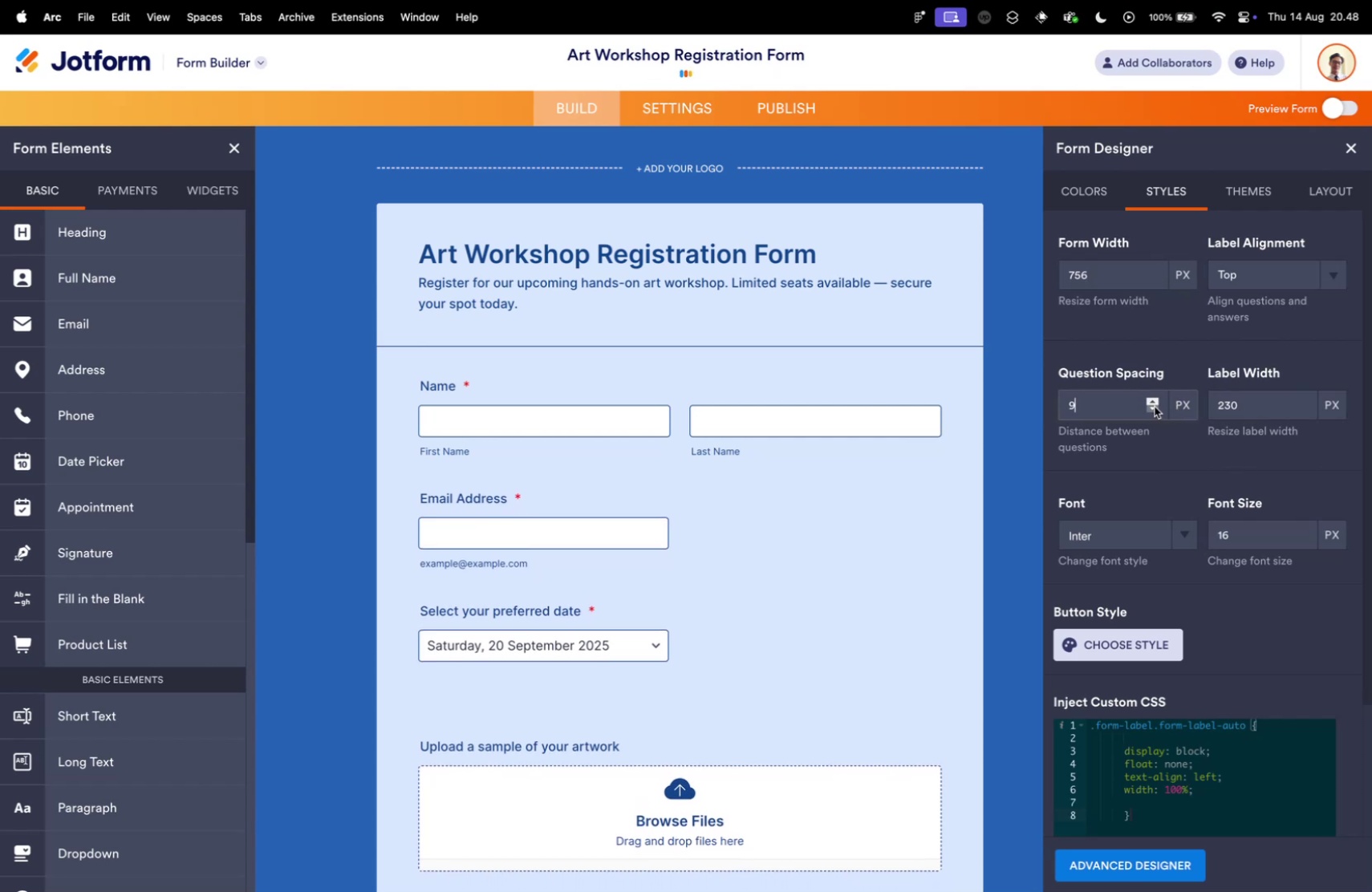 
triple_click([1155, 406])
 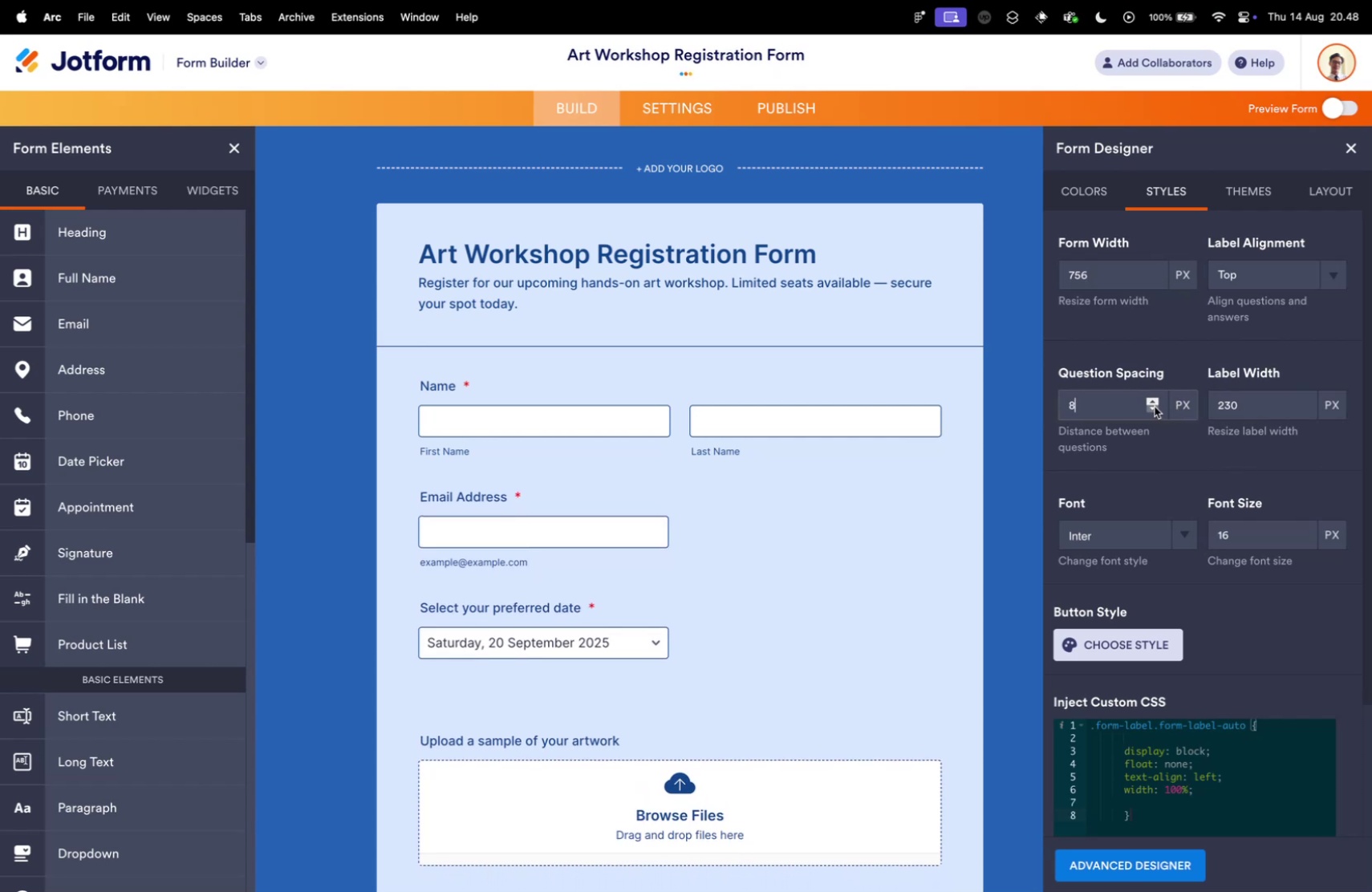 
triple_click([1155, 406])
 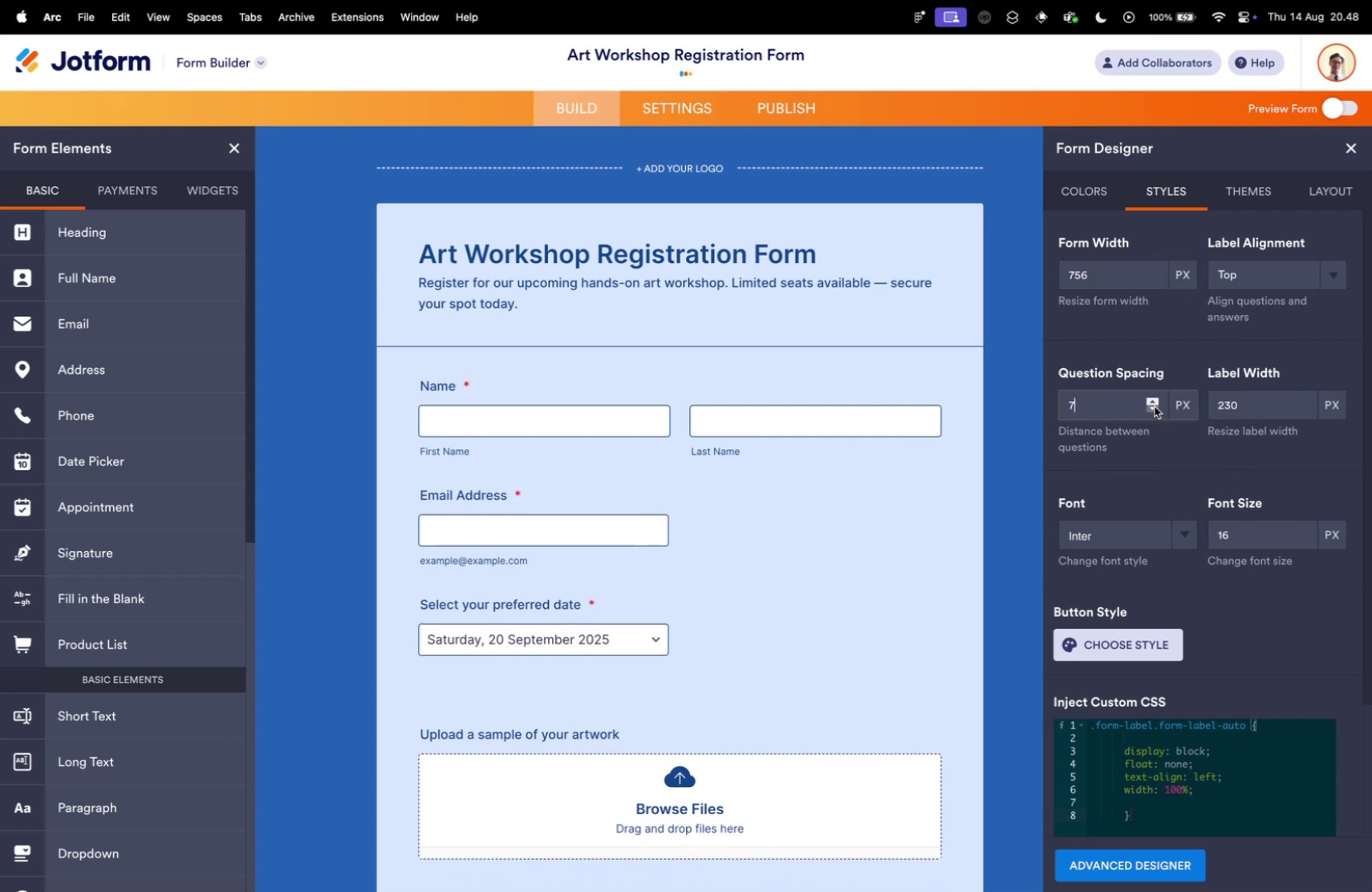 
triple_click([1155, 406])
 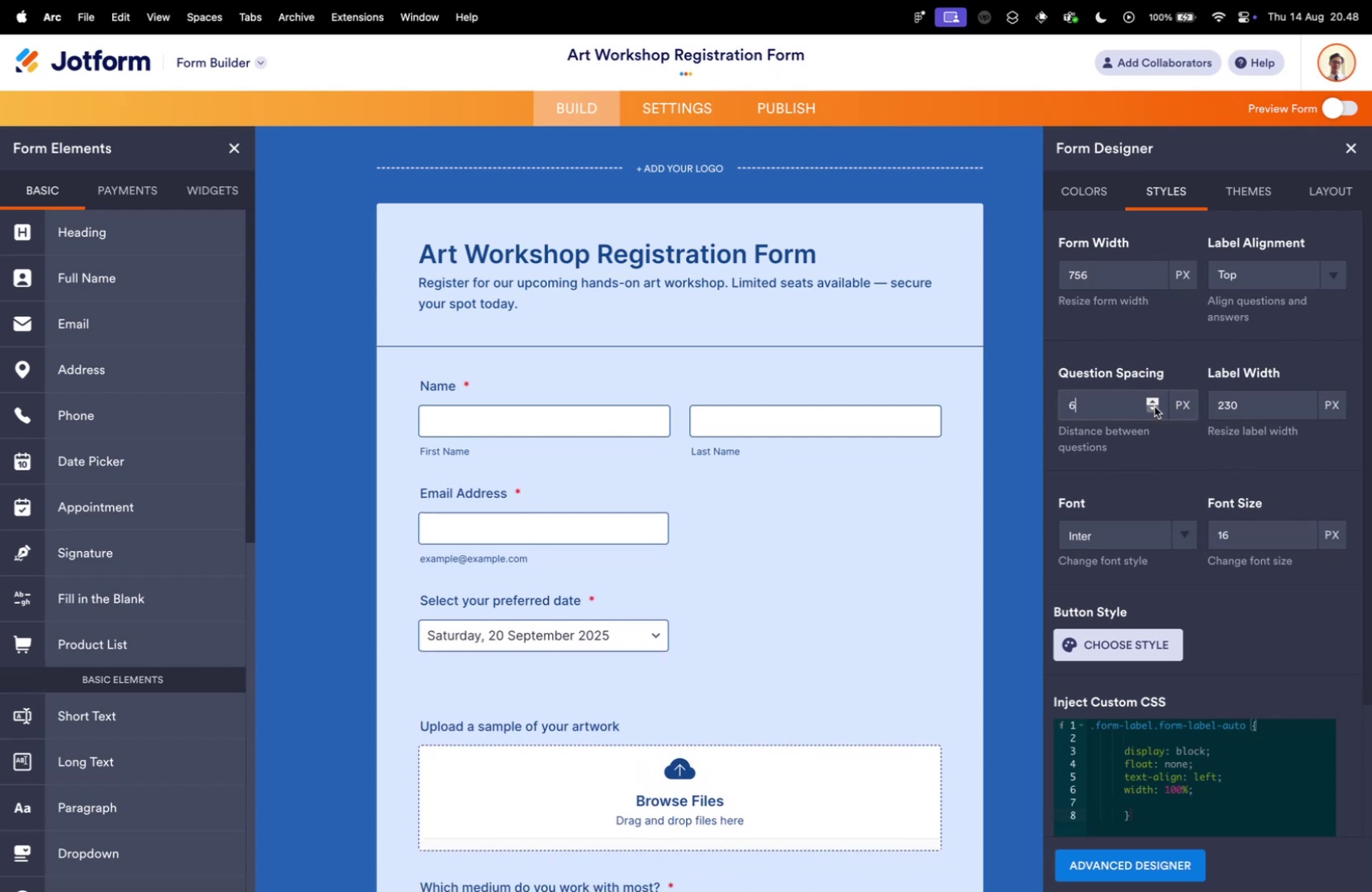 
triple_click([1155, 406])
 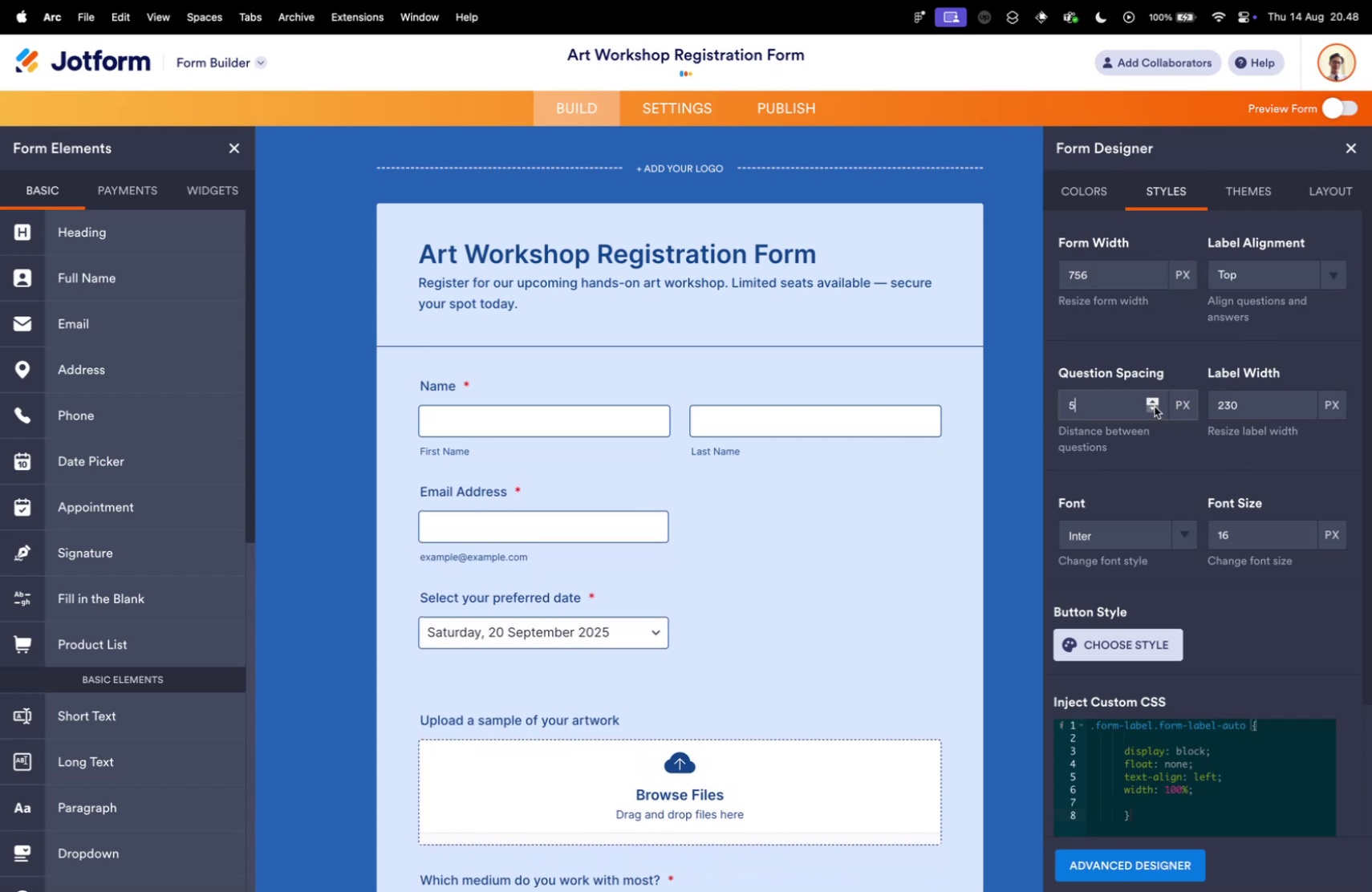 
triple_click([1155, 406])
 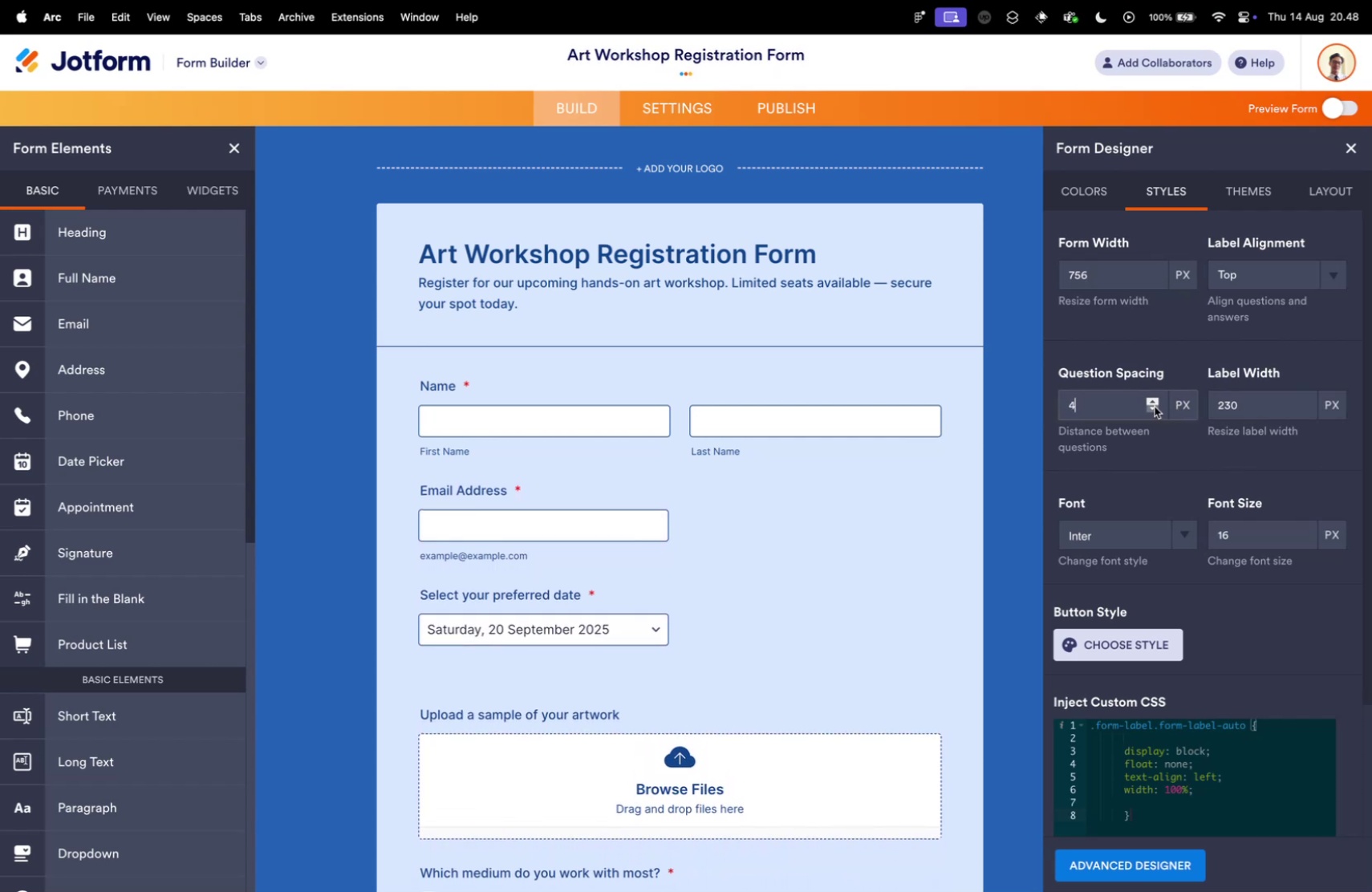 
triple_click([1155, 406])
 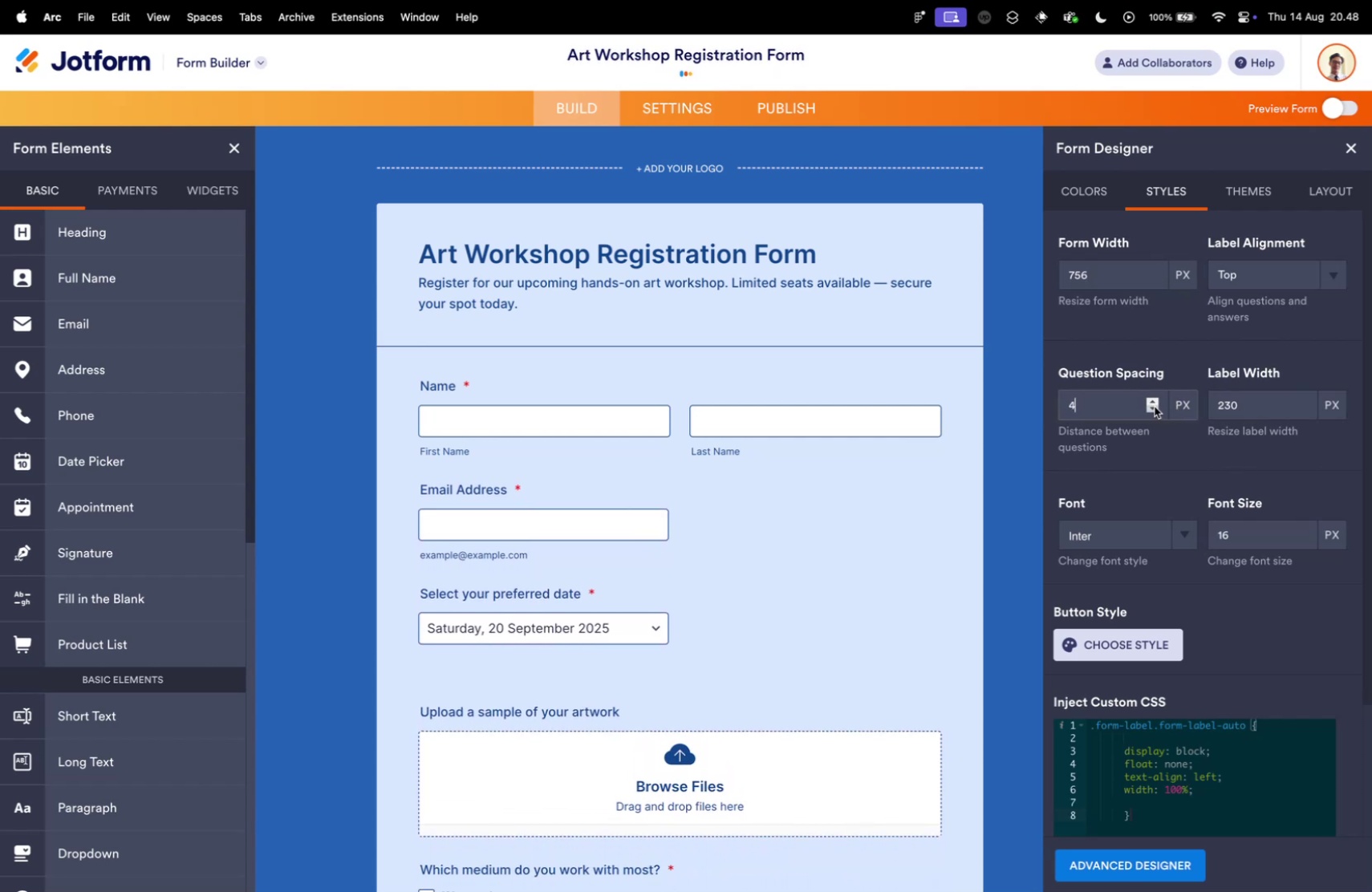 
triple_click([1155, 406])
 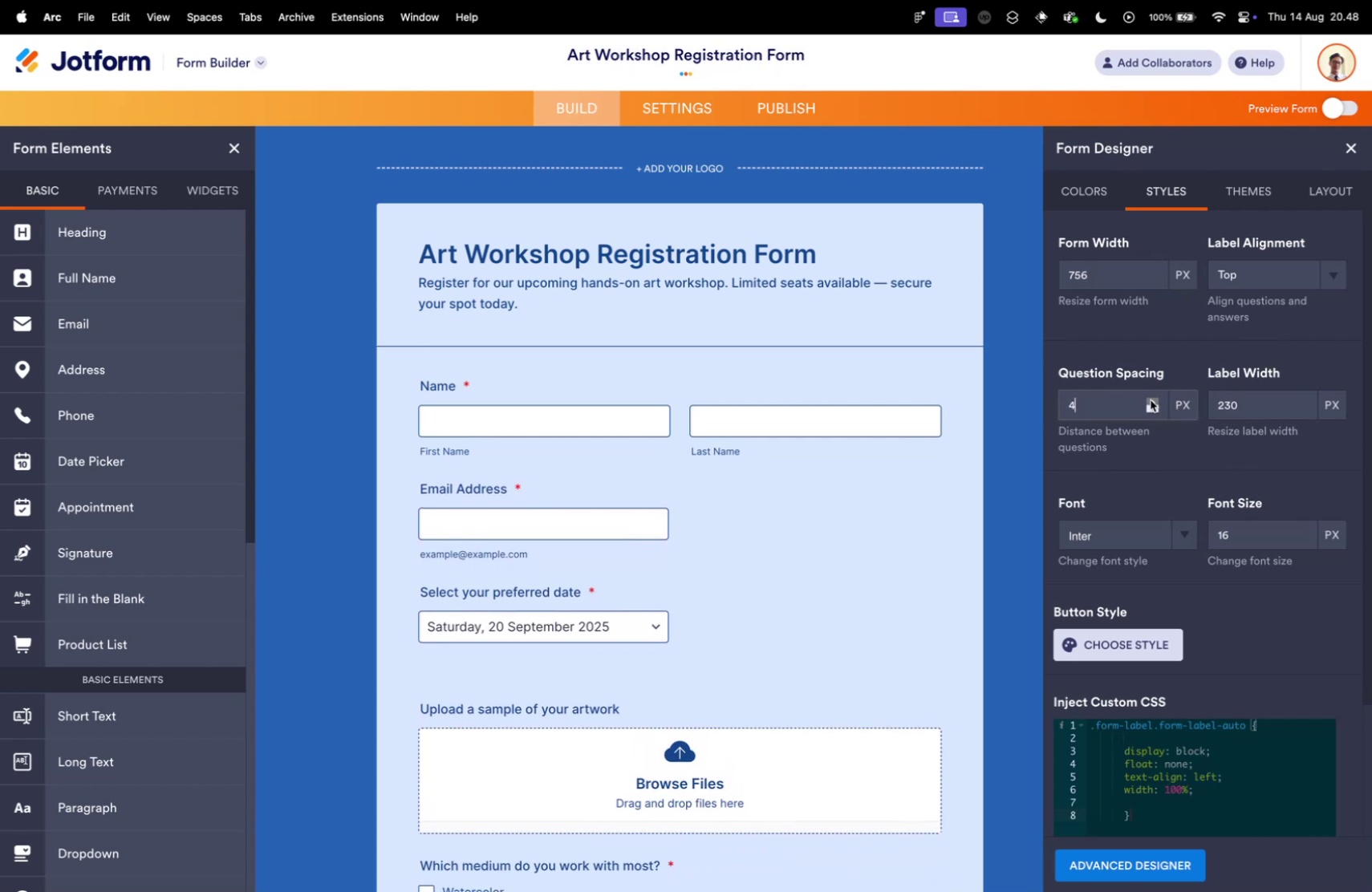 
double_click([1151, 399])
 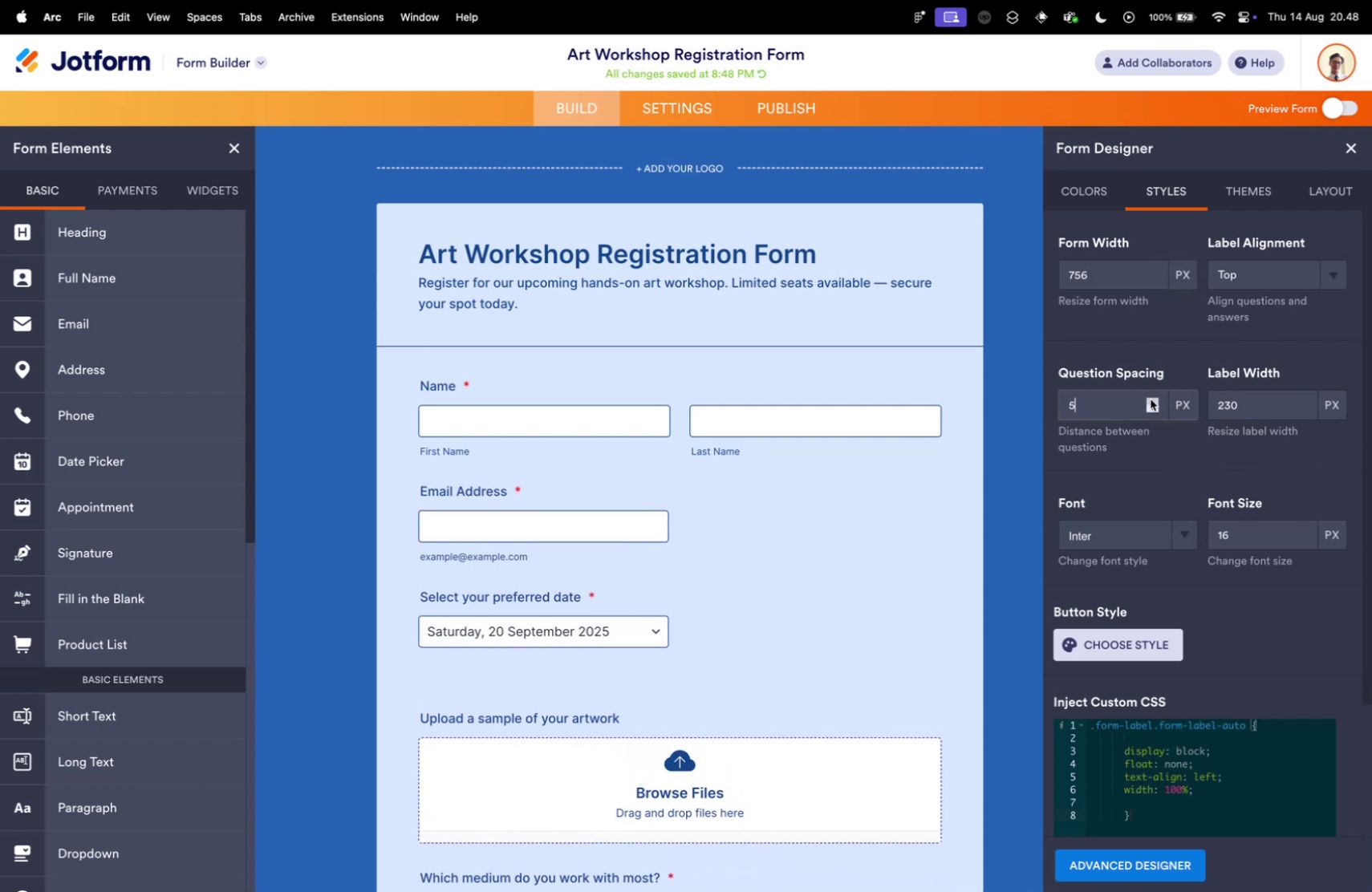 
triple_click([1151, 399])
 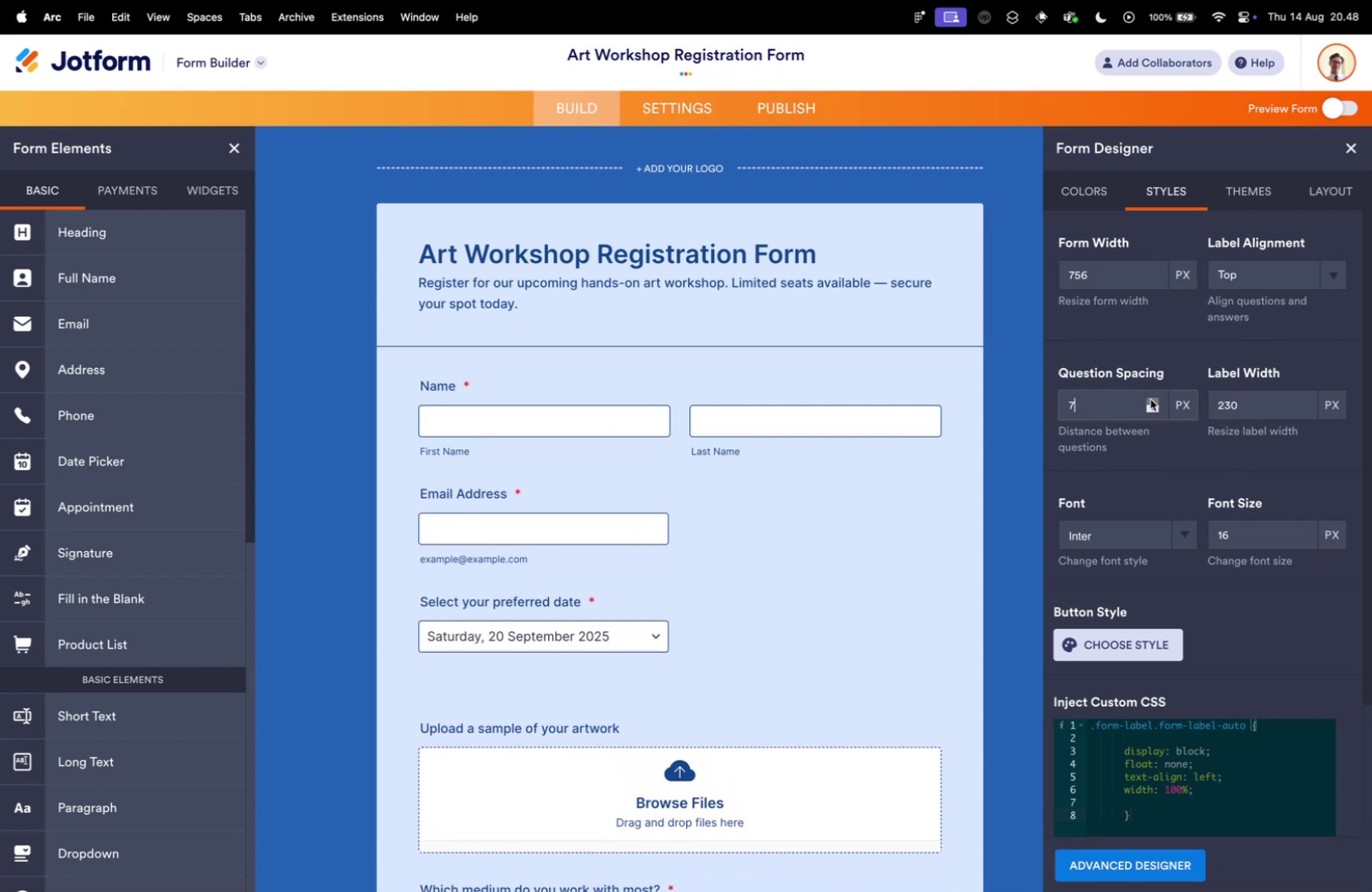 
triple_click([1151, 399])
 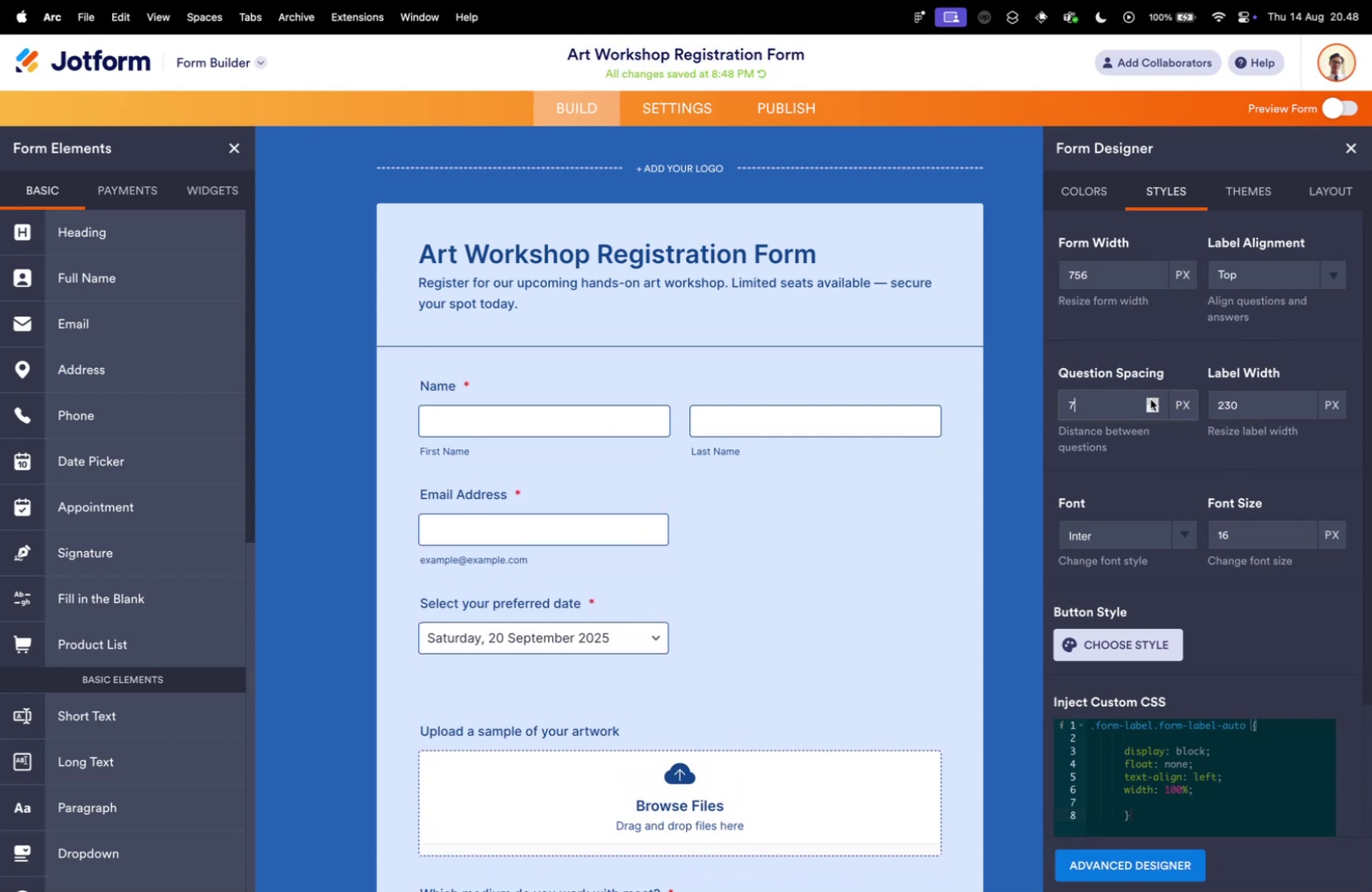 
triple_click([1151, 399])
 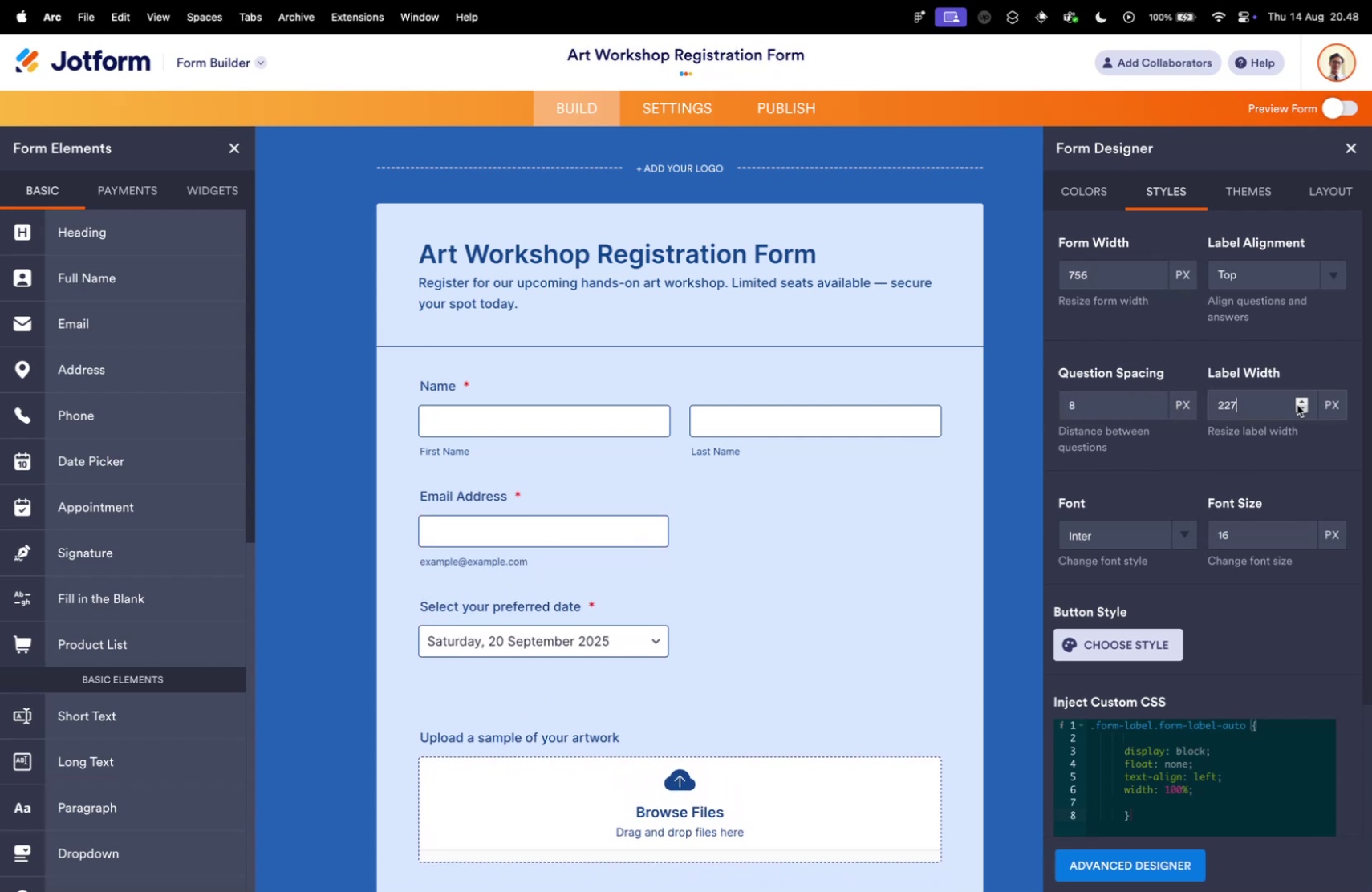 
double_click([1301, 400])
 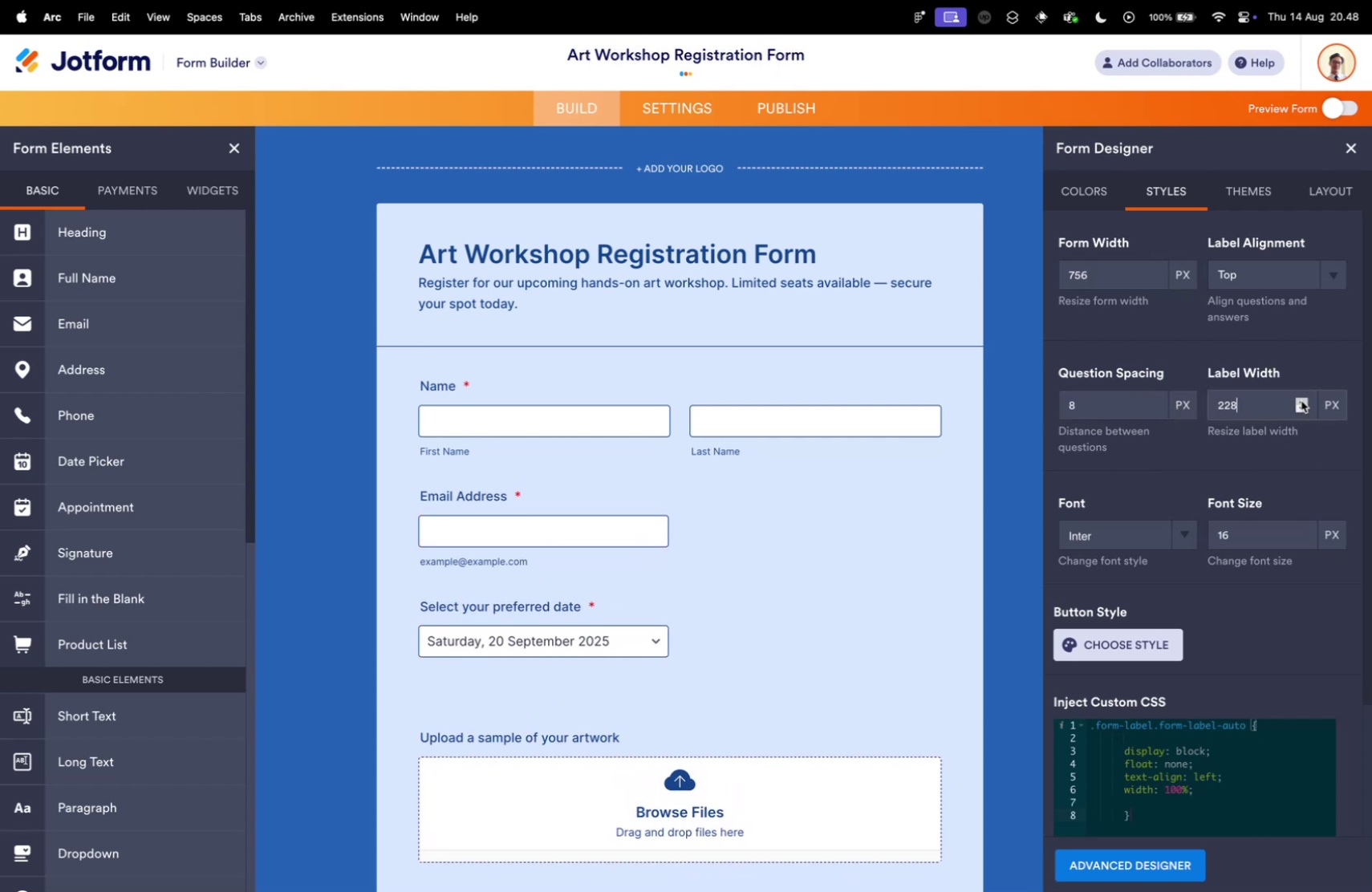 
triple_click([1301, 400])
 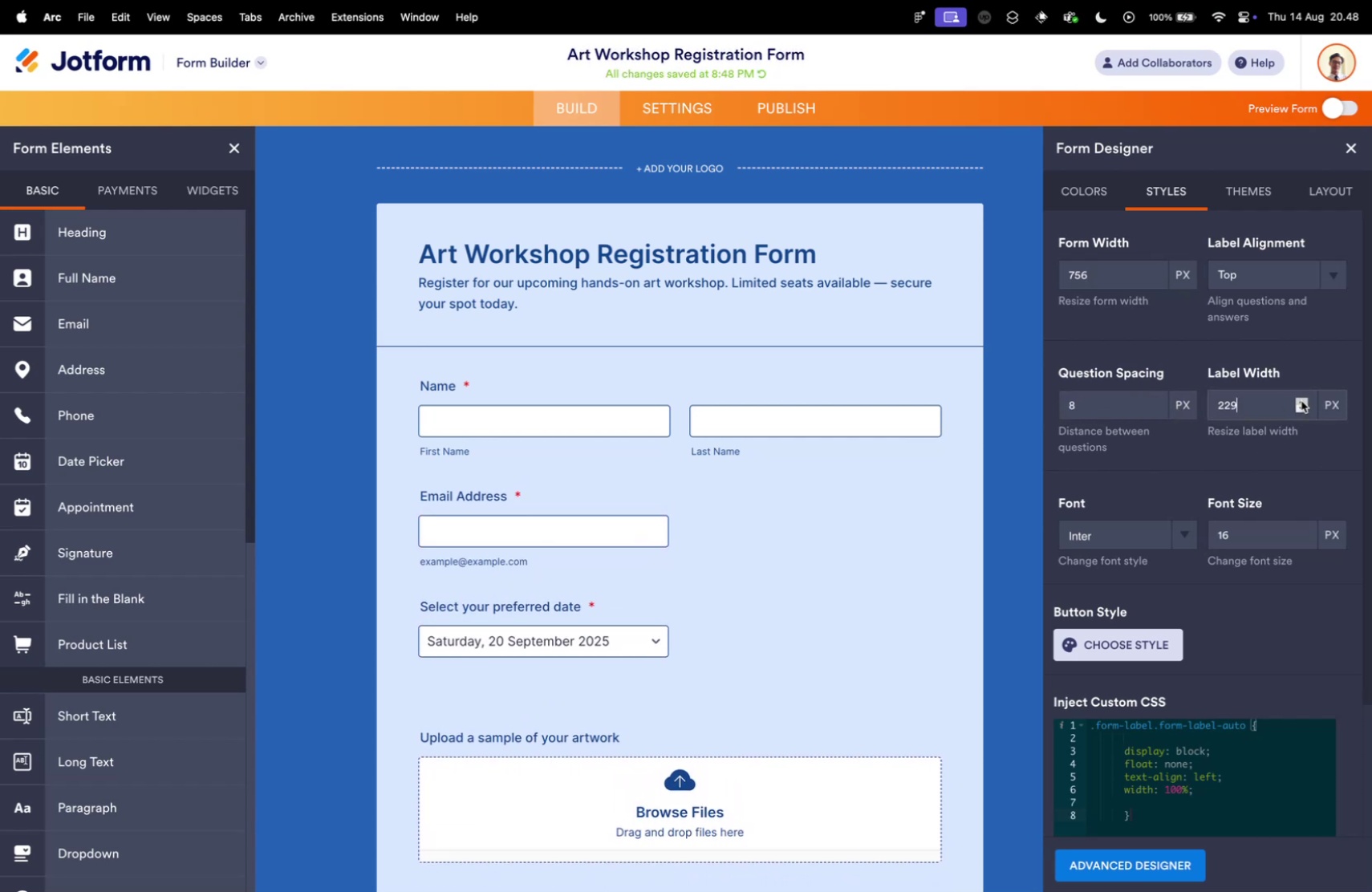 
triple_click([1301, 400])
 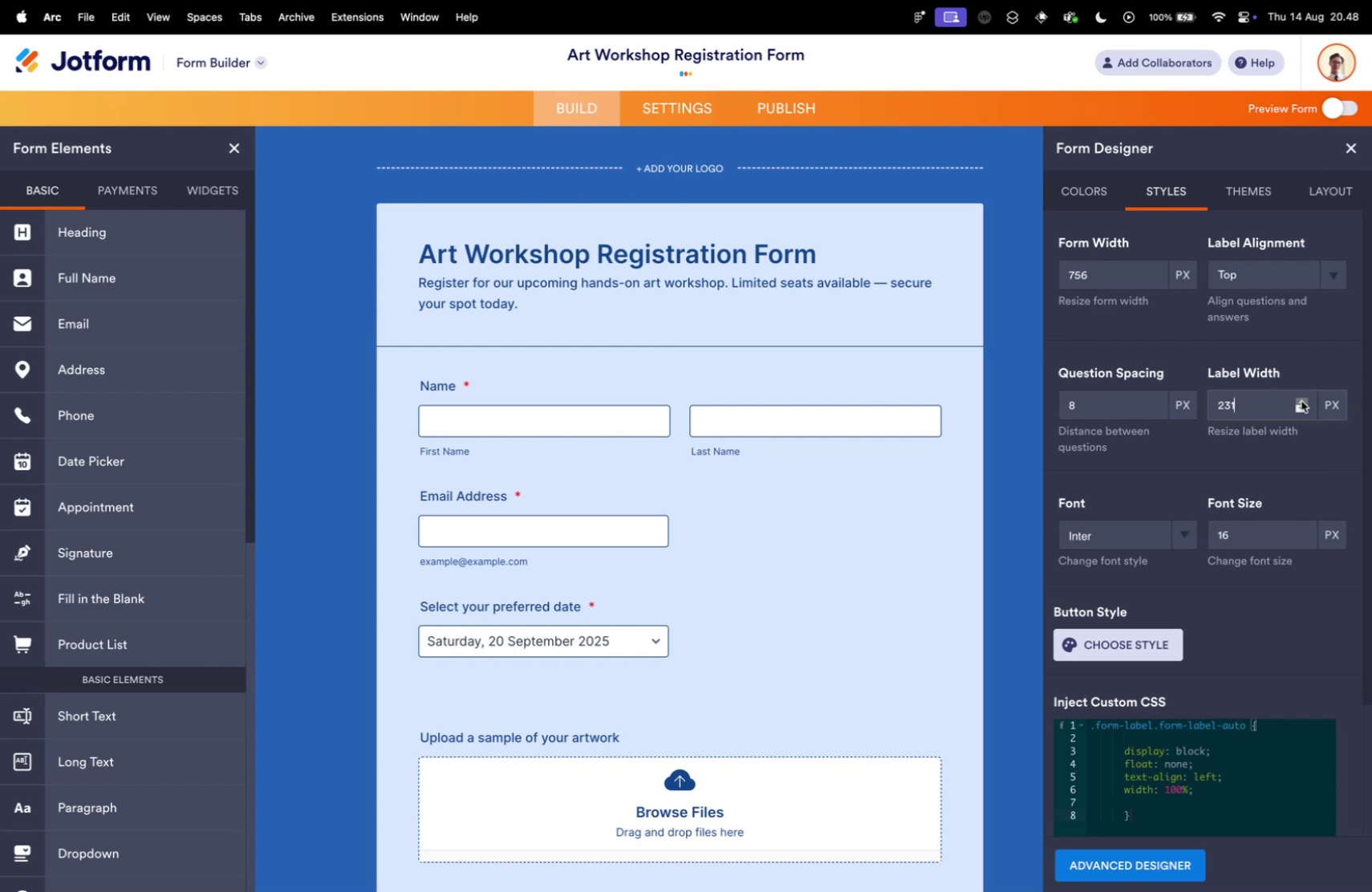 
triple_click([1301, 400])
 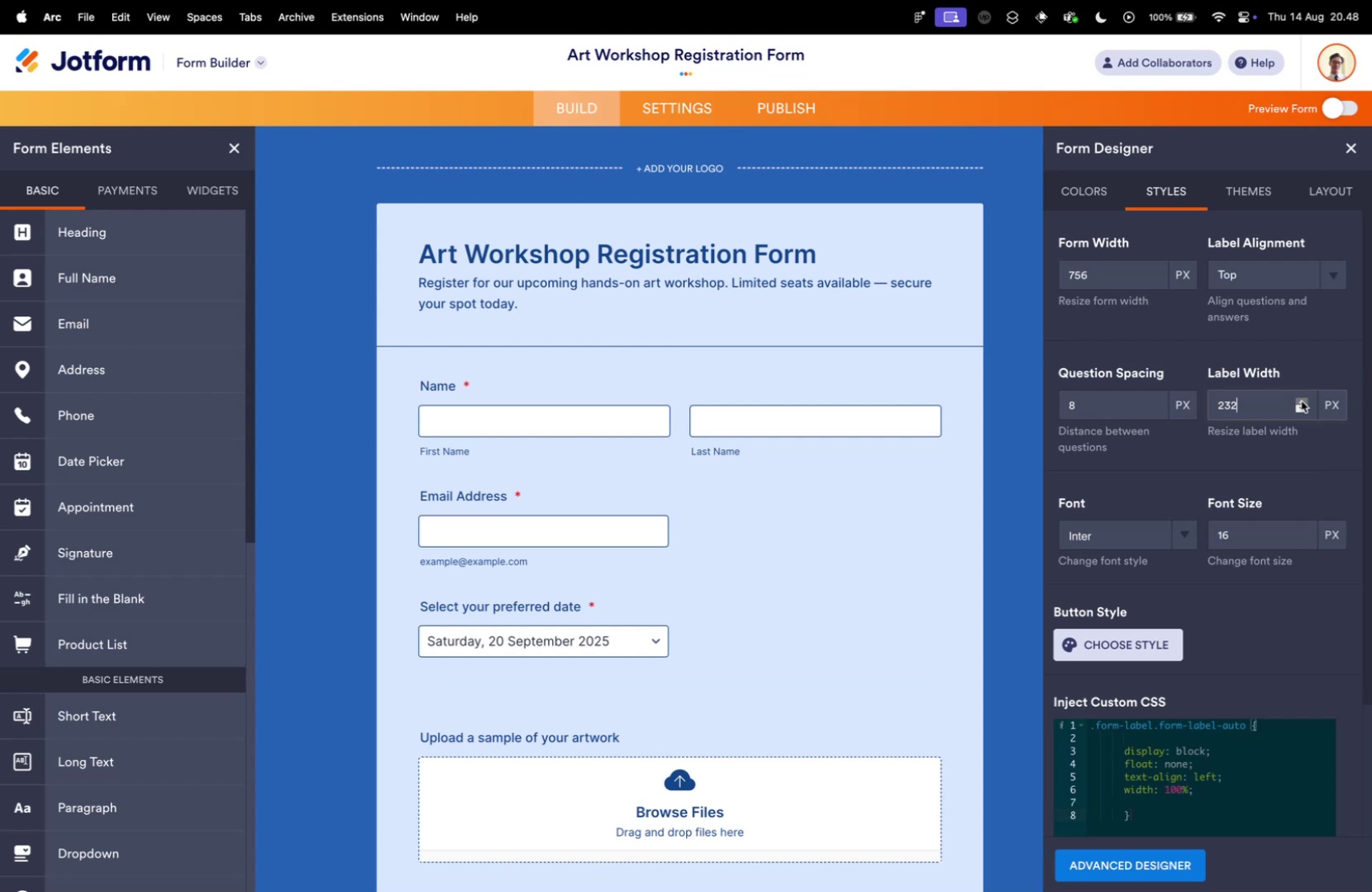 
triple_click([1301, 400])
 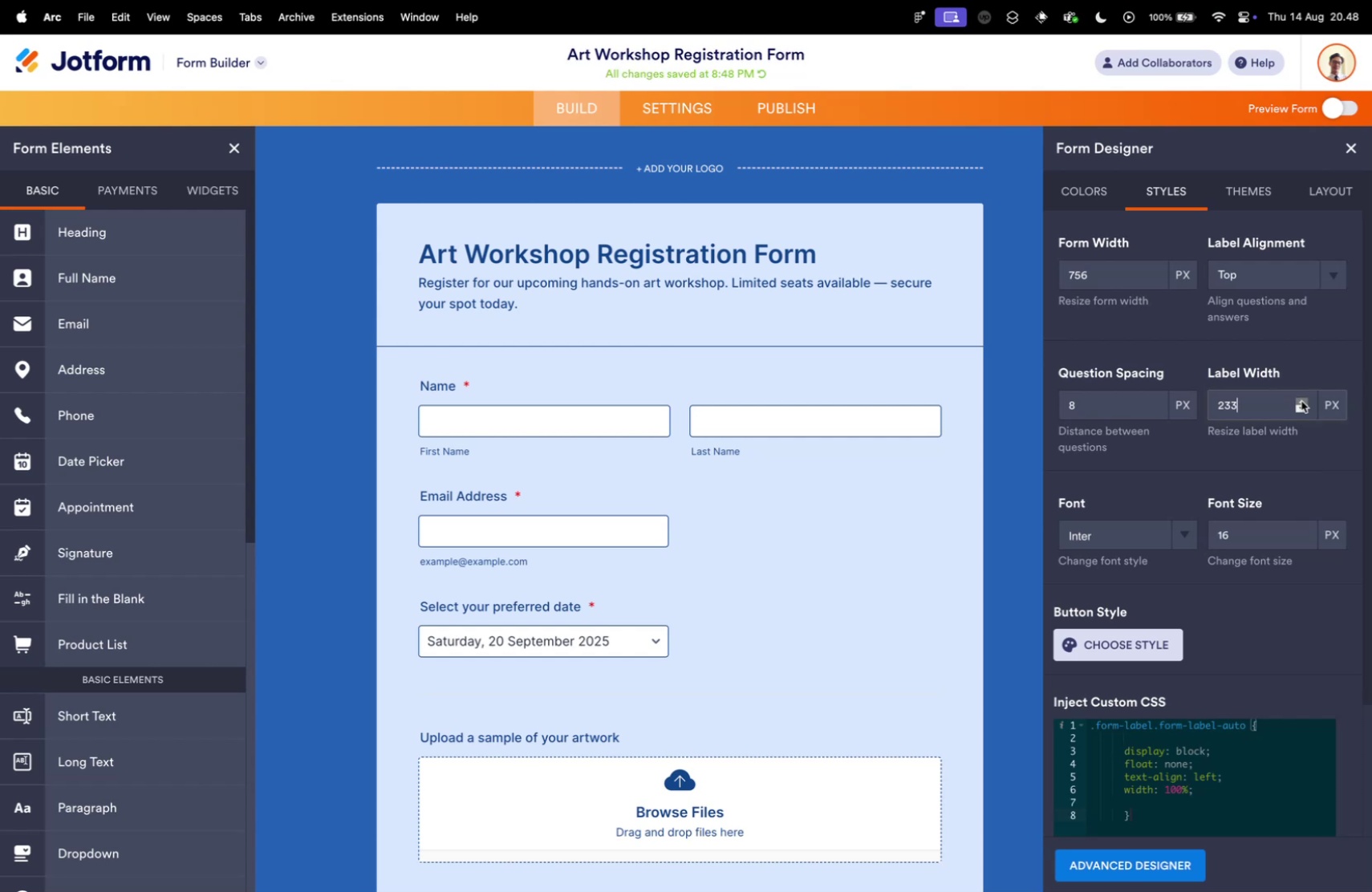 
triple_click([1301, 400])
 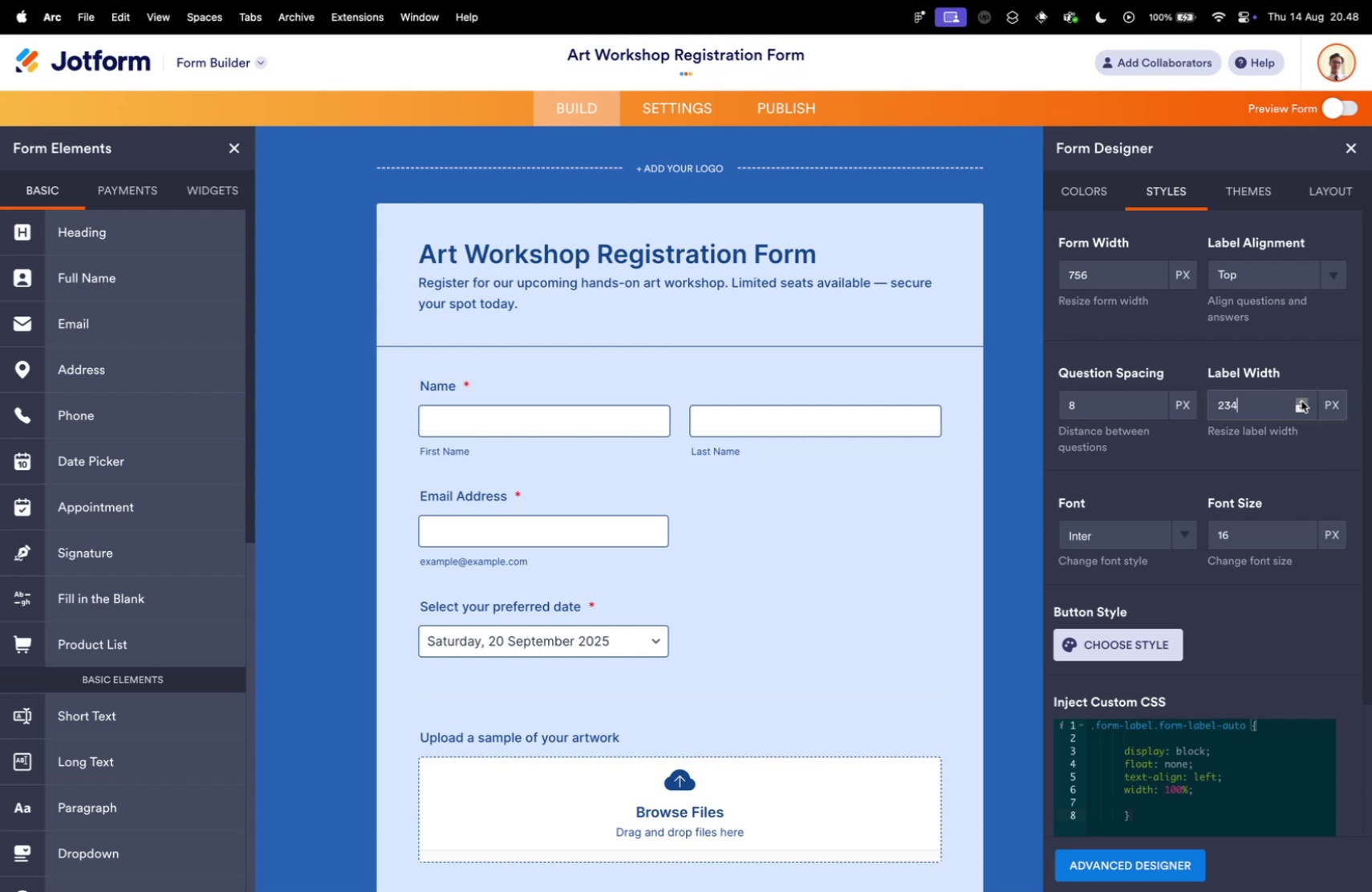 
triple_click([1301, 400])
 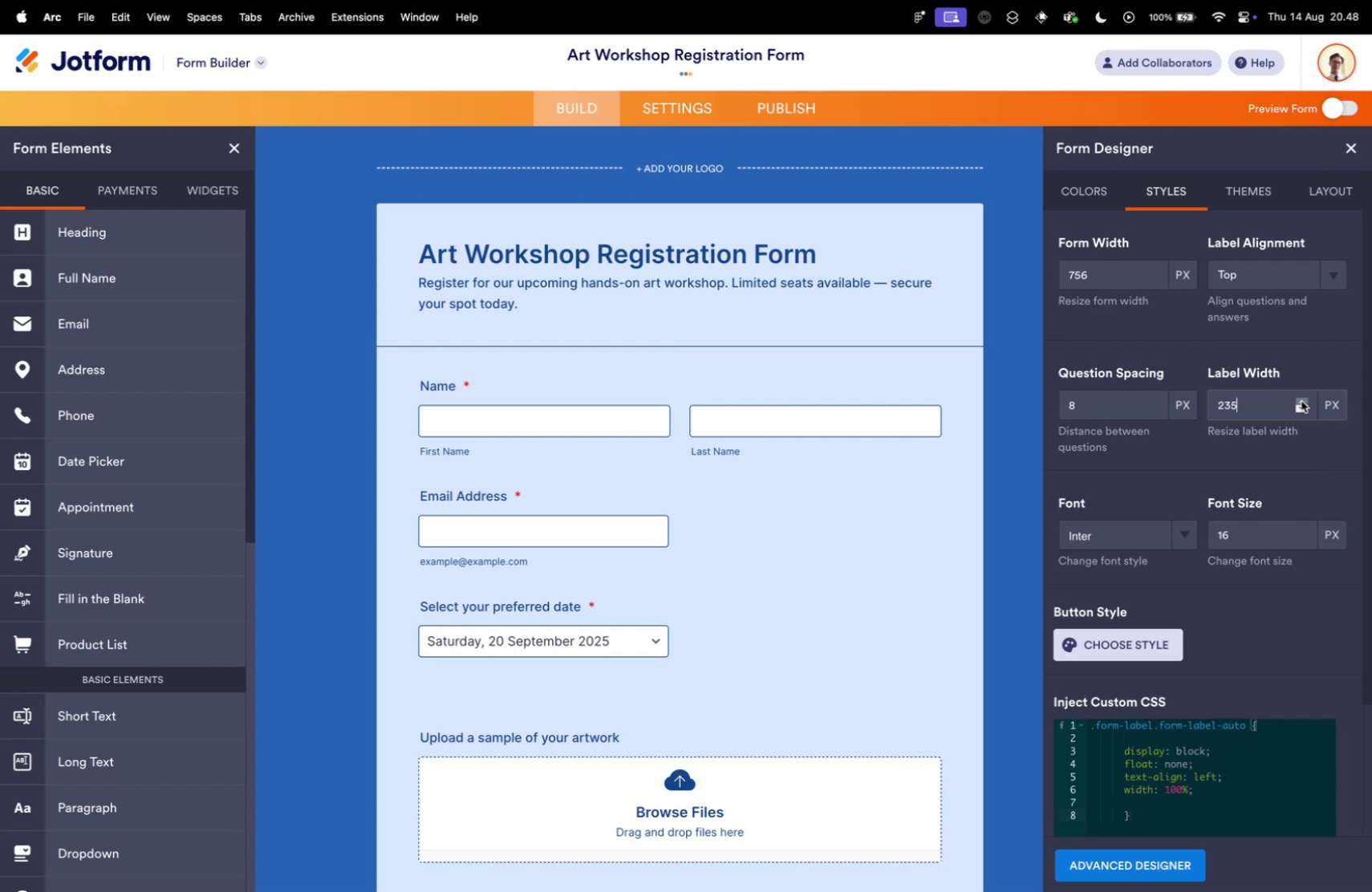 
triple_click([1301, 400])
 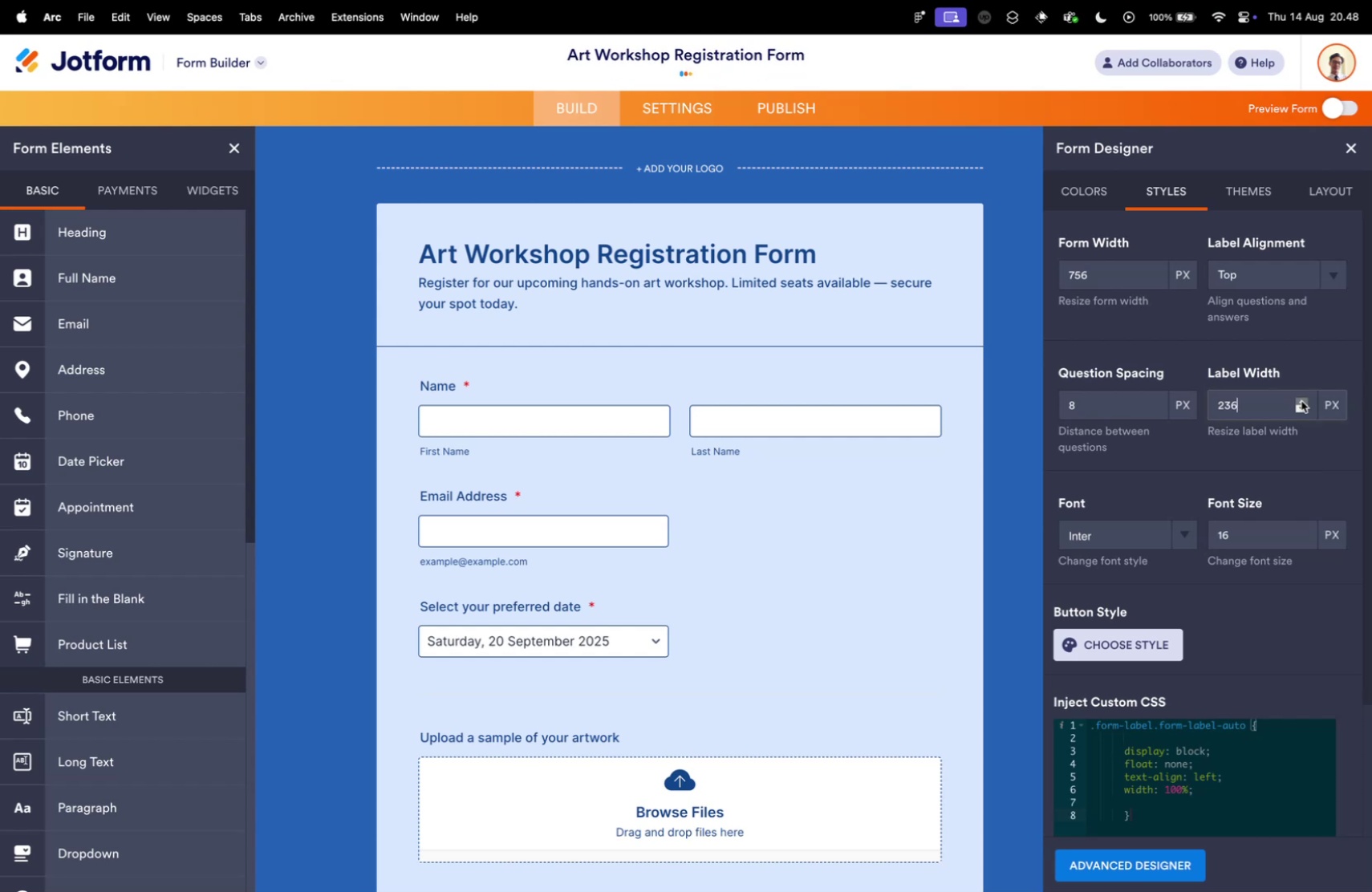 
triple_click([1301, 400])
 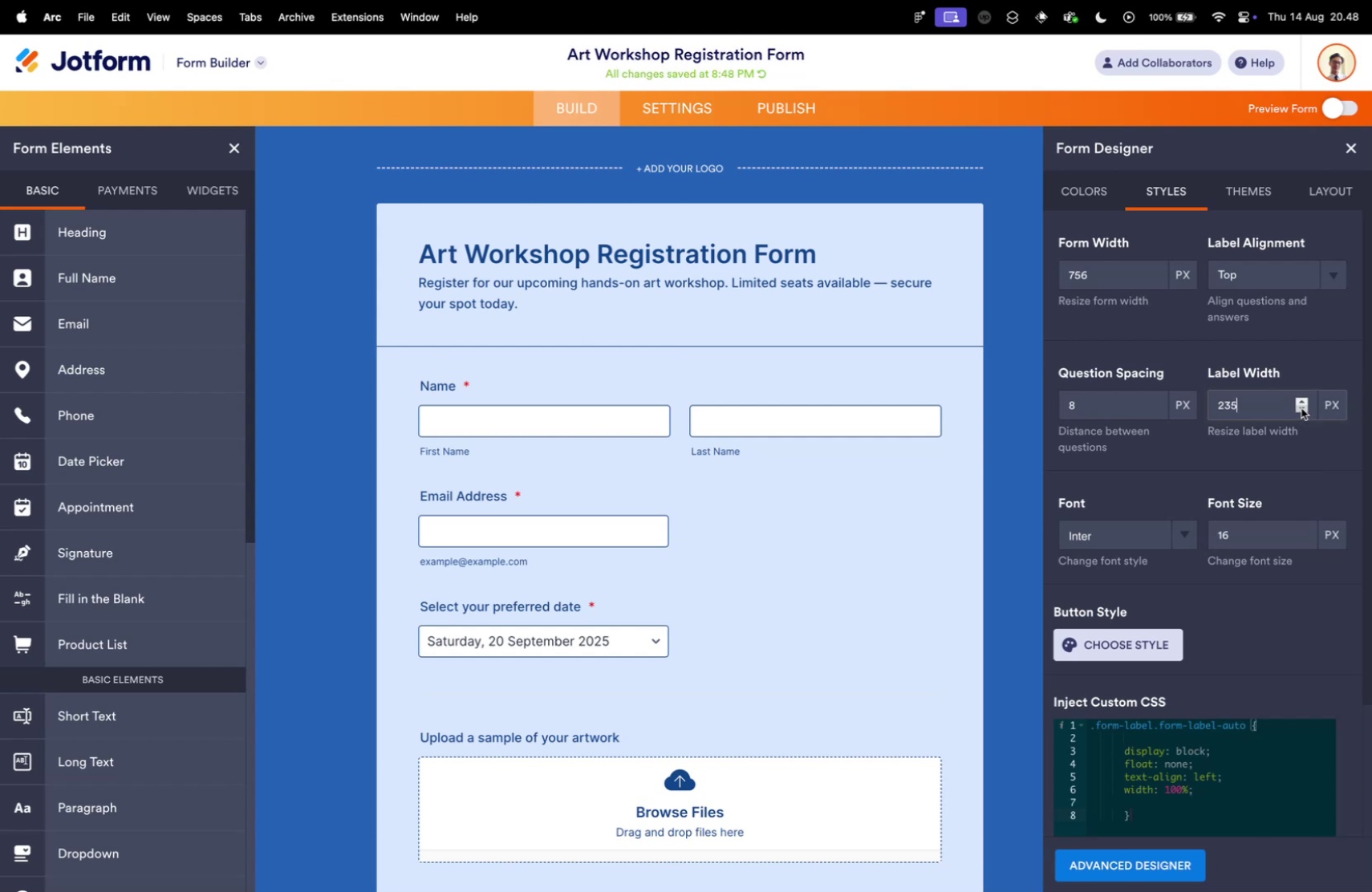 
triple_click([1301, 407])
 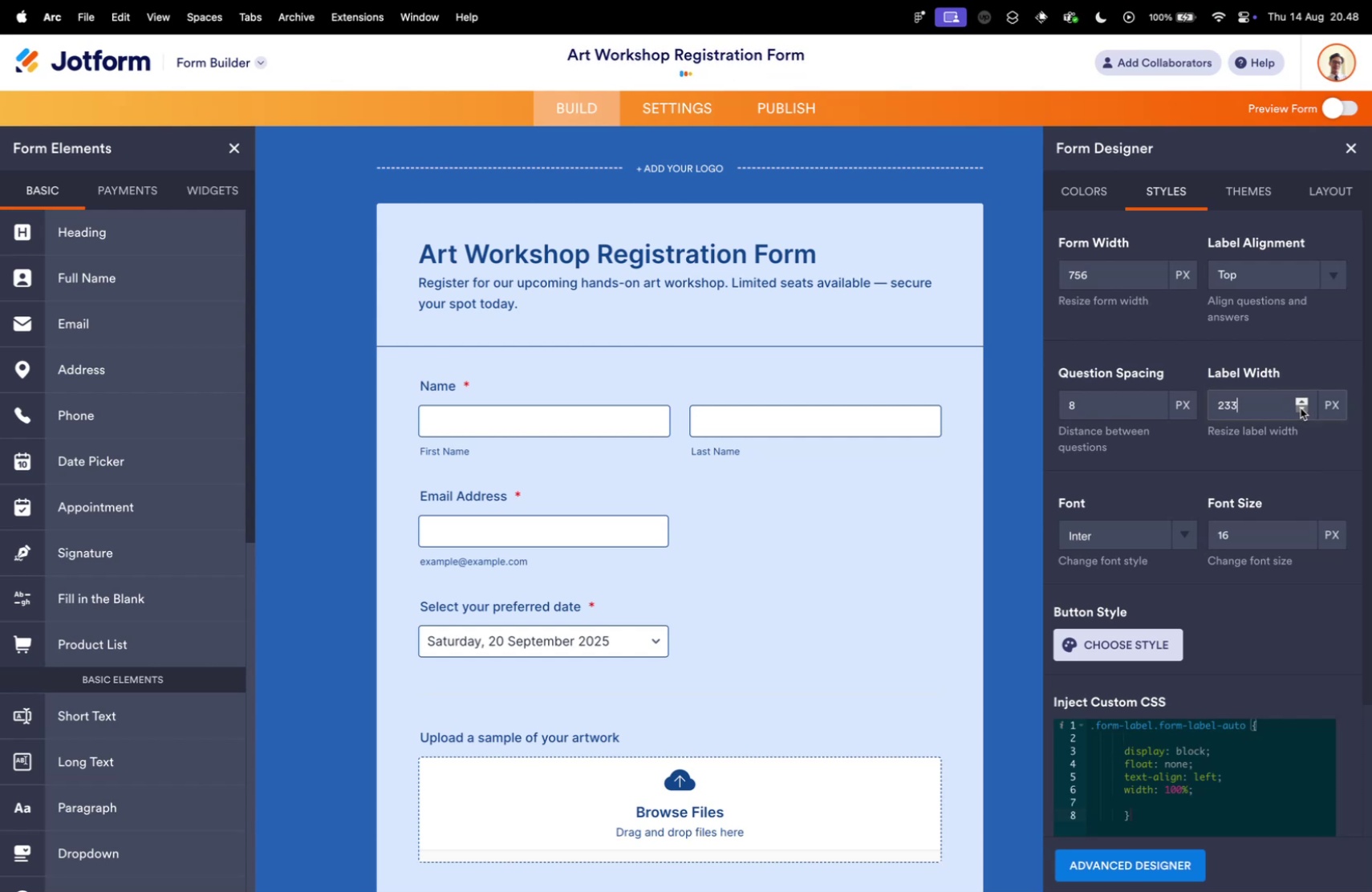 
triple_click([1301, 407])
 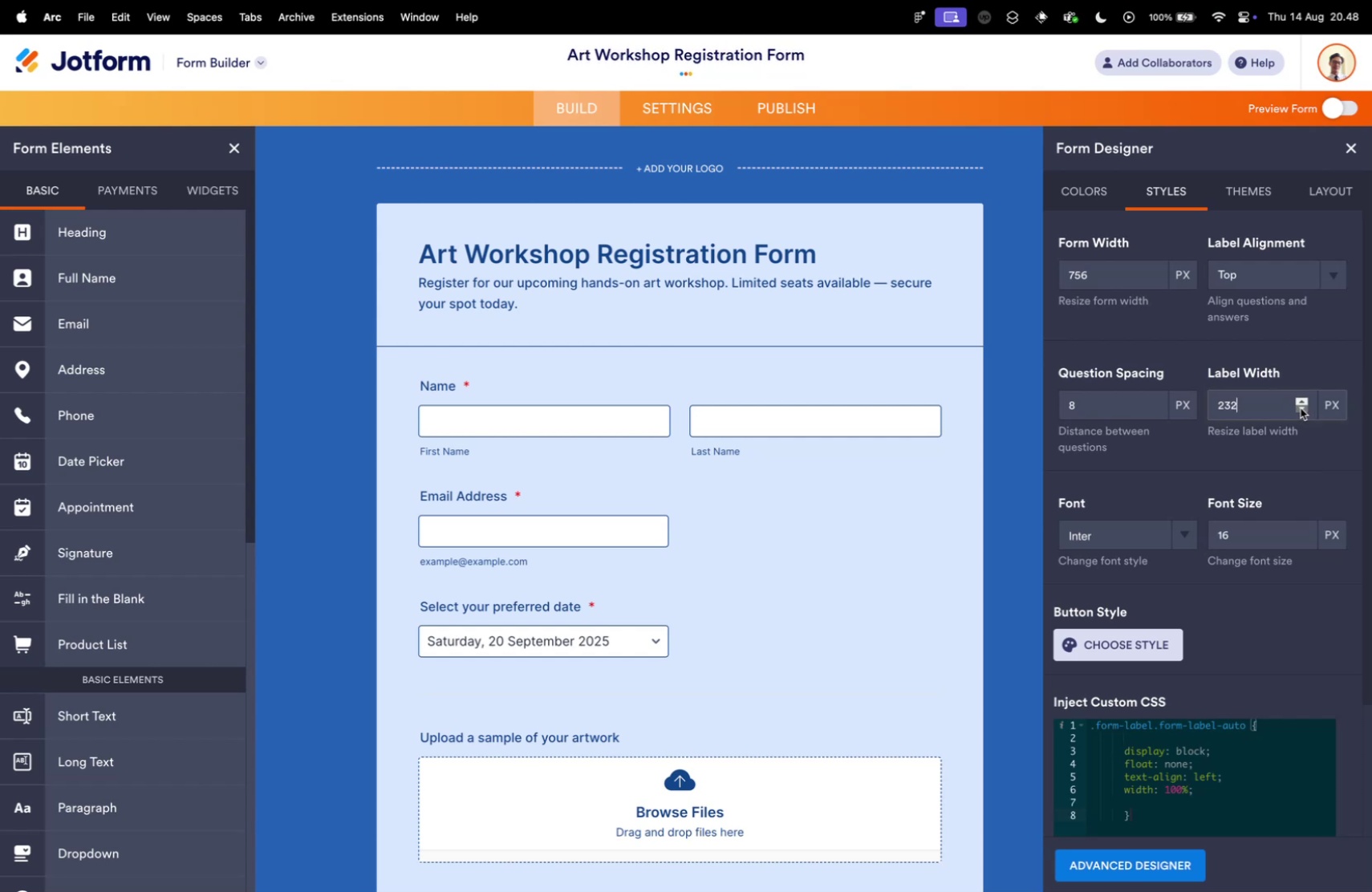 
triple_click([1301, 407])
 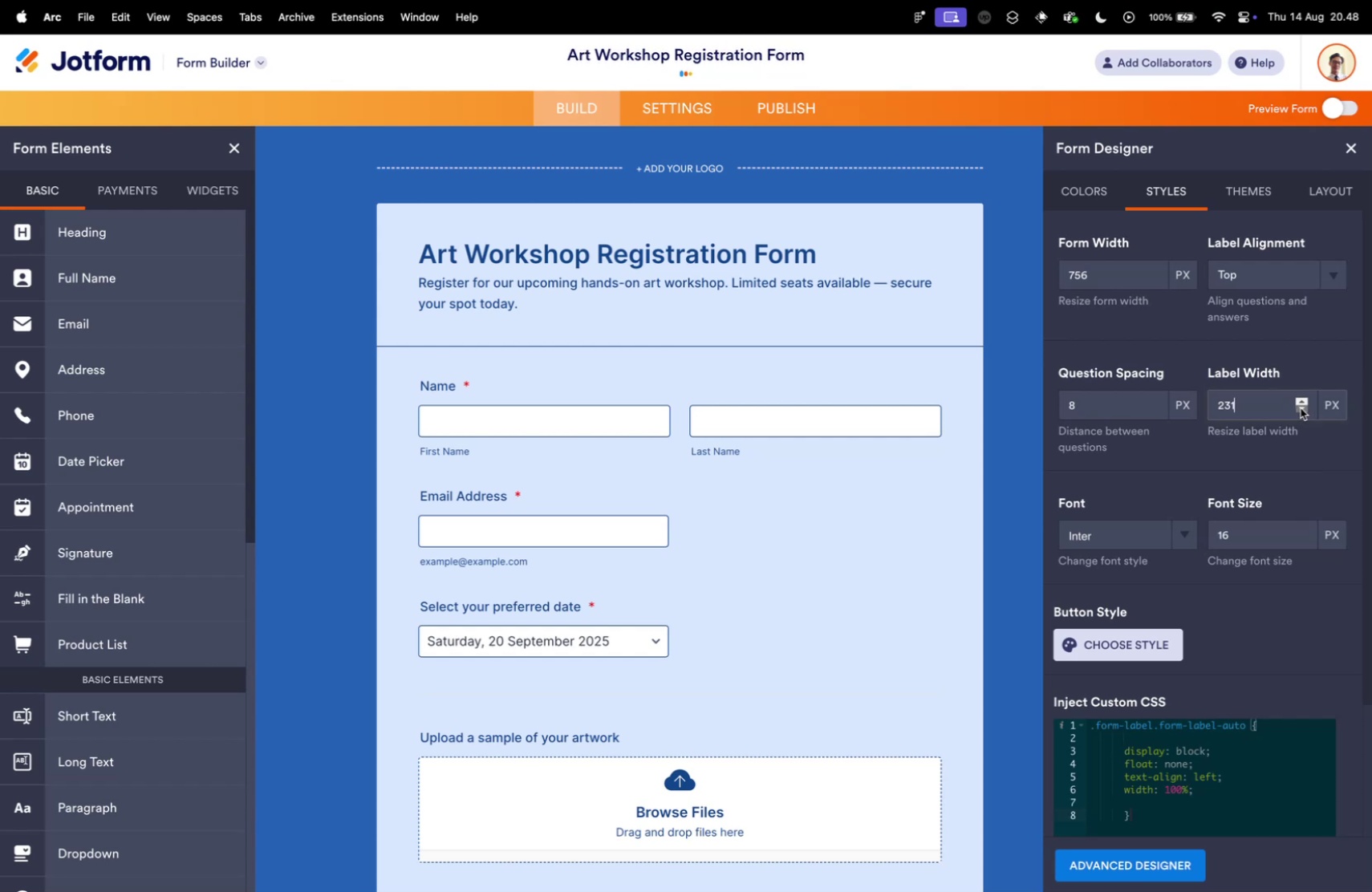 
triple_click([1301, 407])
 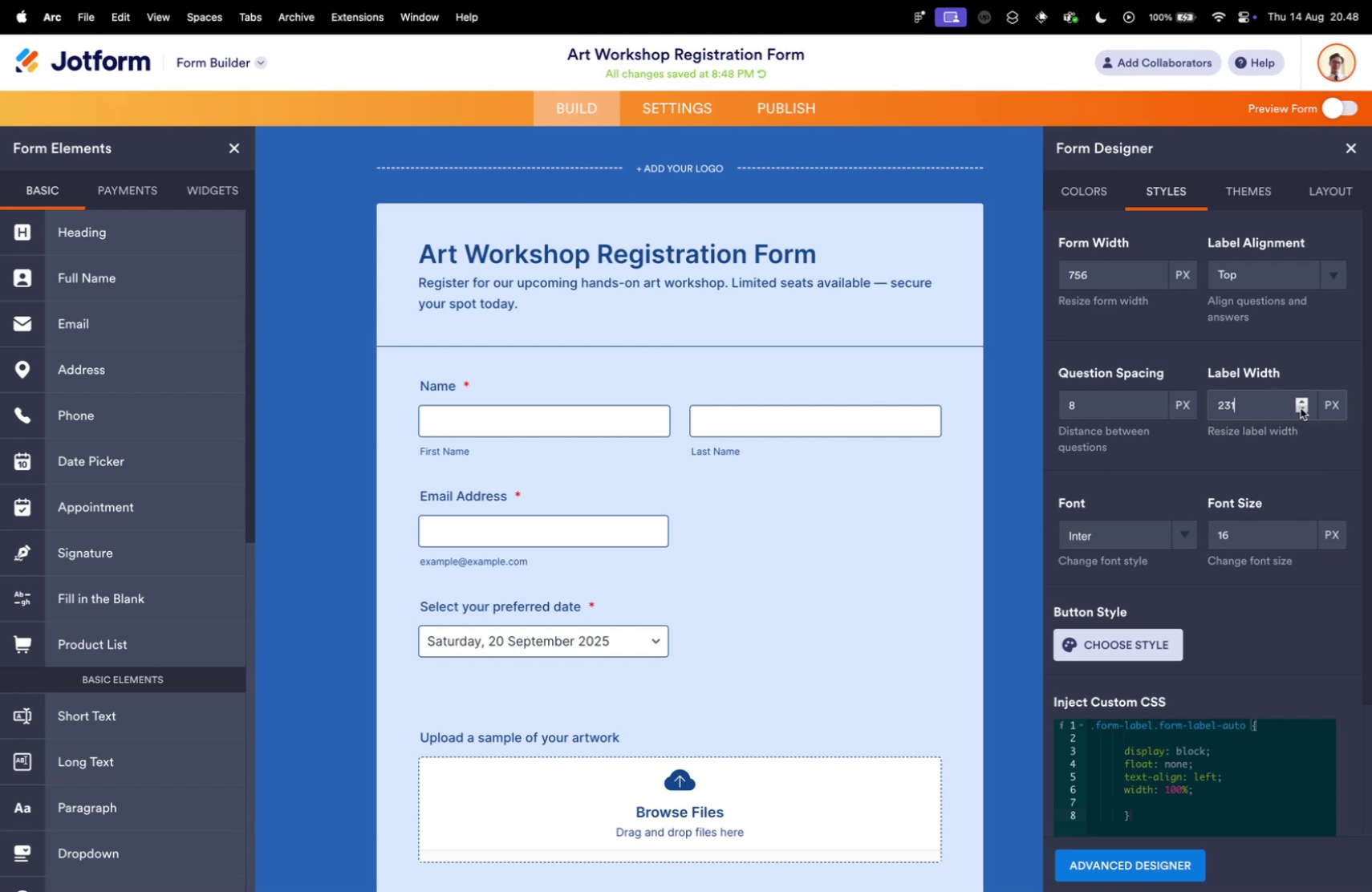 
triple_click([1301, 407])
 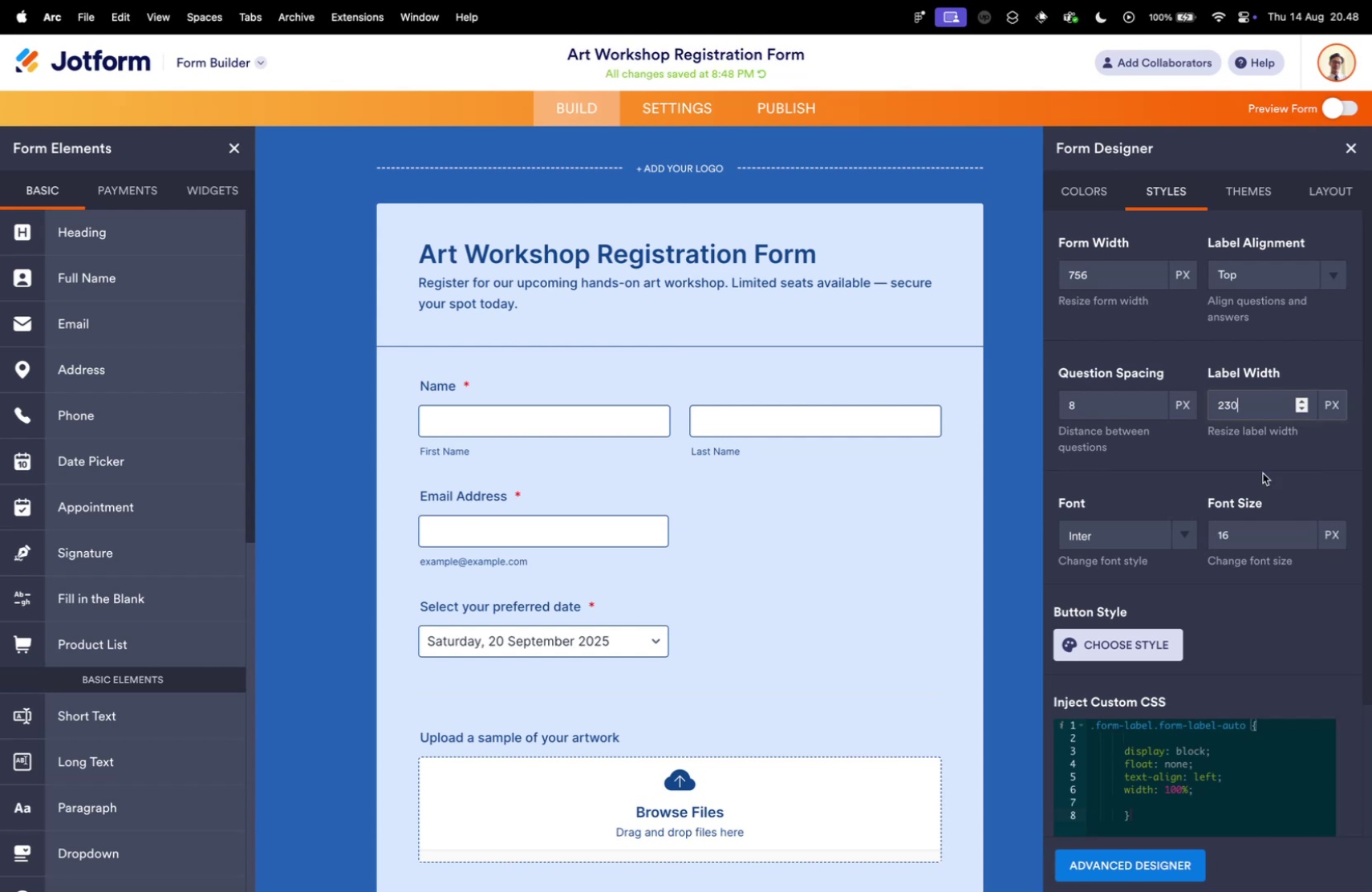 
scroll: coordinate [1232, 491], scroll_direction: down, amount: 5.0
 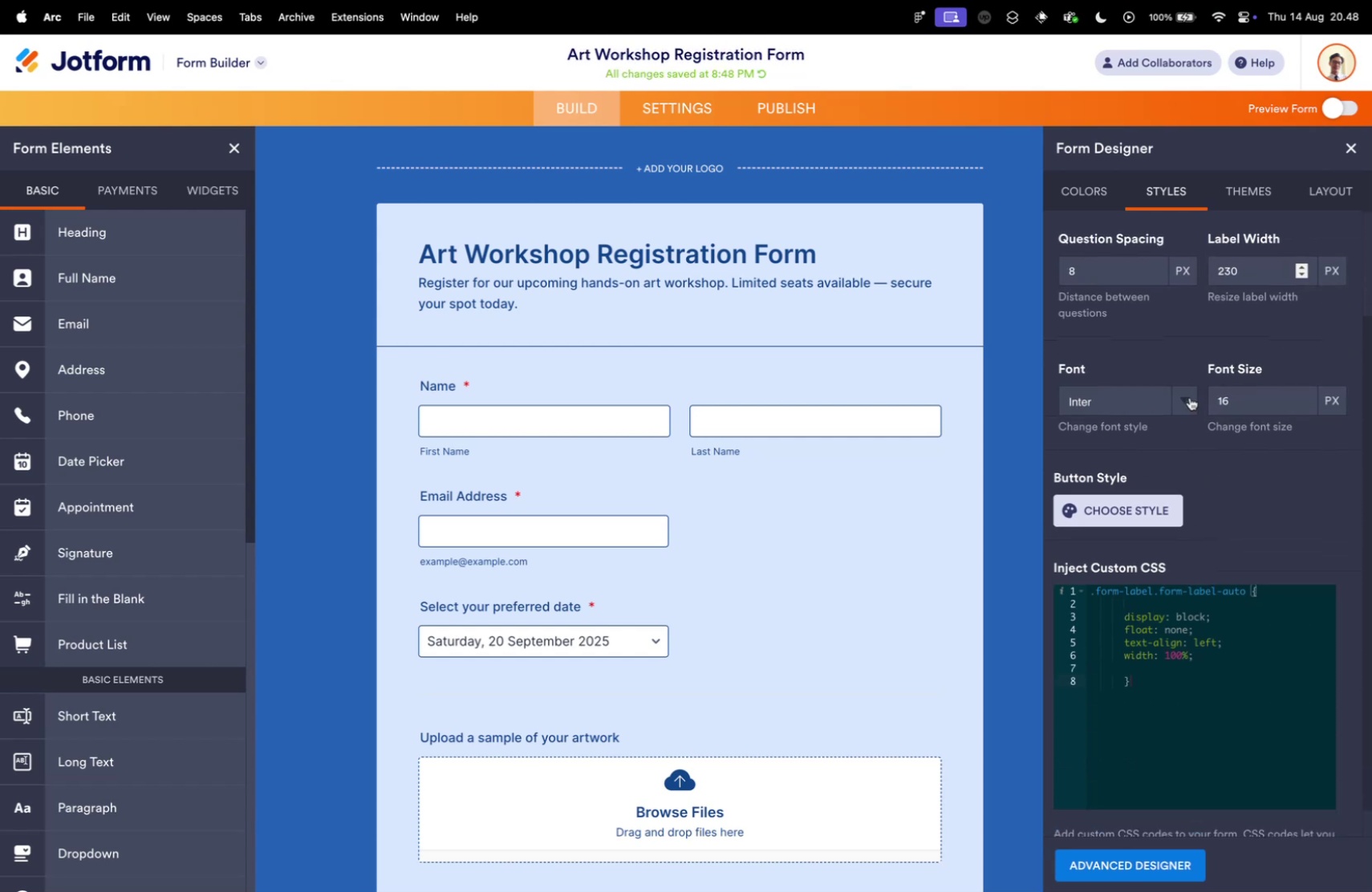 
left_click([1193, 395])
 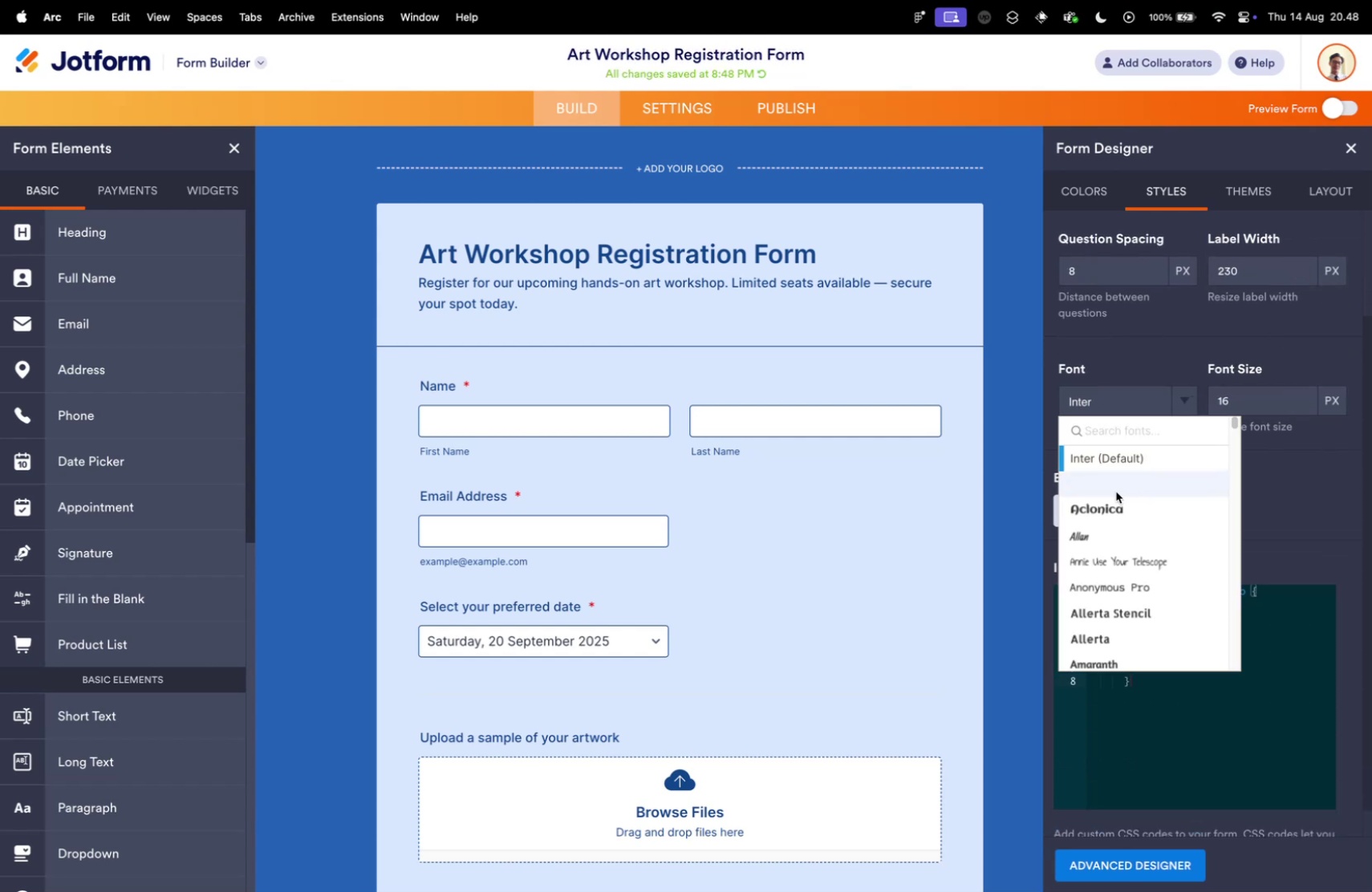 
scroll: coordinate [1125, 516], scroll_direction: down, amount: 35.0
 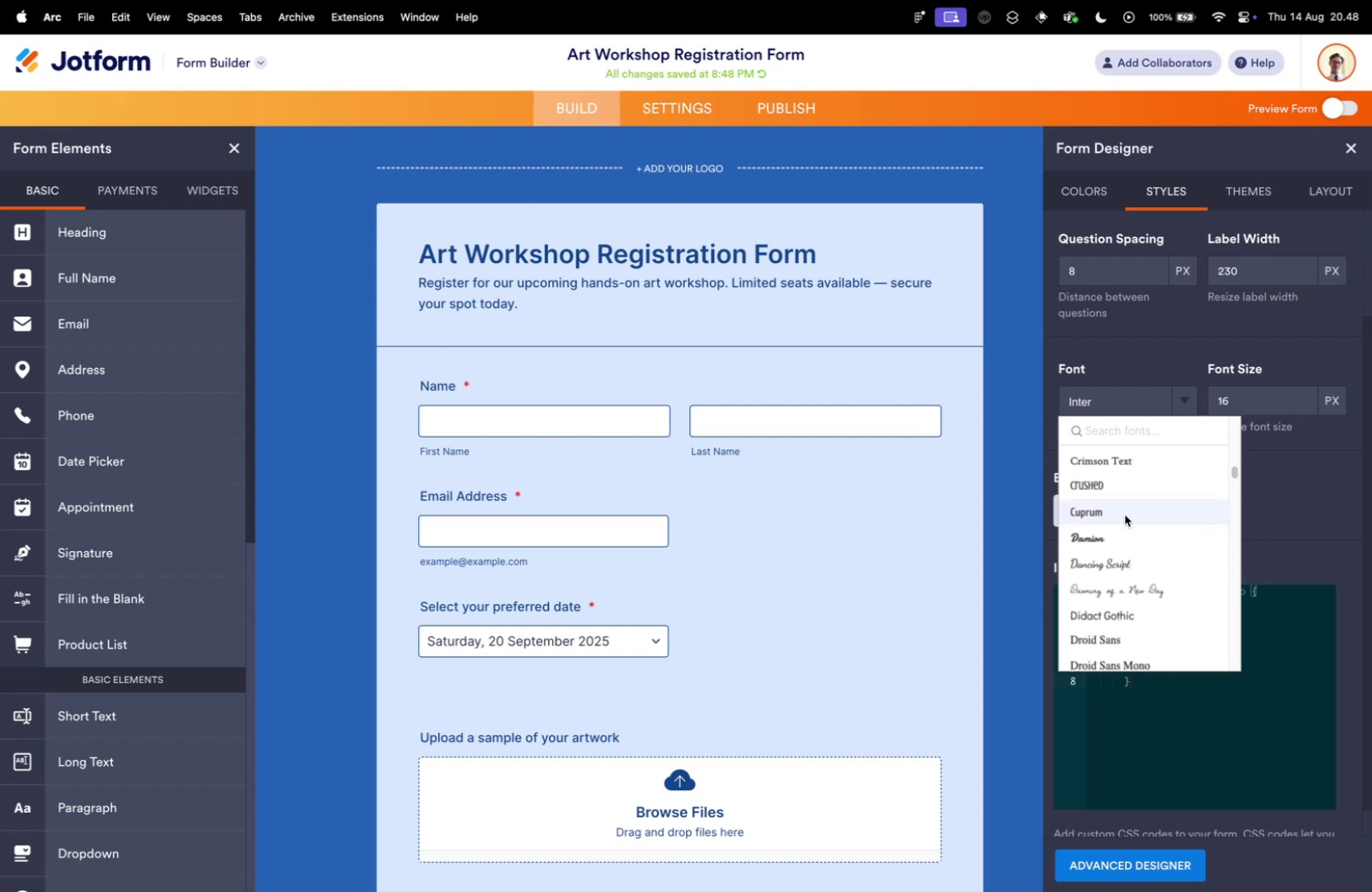 
scroll: coordinate [1127, 508], scroll_direction: down, amount: 106.0
 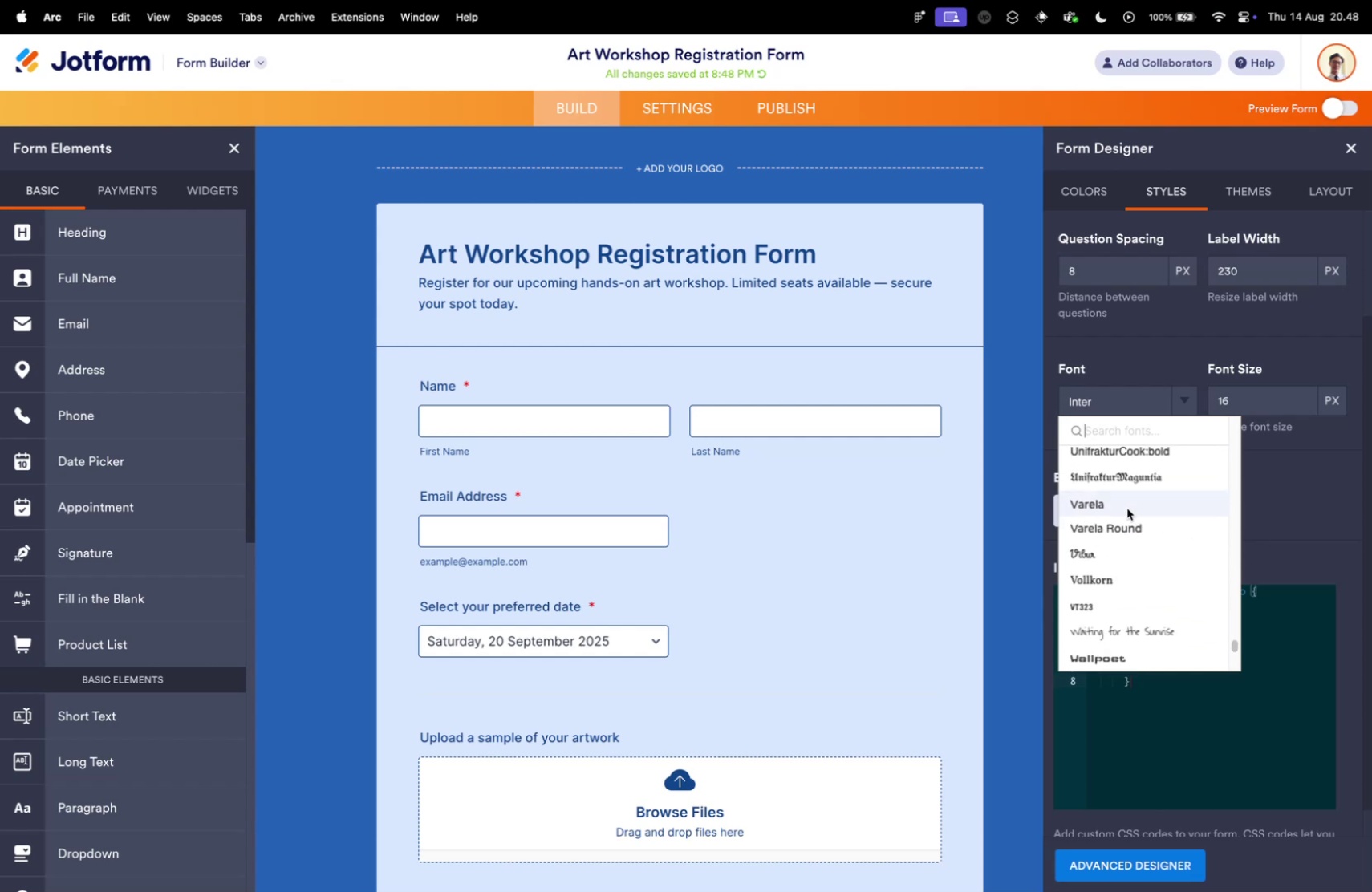 
scroll: coordinate [1138, 515], scroll_direction: up, amount: 5.0
 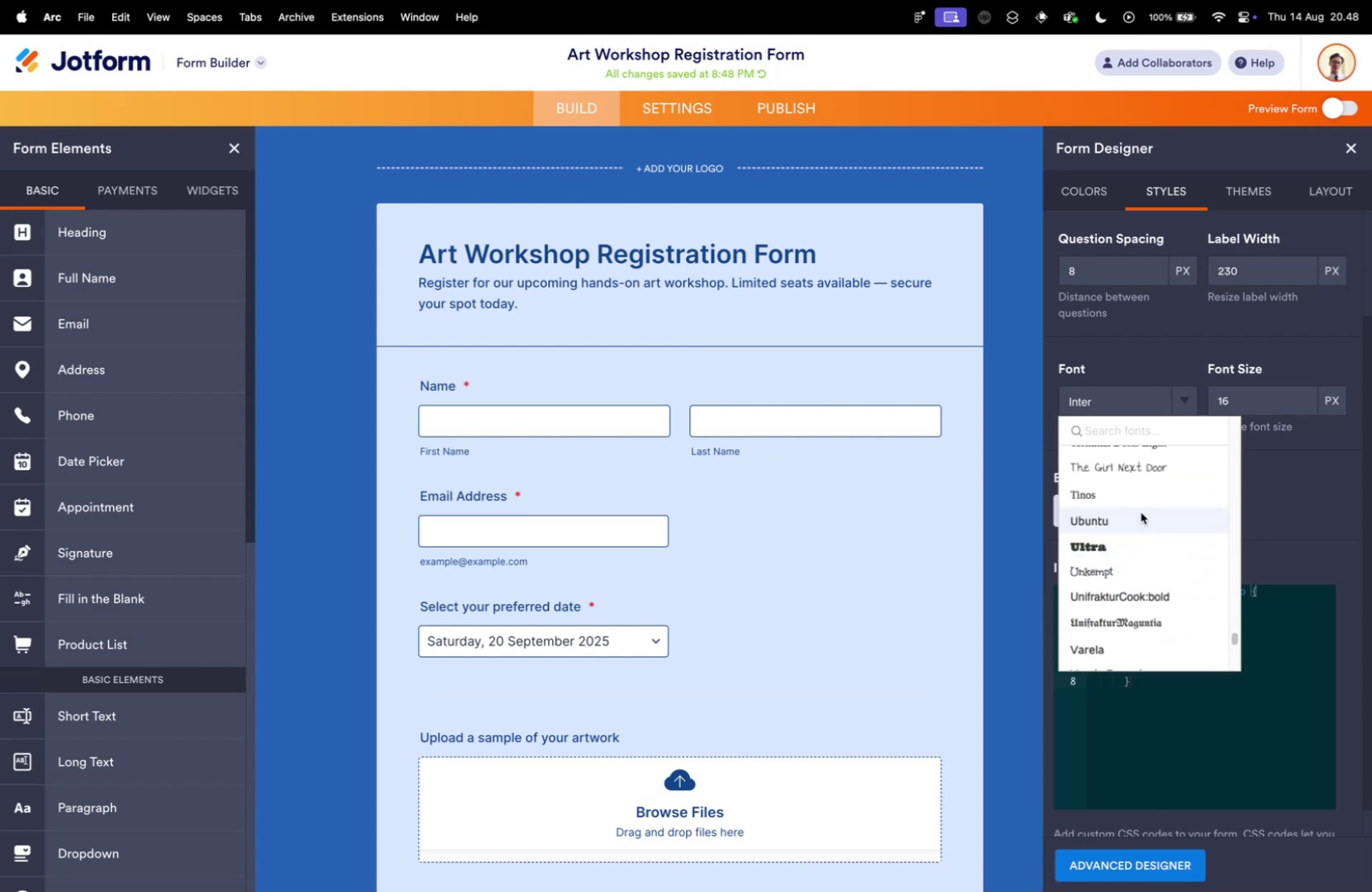 
type(plus)
key(Backspace)
key(Backspace)
key(Backspace)
key(Backspace)
type(pla)
 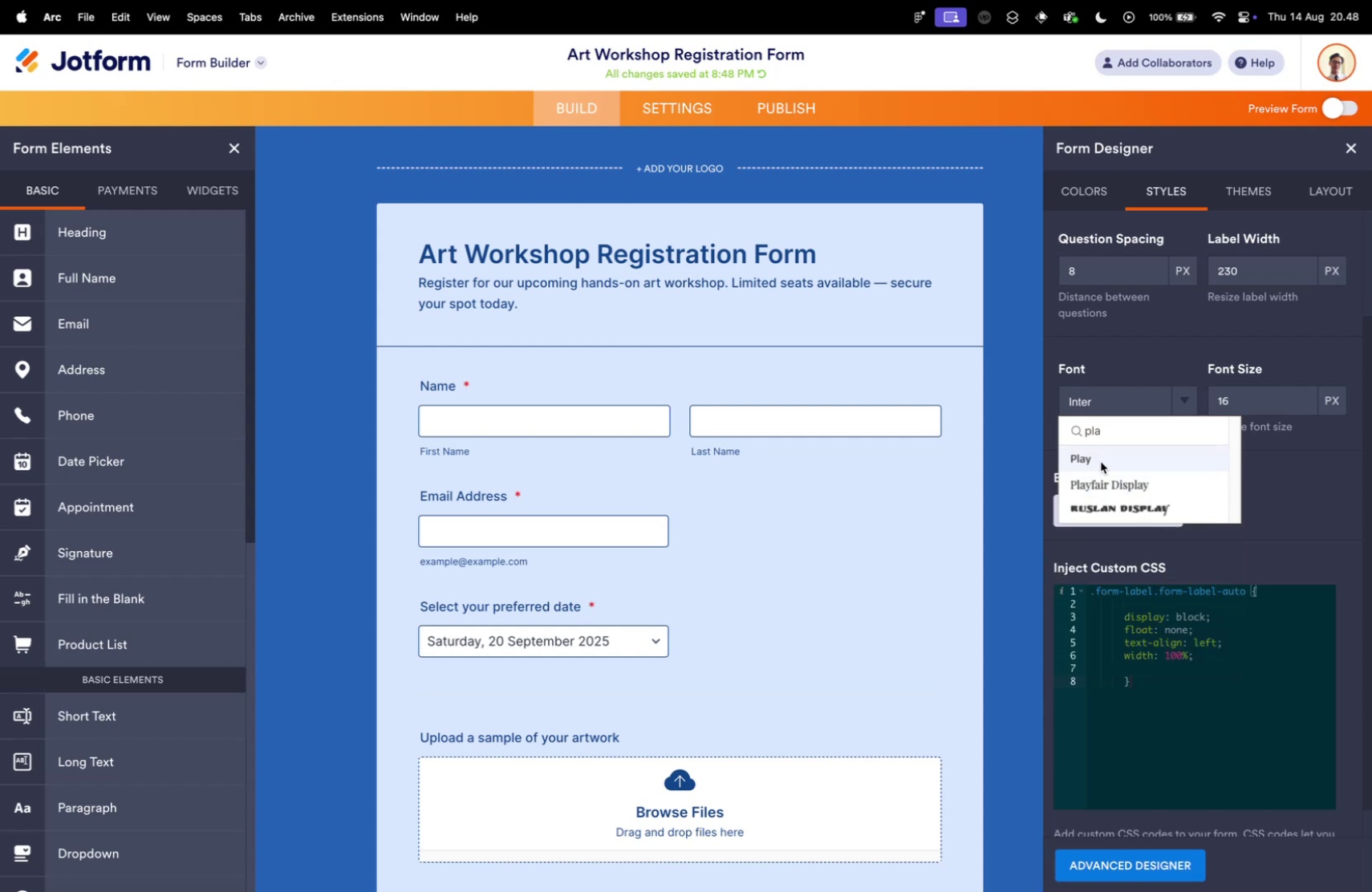 
left_click([1117, 484])
 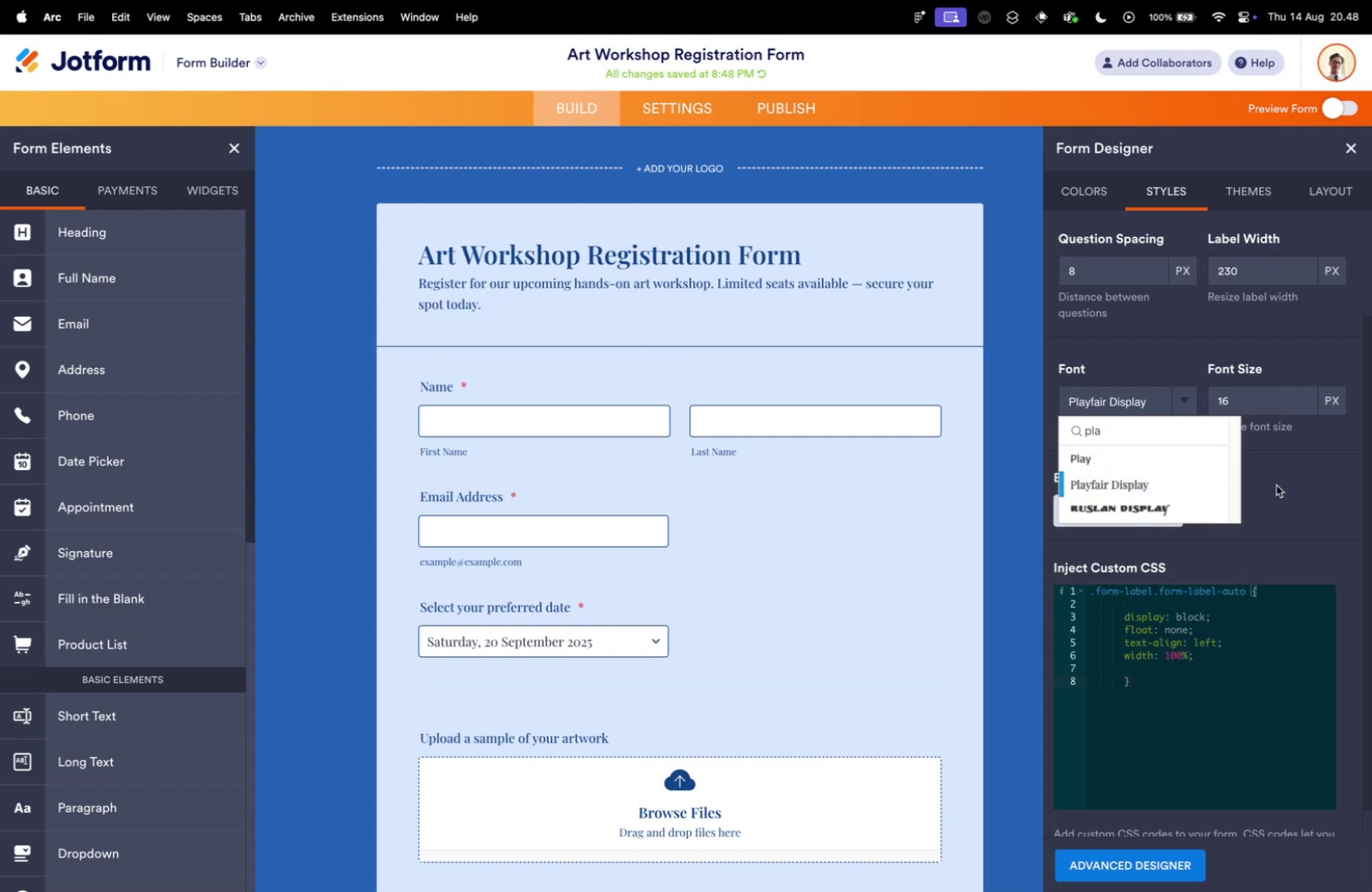 
left_click([1283, 485])
 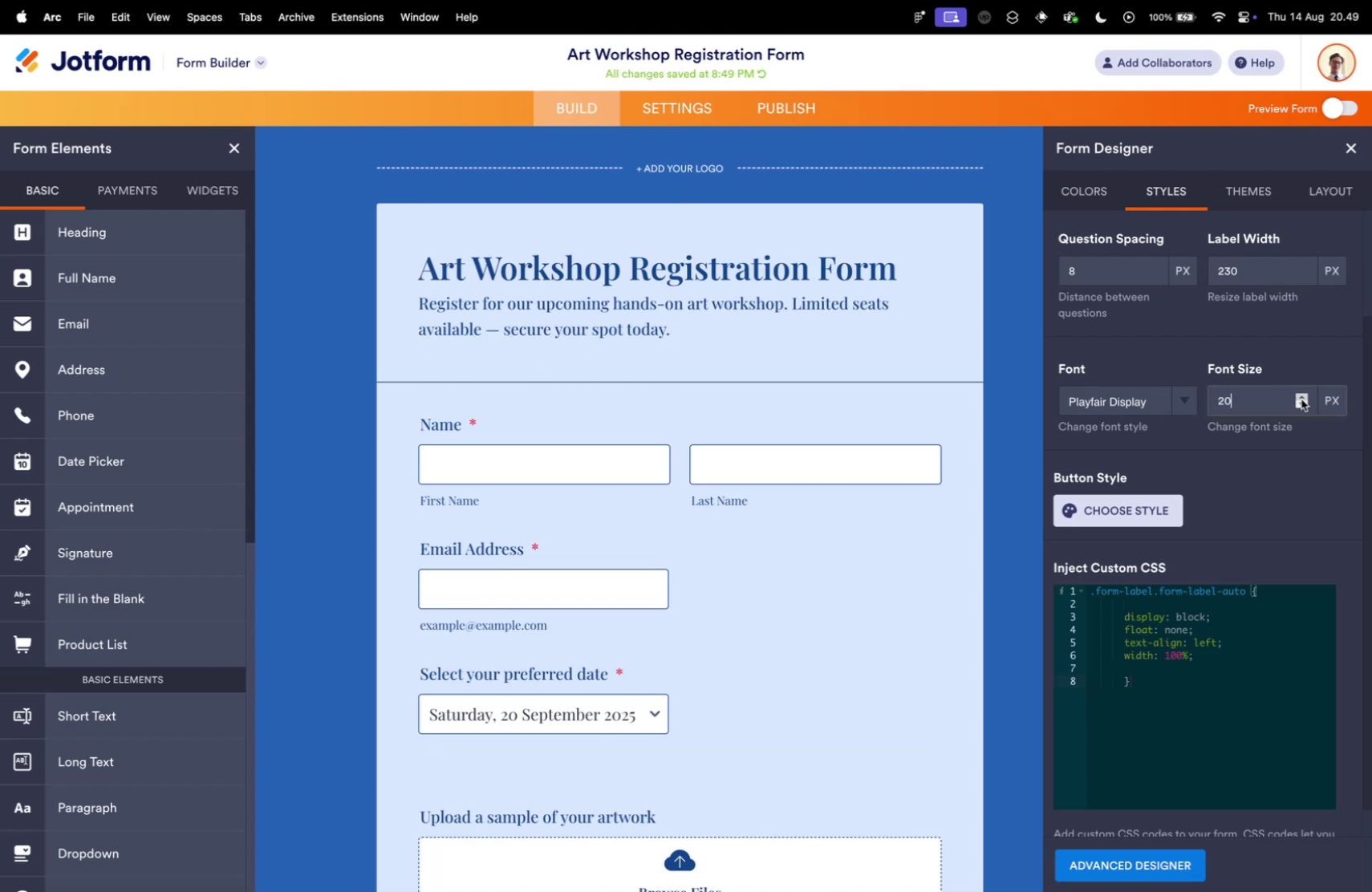 
wait(5.69)
 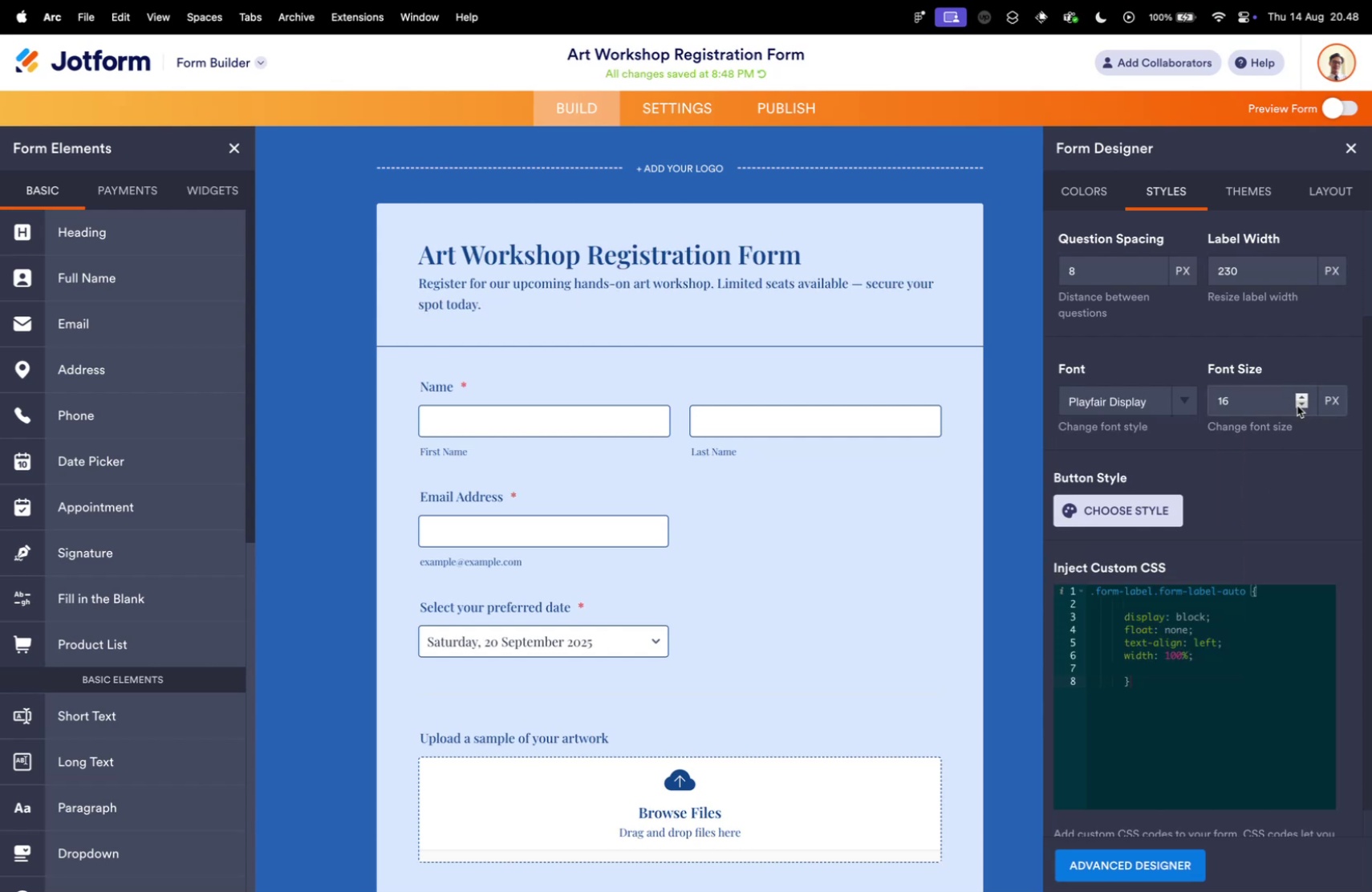 
double_click([1301, 403])
 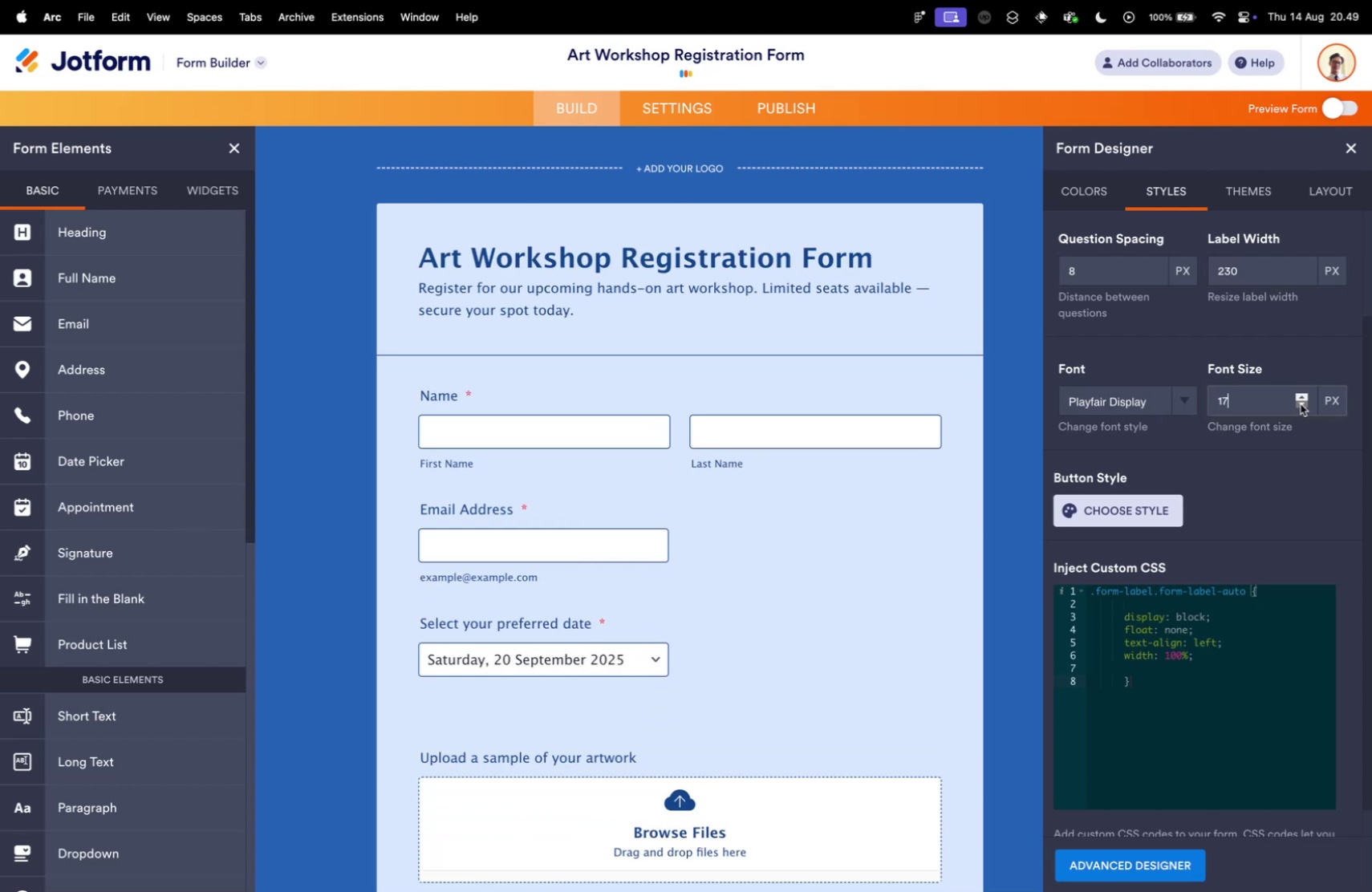 
triple_click([1301, 403])
 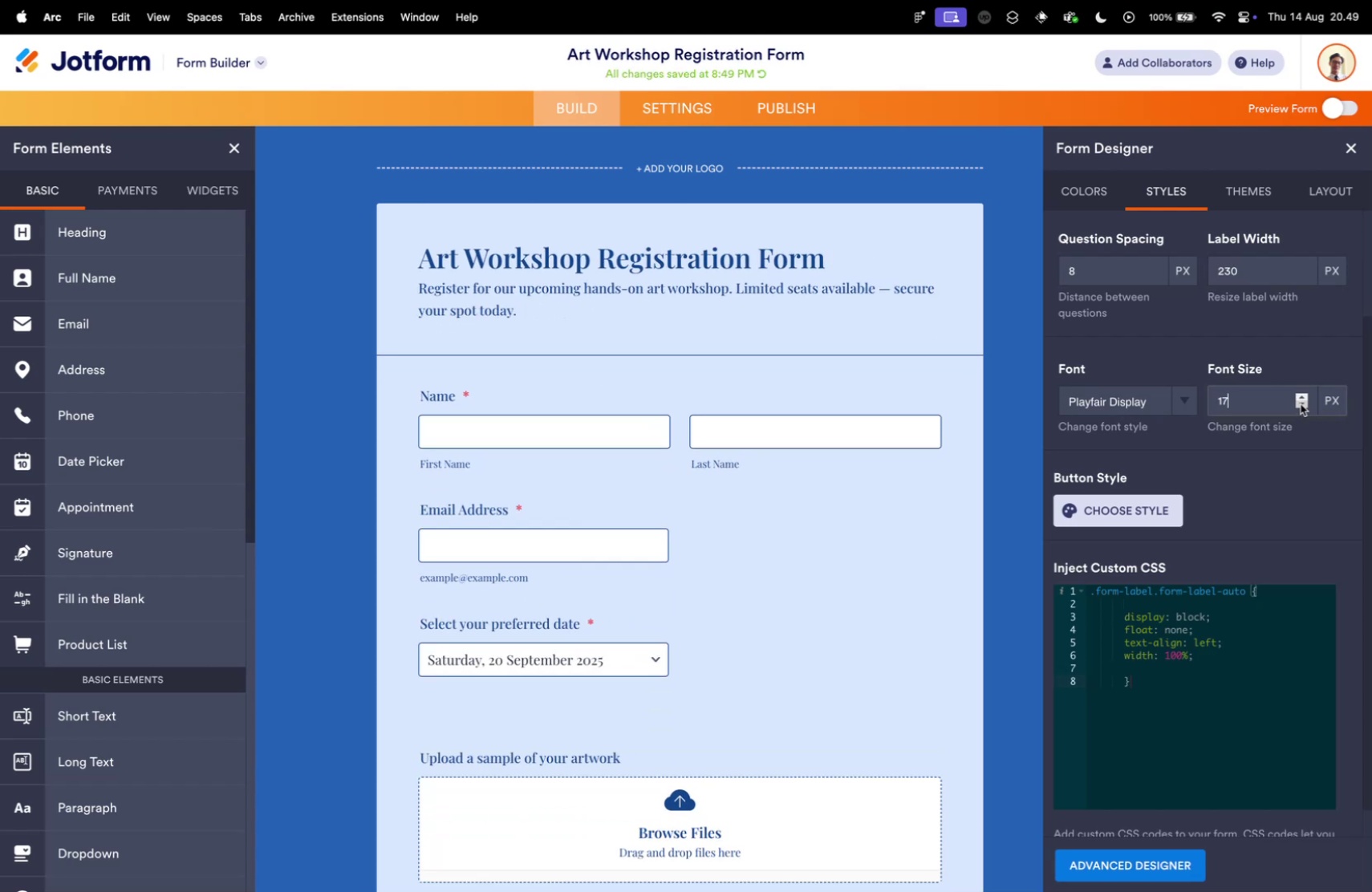 
triple_click([1301, 403])
 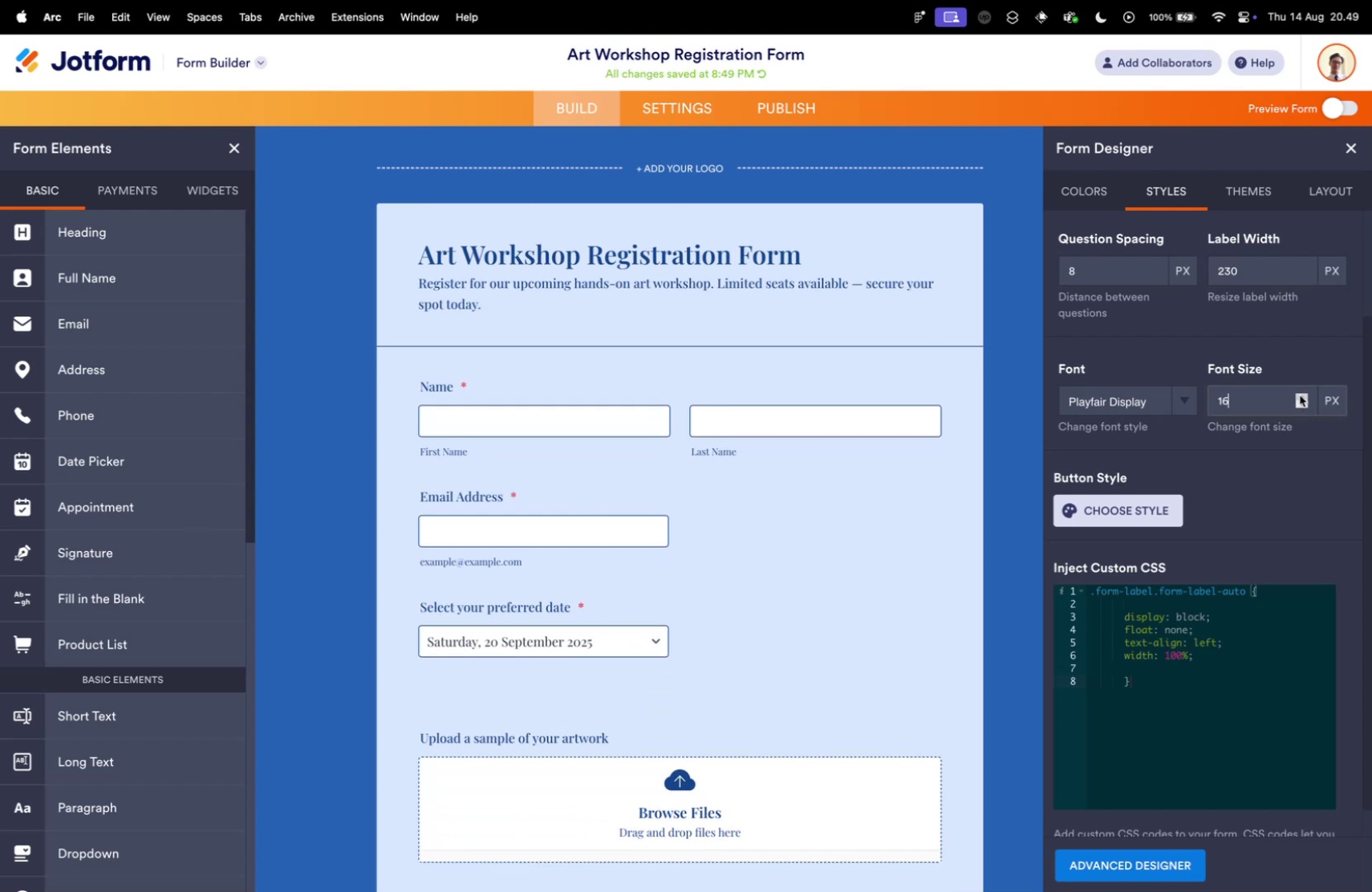 
double_click([1300, 395])
 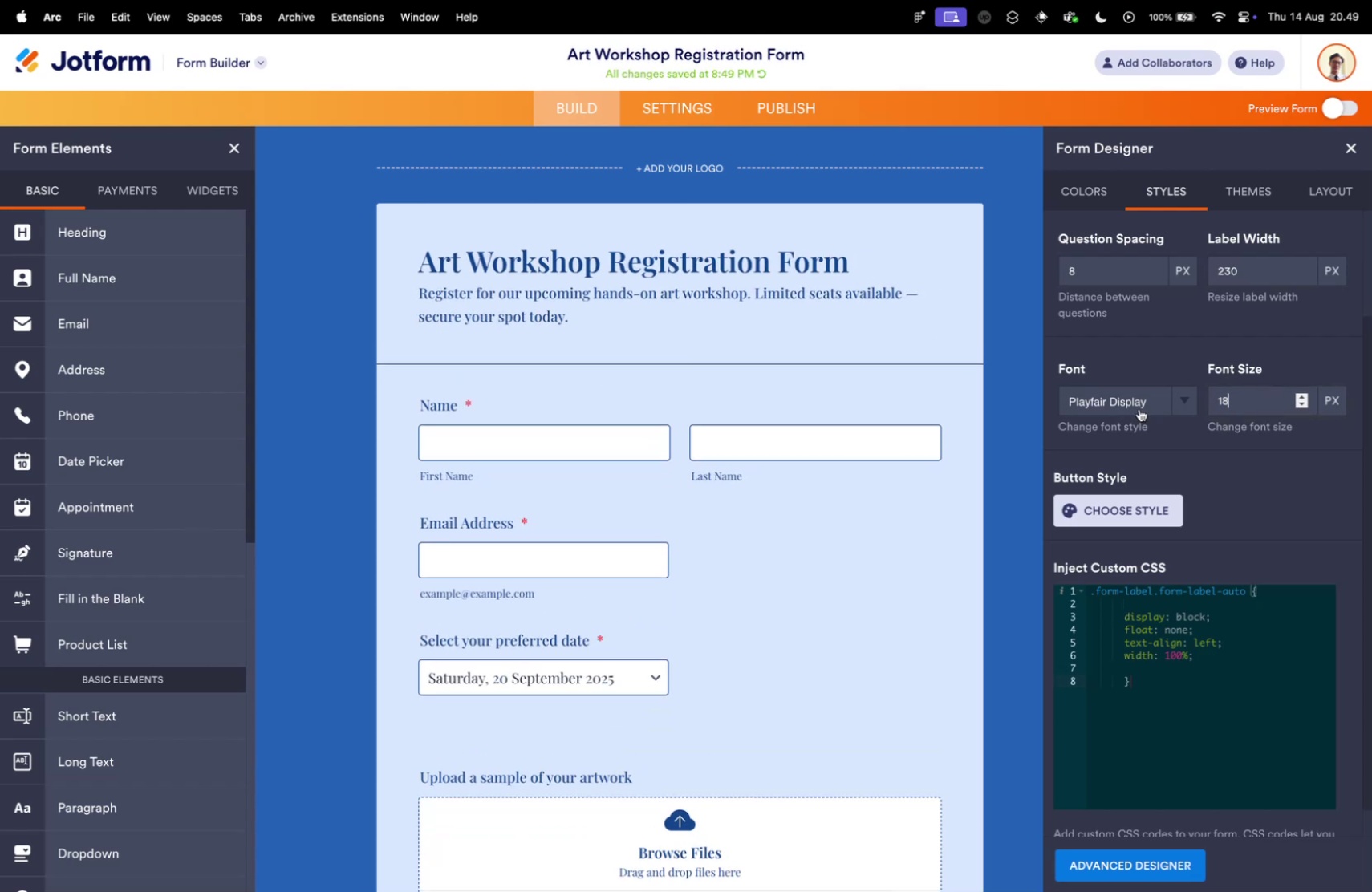 
left_click([1171, 402])
 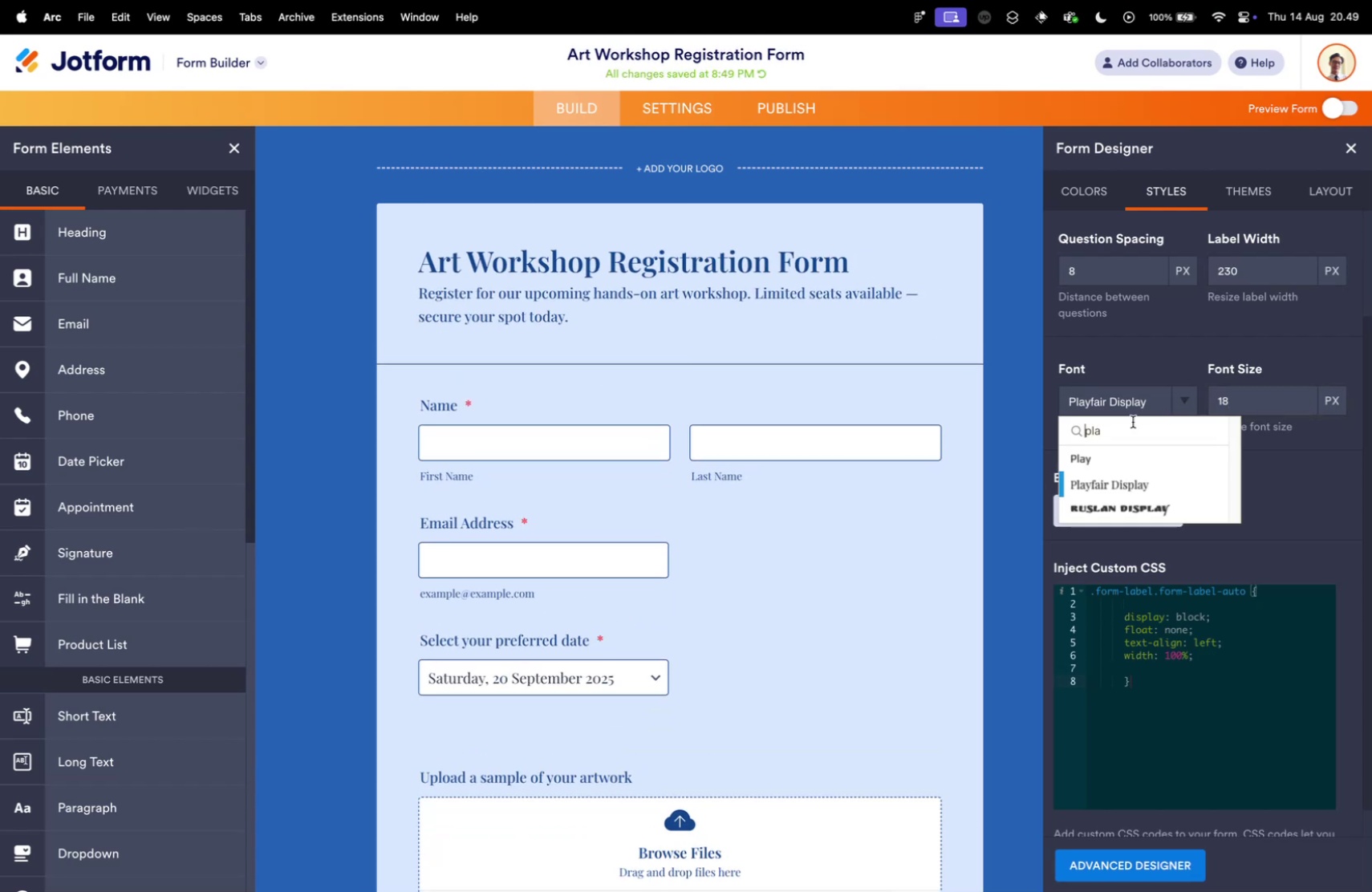 
double_click([1133, 421])
 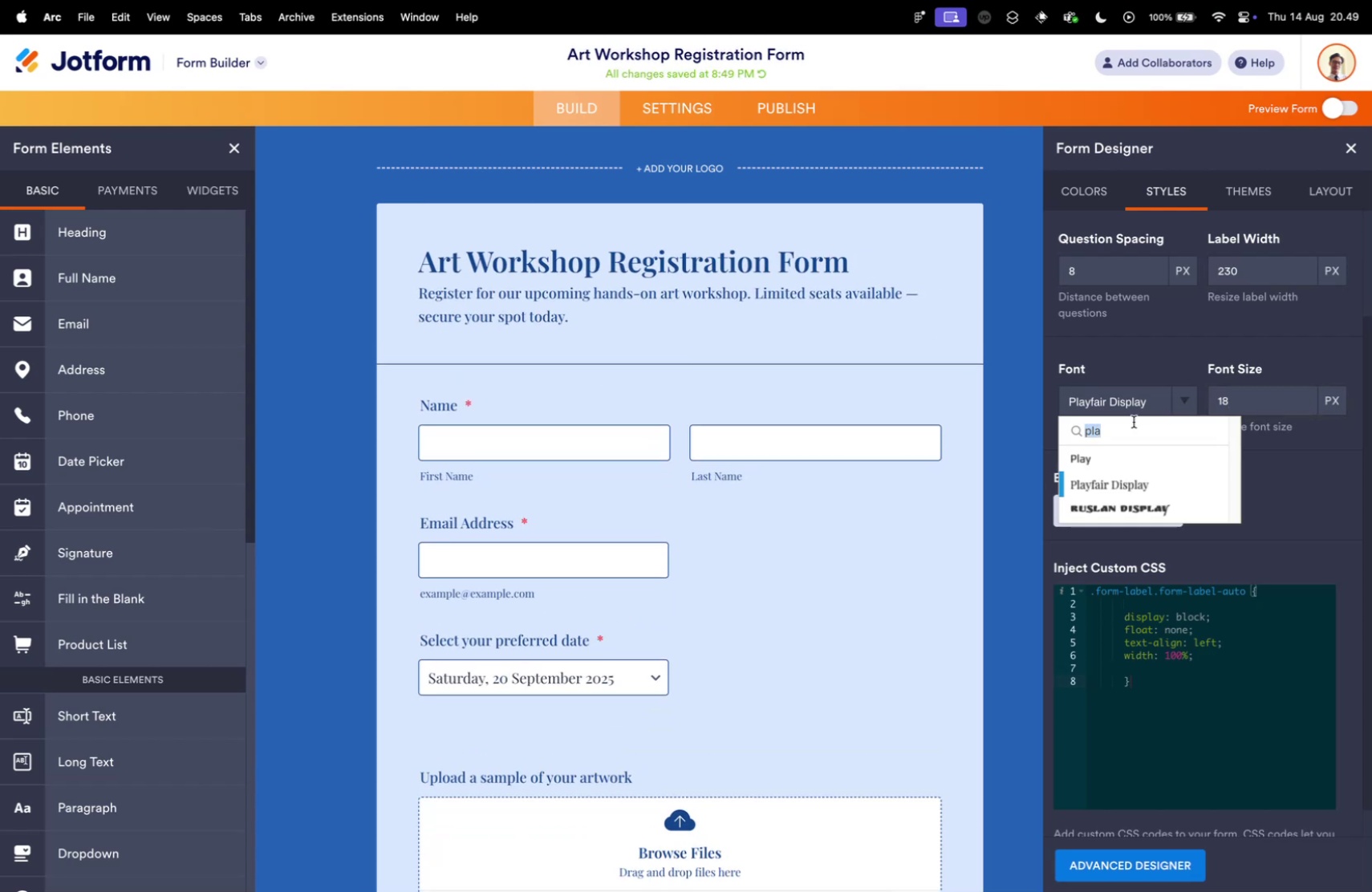 
type(mo)
key(Backspace)
key(Backspace)
key(Backspace)
type(quic)
key(Backspace)
key(Backspace)
type(i)
key(Backspace)
key(Backspace)
key(Backspace)
type(mons)
key(Backspace)
type(a)
key(Backspace)
type(r)
key(Backspace)
type(ty)
key(Backspace)
type(s)
key(Backspace)
key(Backspace)
key(Backspace)
key(Backspace)
key(Backspace)
 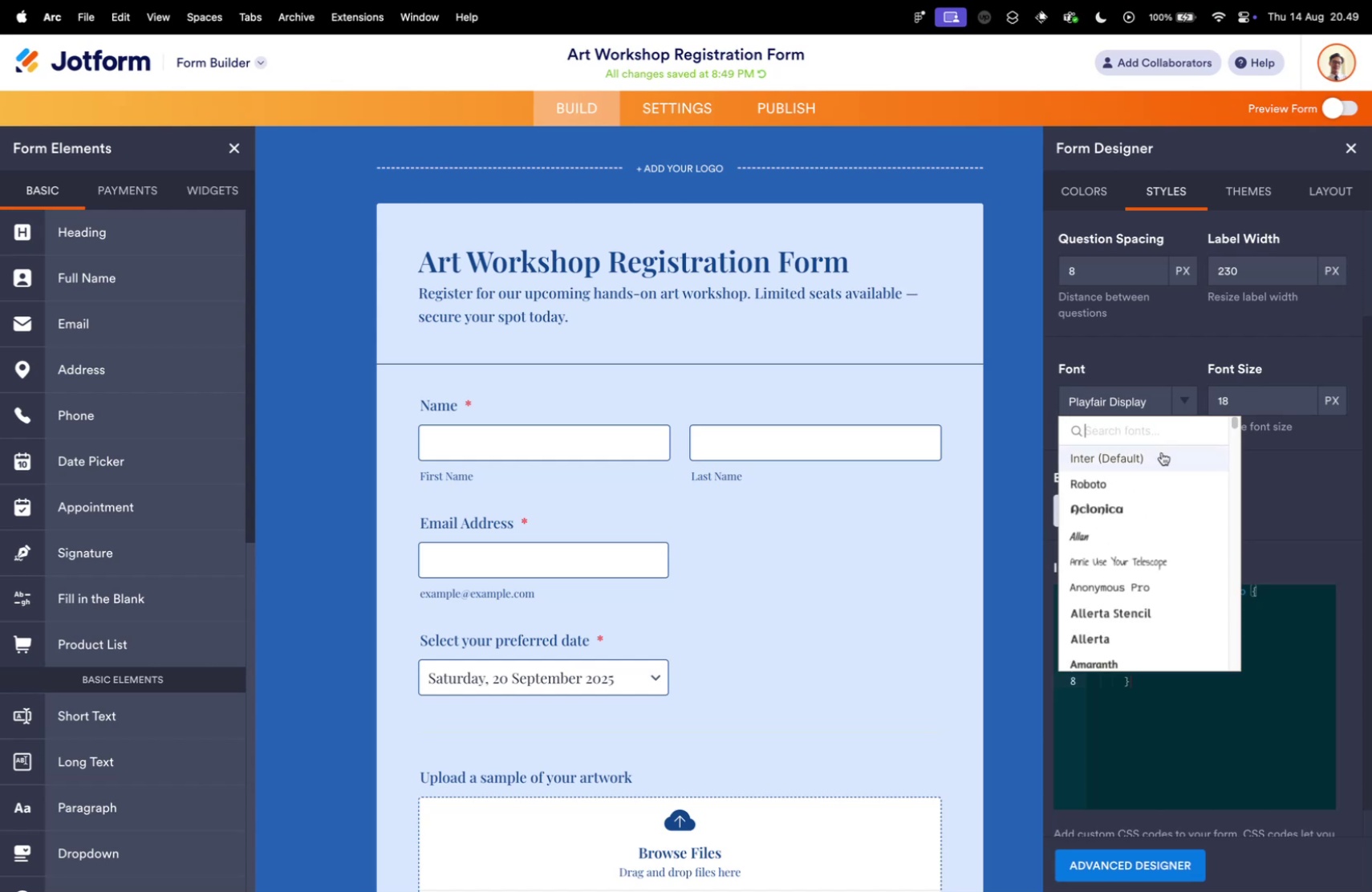 
scroll: coordinate [1159, 526], scroll_direction: down, amount: 33.0
 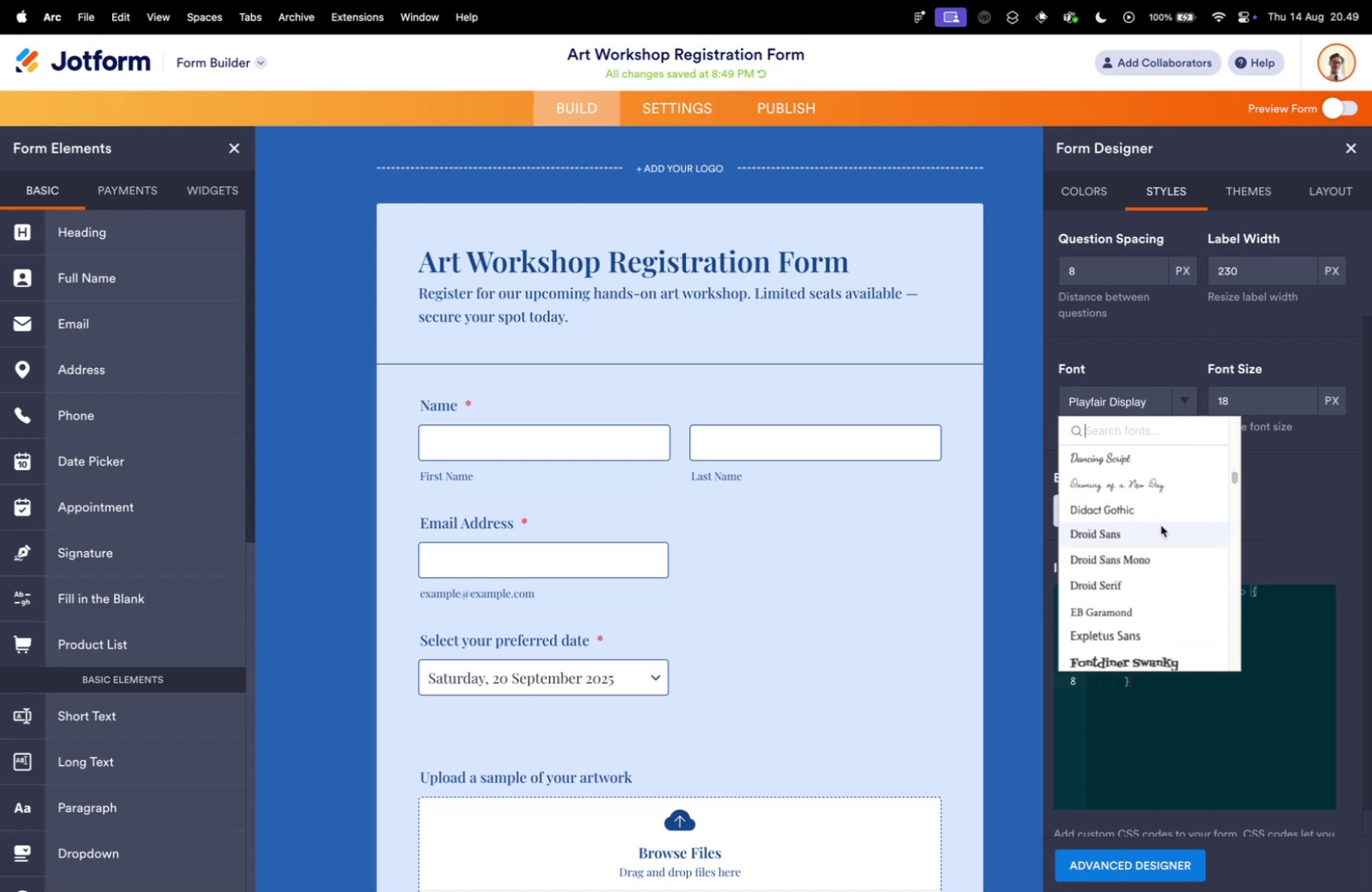 
scroll: coordinate [1179, 537], scroll_direction: up, amount: 17.0
 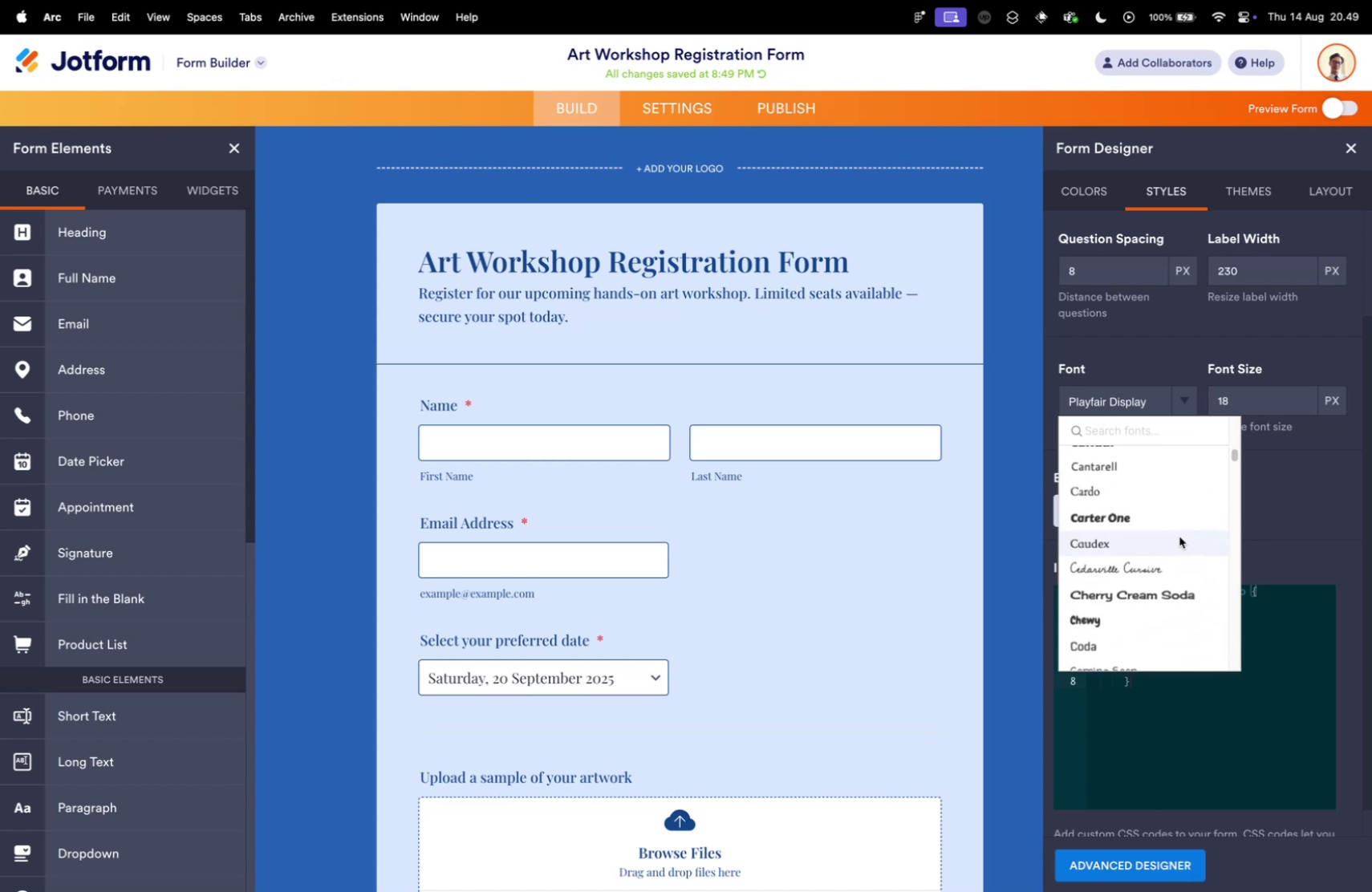 
scroll: coordinate [1181, 535], scroll_direction: down, amount: 25.0
 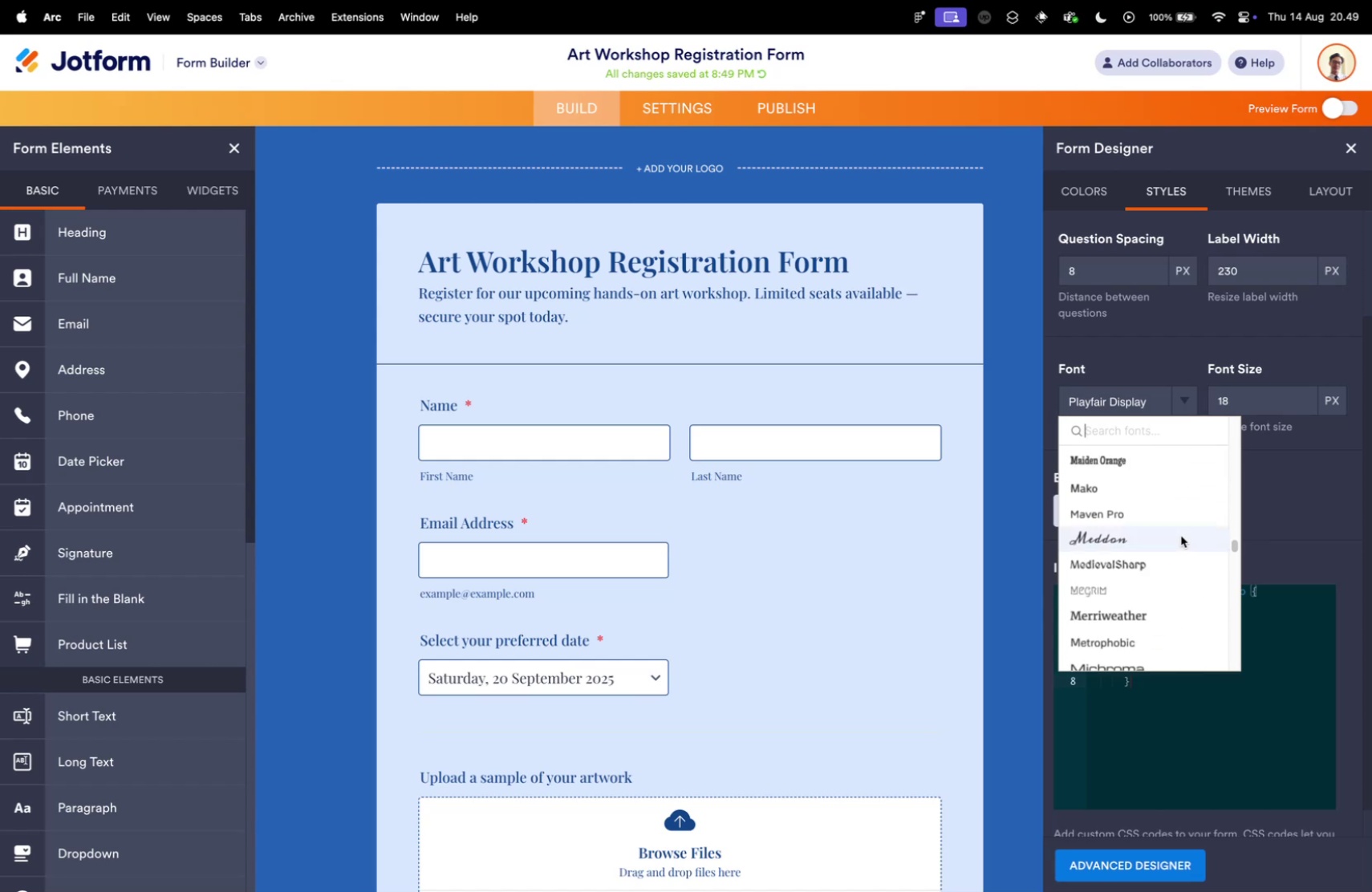 
scroll: coordinate [1180, 535], scroll_direction: up, amount: 6.0
 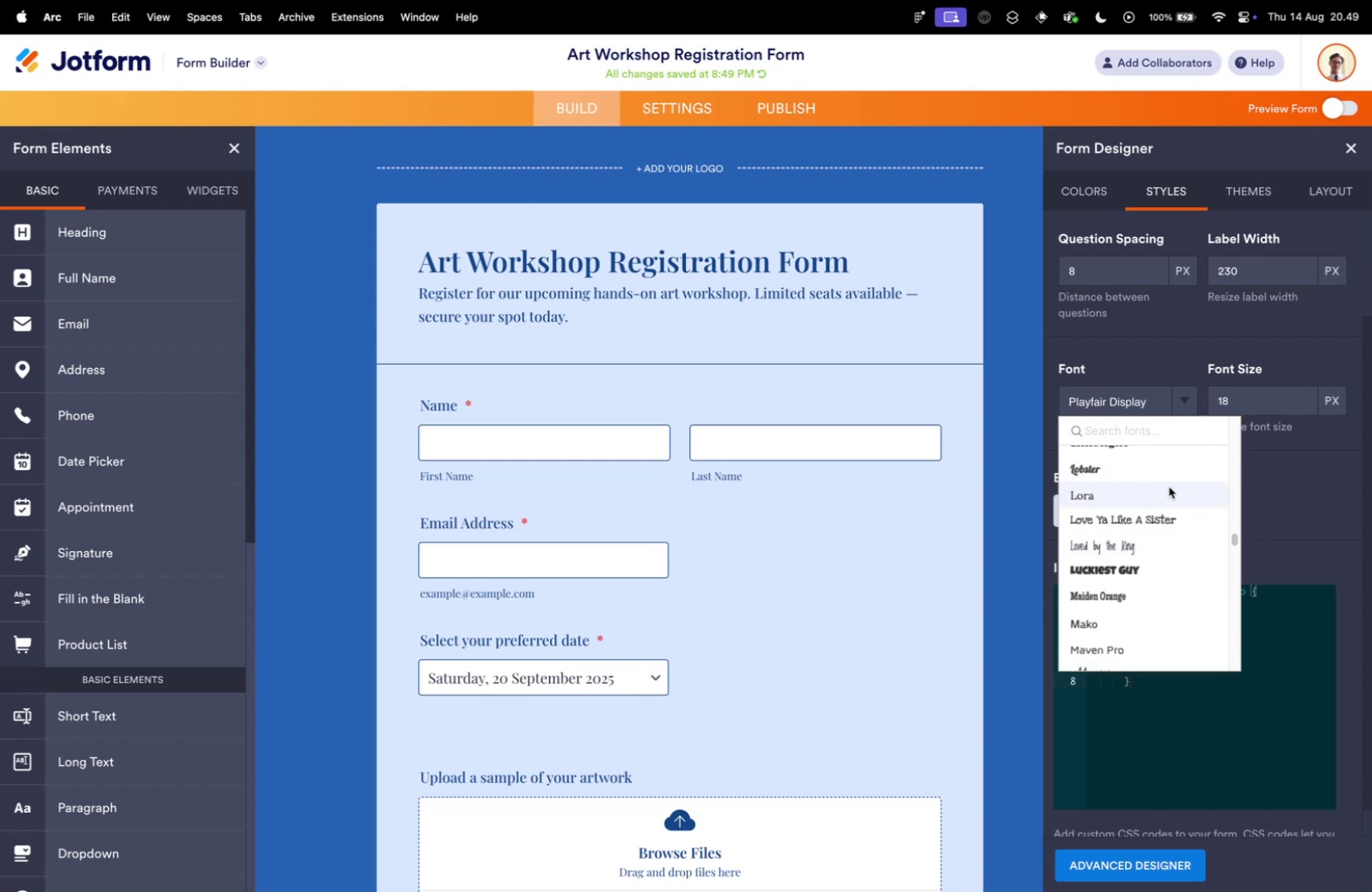 
scroll: coordinate [1148, 552], scroll_direction: down, amount: 42.0
 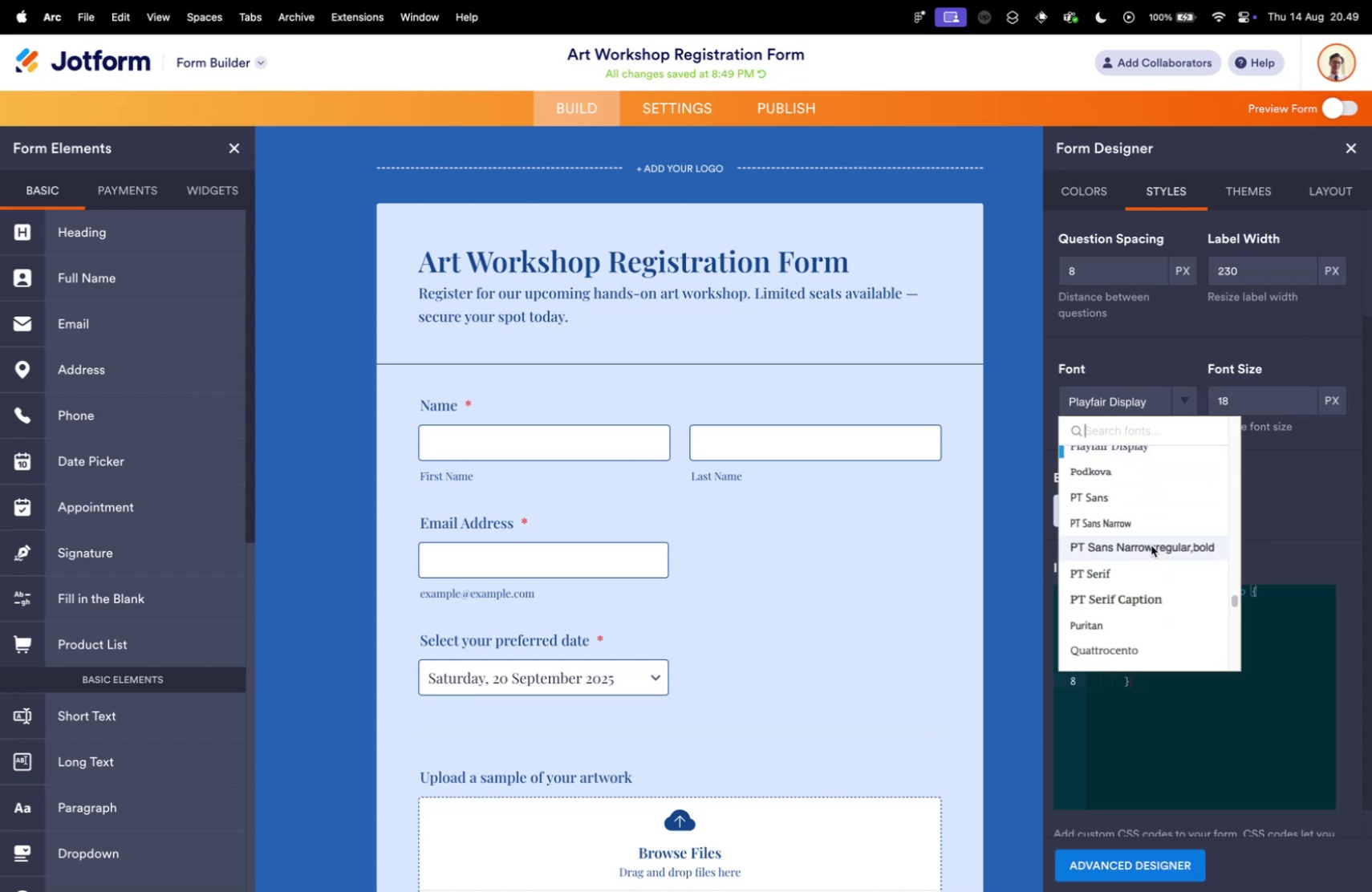 
scroll: coordinate [1139, 530], scroll_direction: down, amount: 56.0
 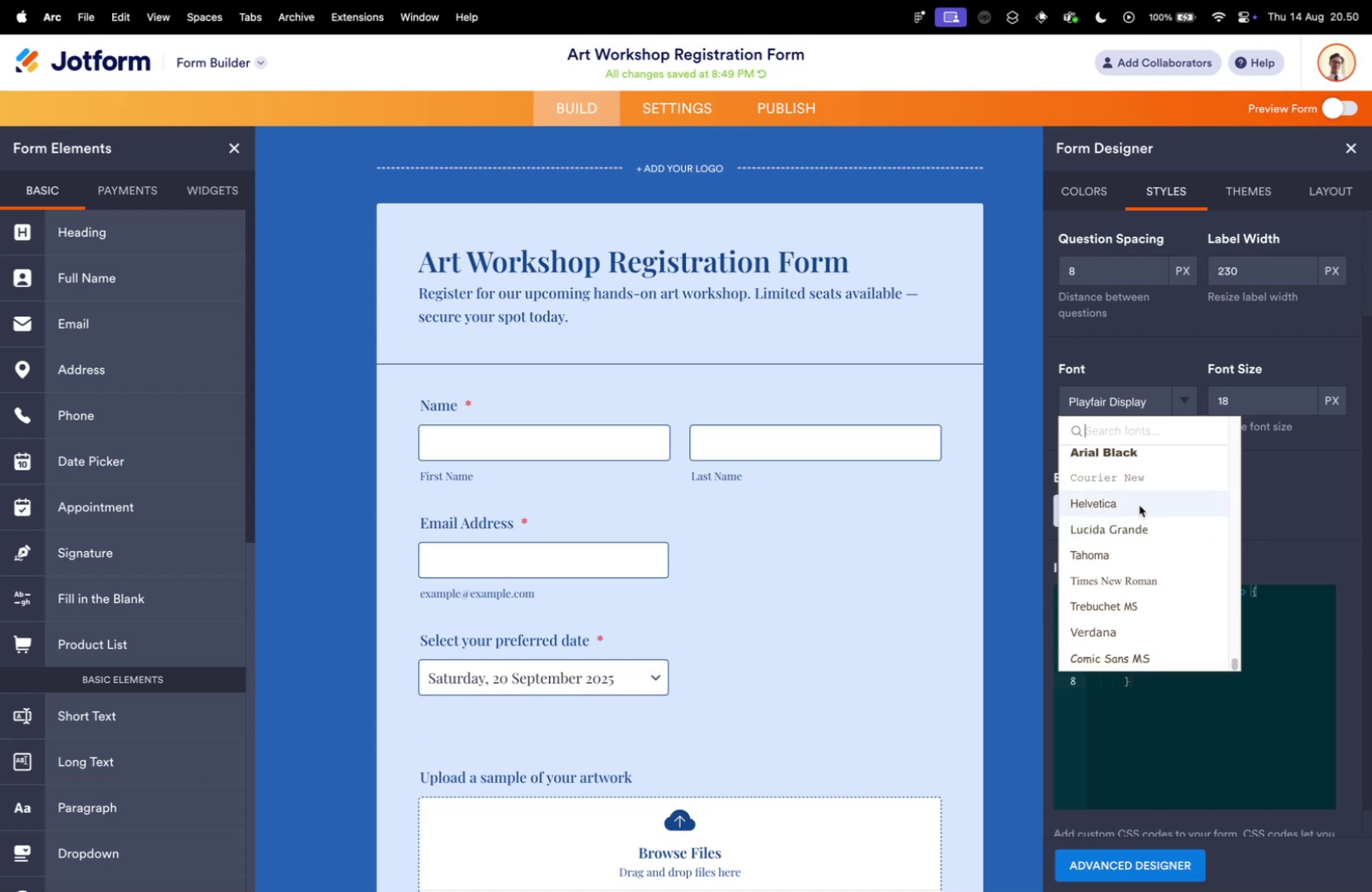 
left_click([1135, 497])
 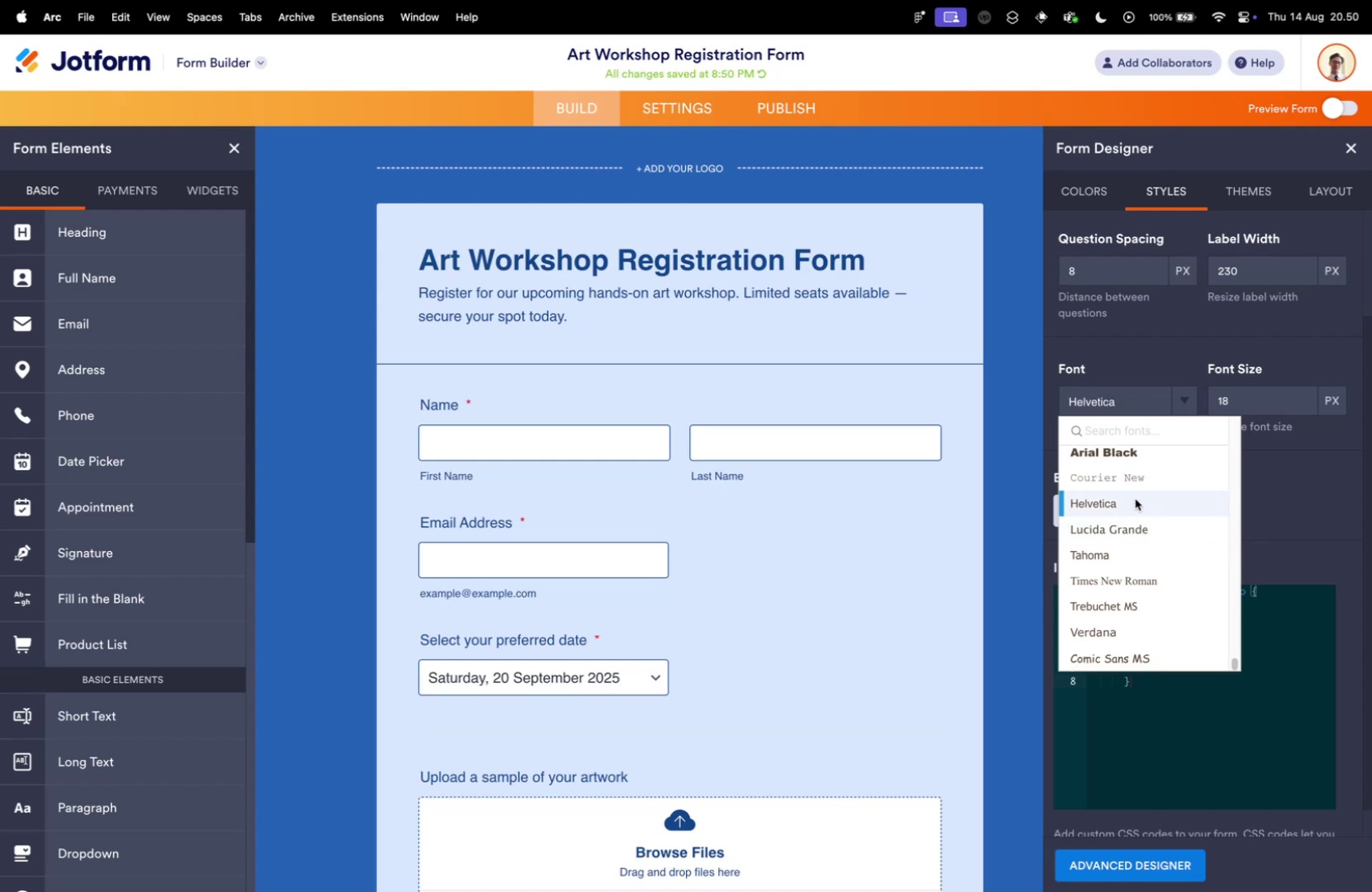 
left_click([1135, 498])
 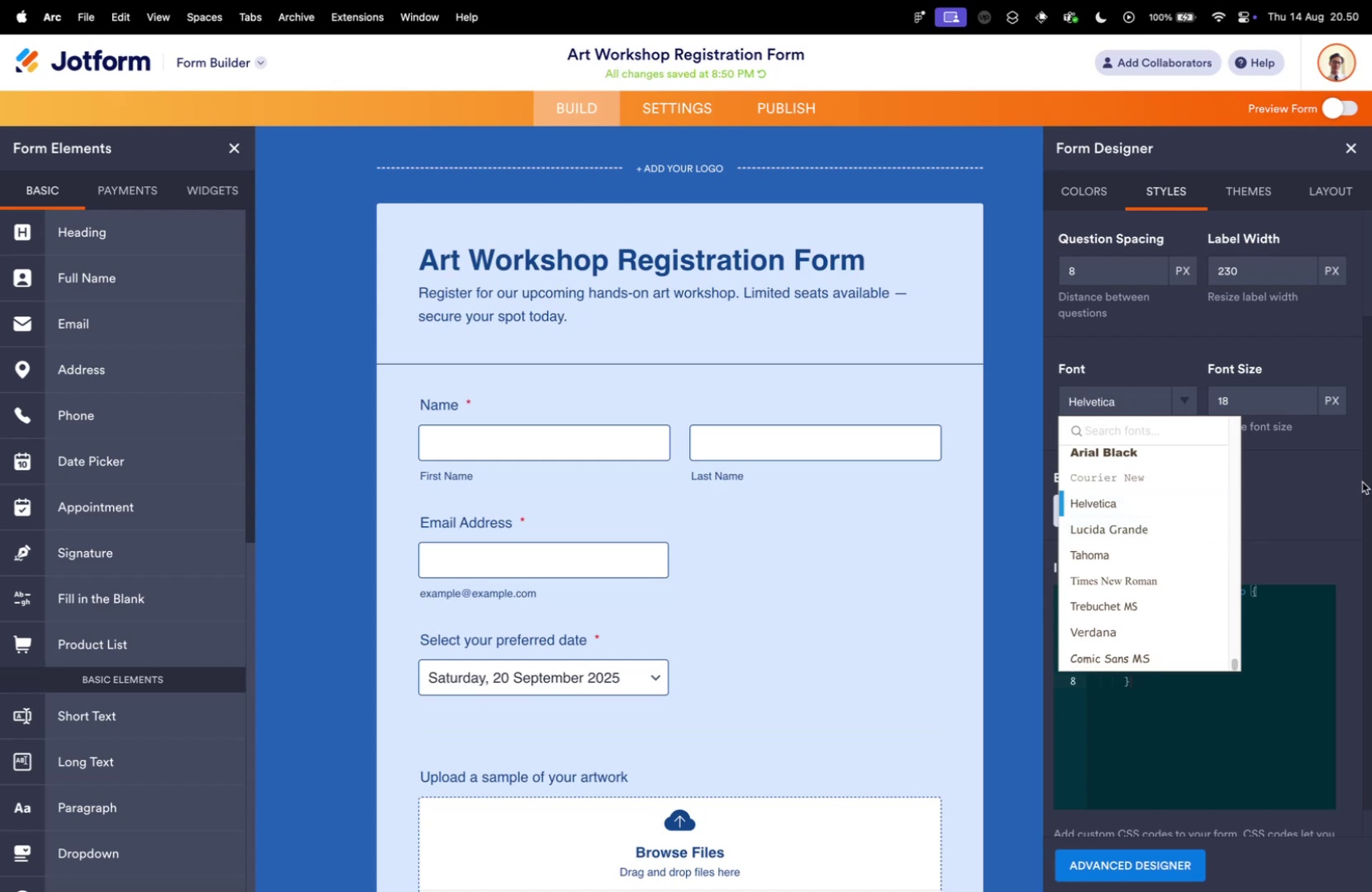 
left_click([1310, 480])
 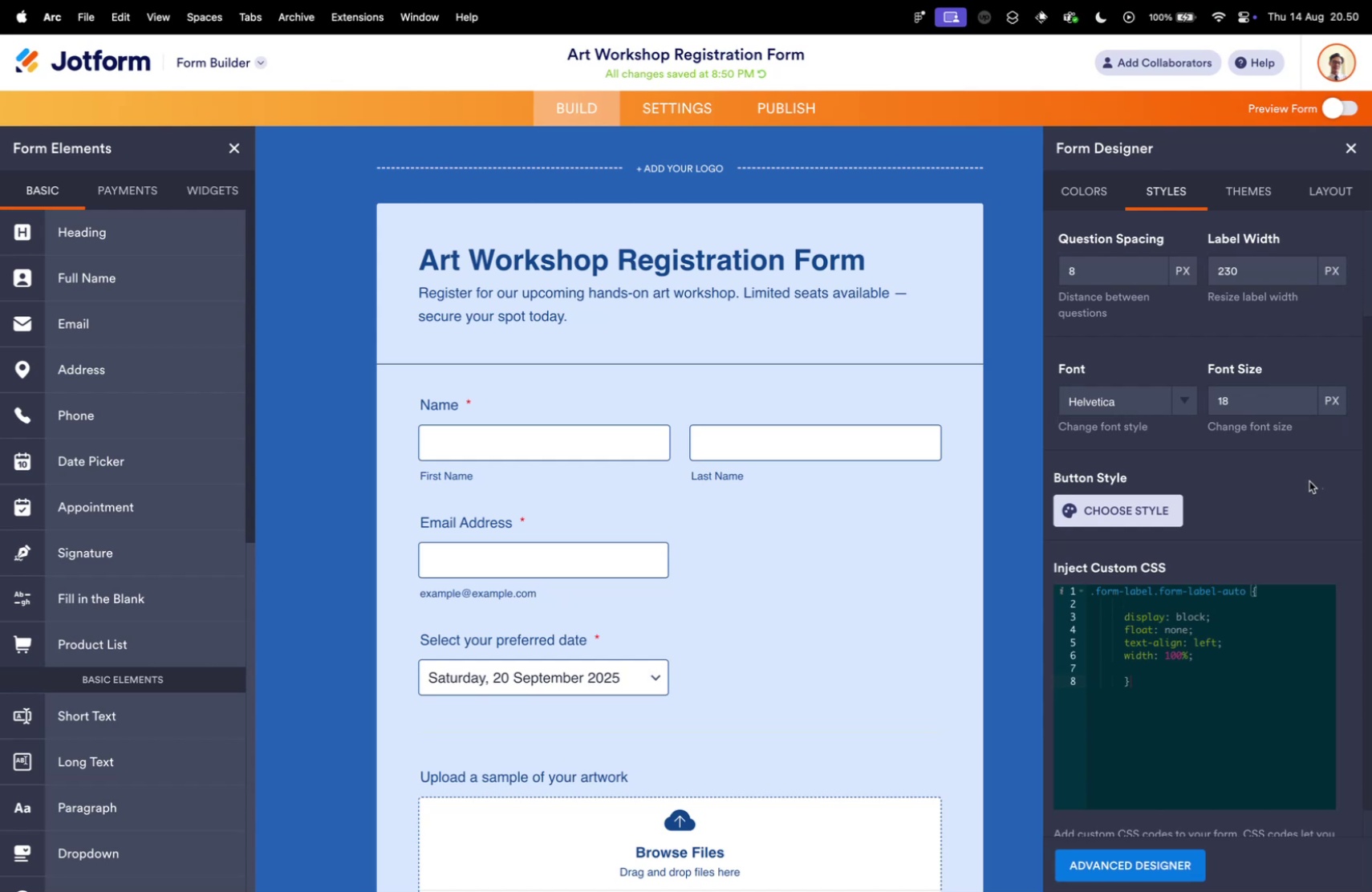 
left_click([1236, 184])
 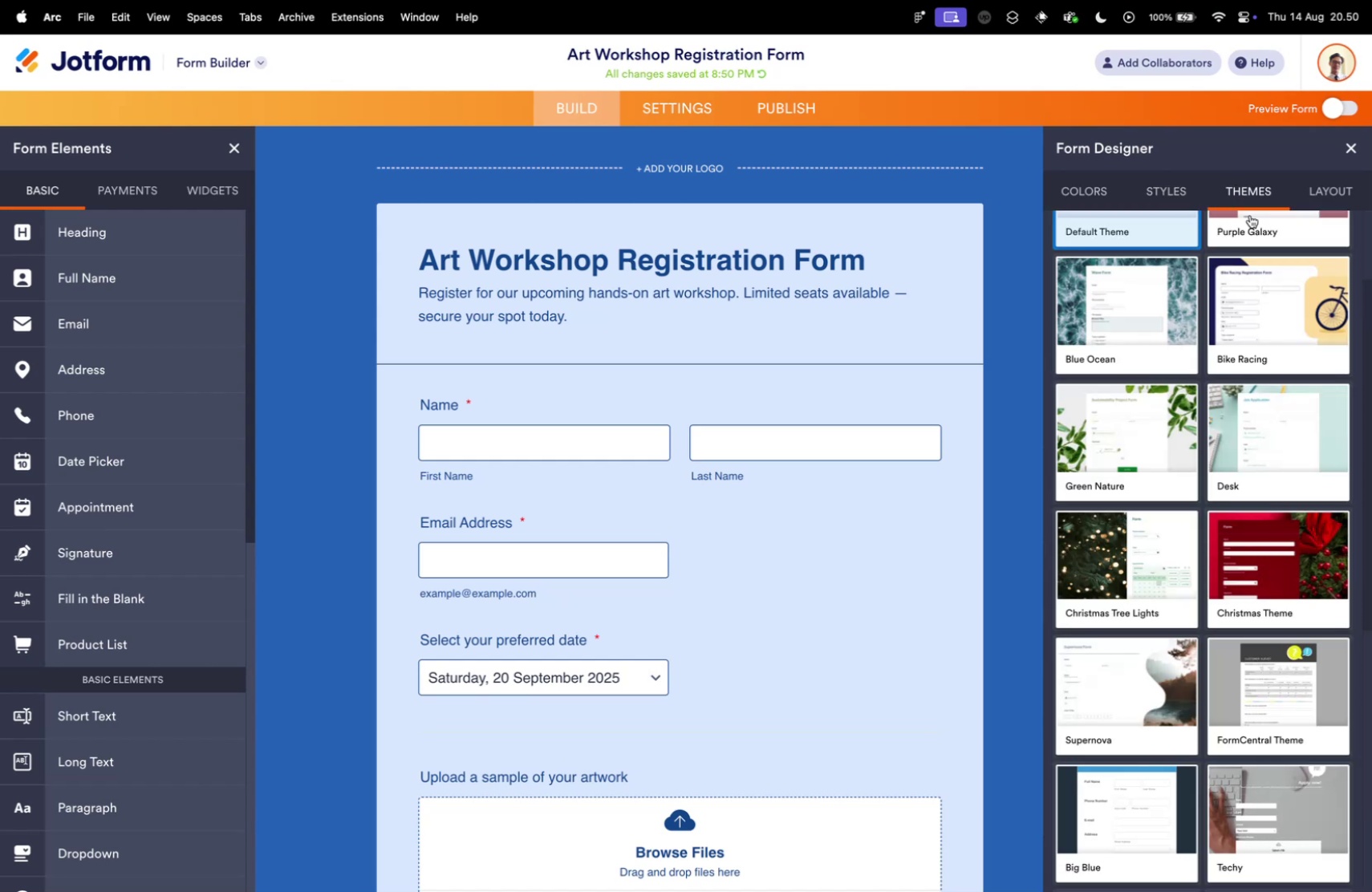 
scroll: coordinate [1370, 481], scroll_direction: up, amount: 10.0
 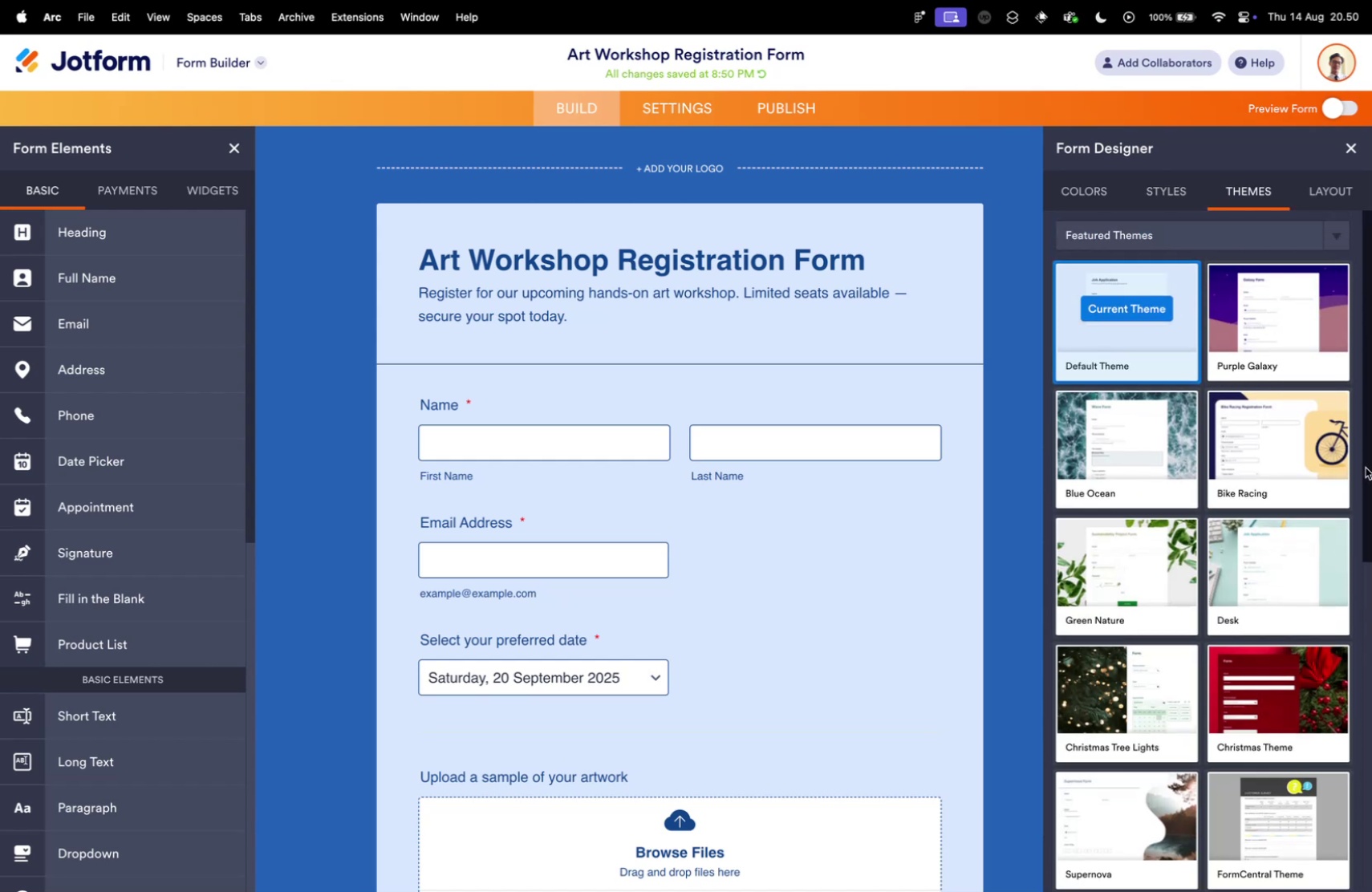 
wait(5.9)
 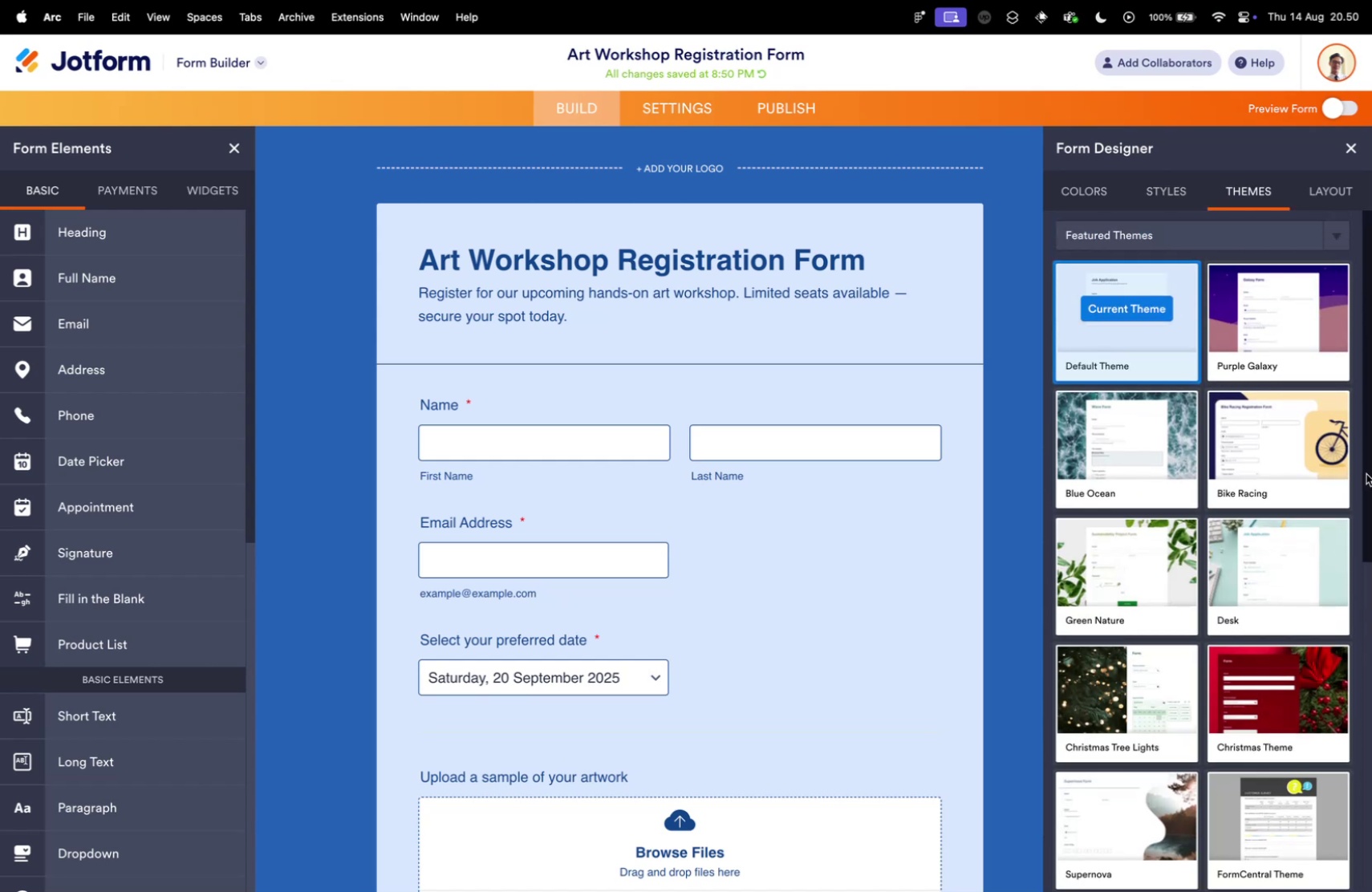 
scroll: coordinate [1340, 467], scroll_direction: down, amount: 32.0
 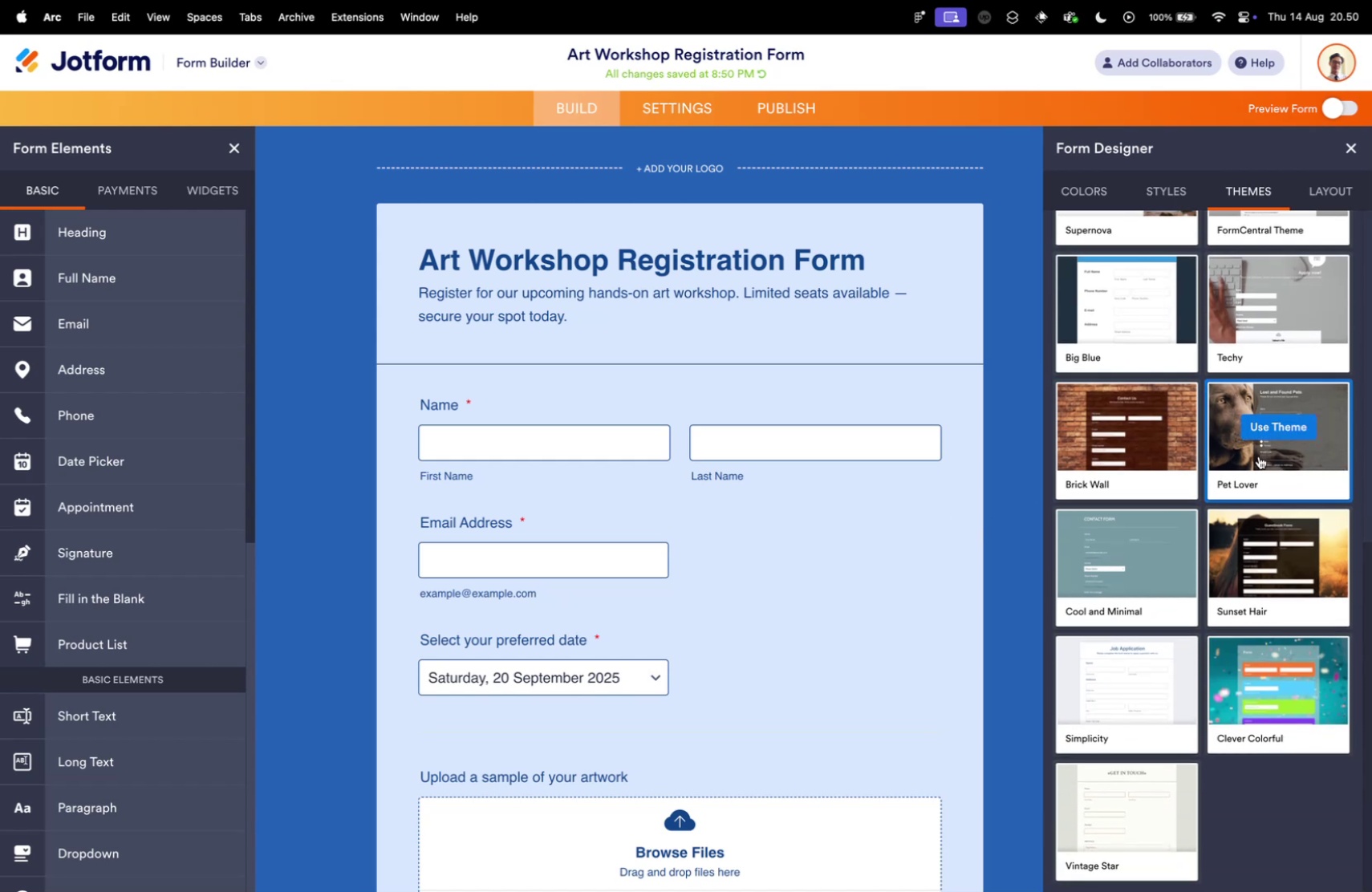 
scroll: coordinate [1182, 517], scroll_direction: up, amount: 22.0
 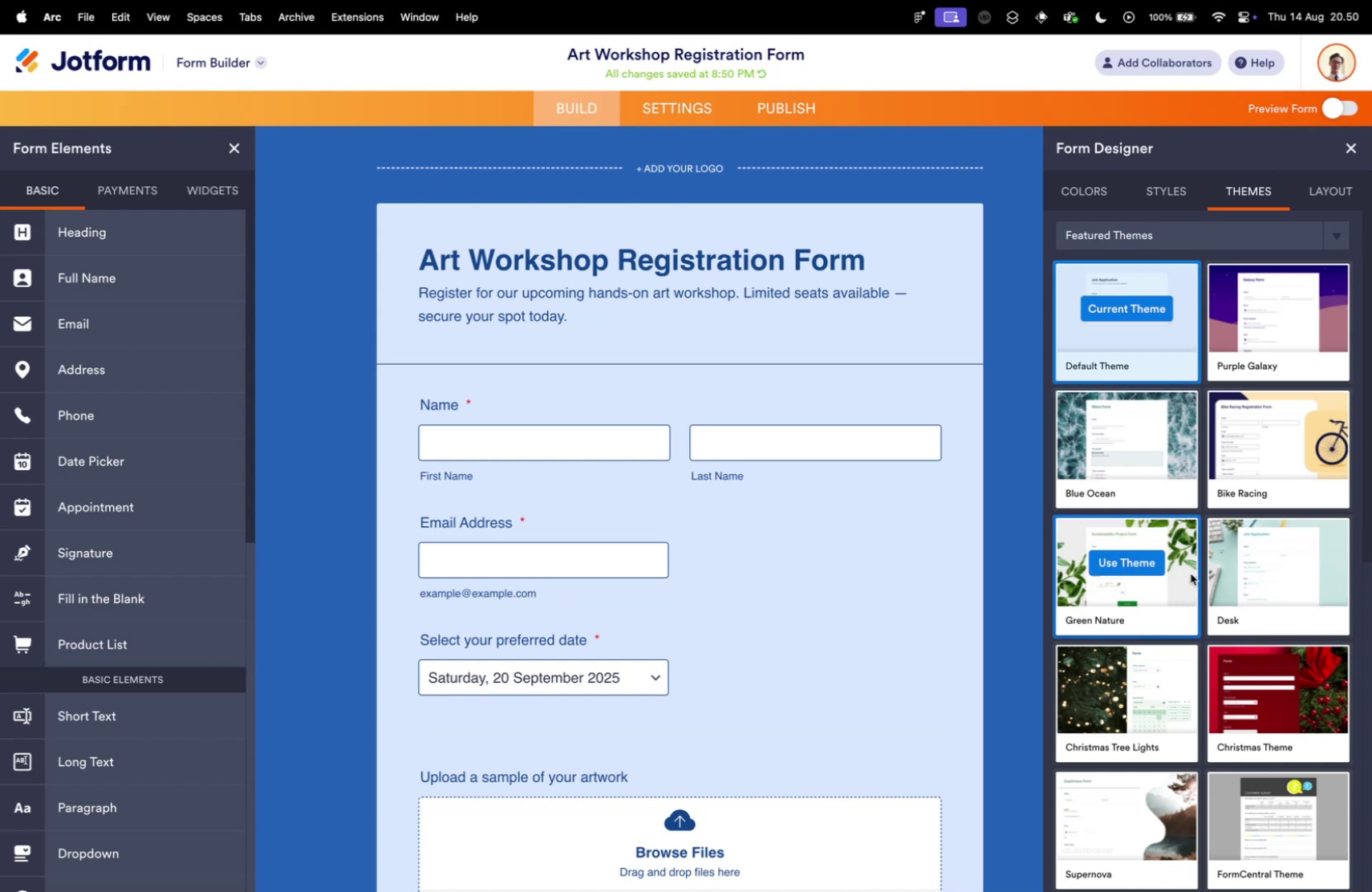 
wait(6.11)
 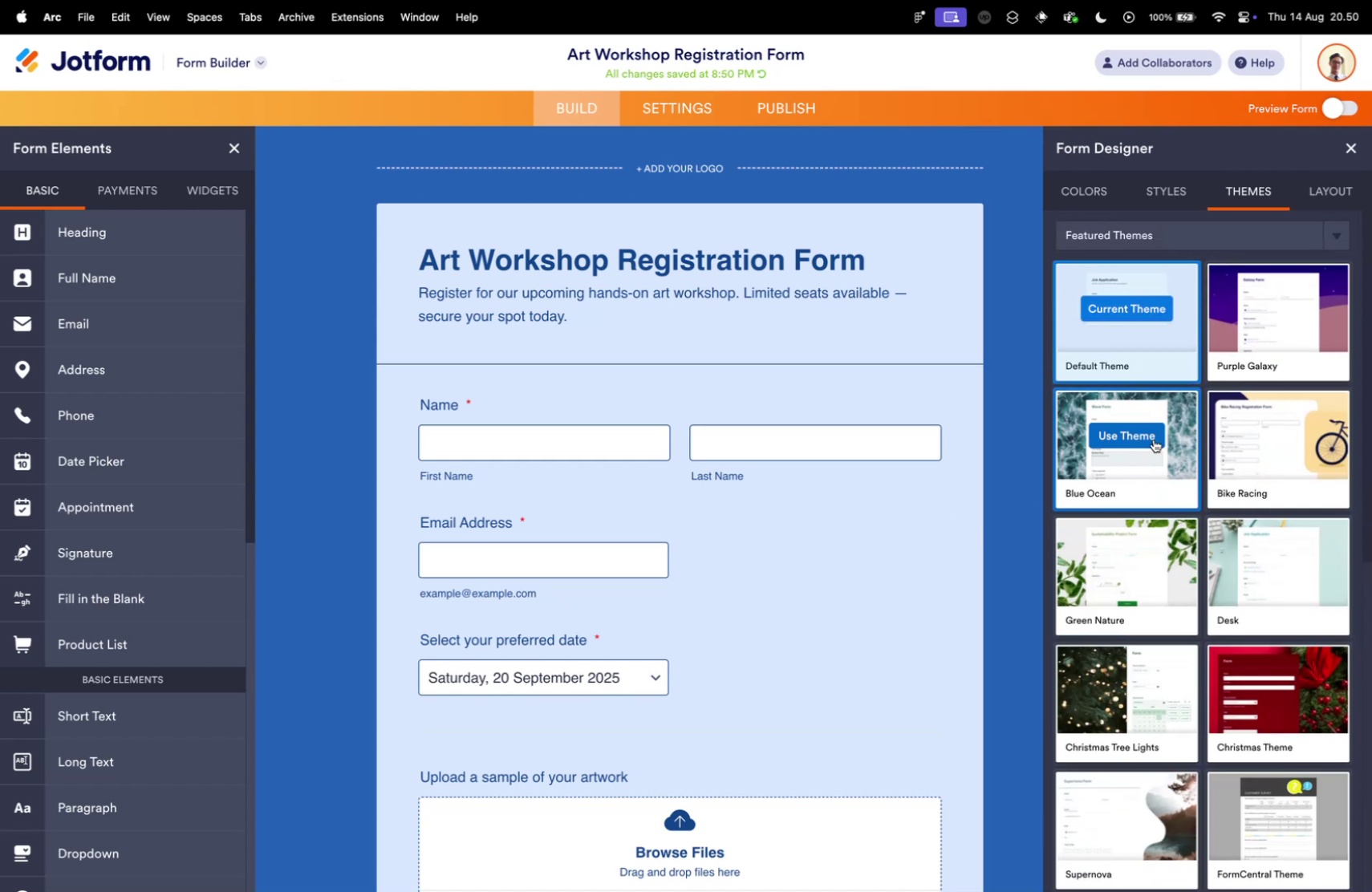 
left_click([1086, 709])
 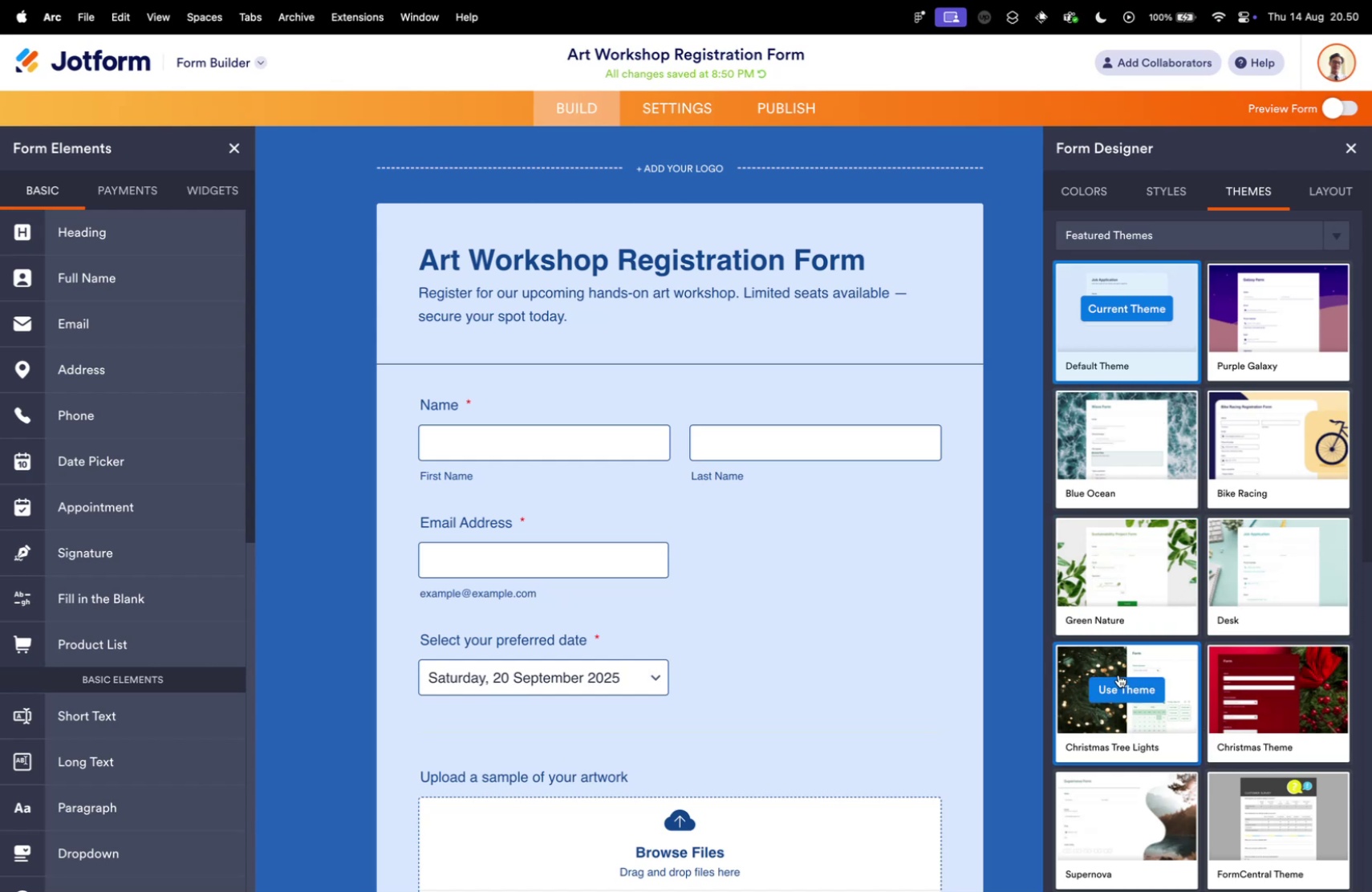 
left_click([1121, 679])
 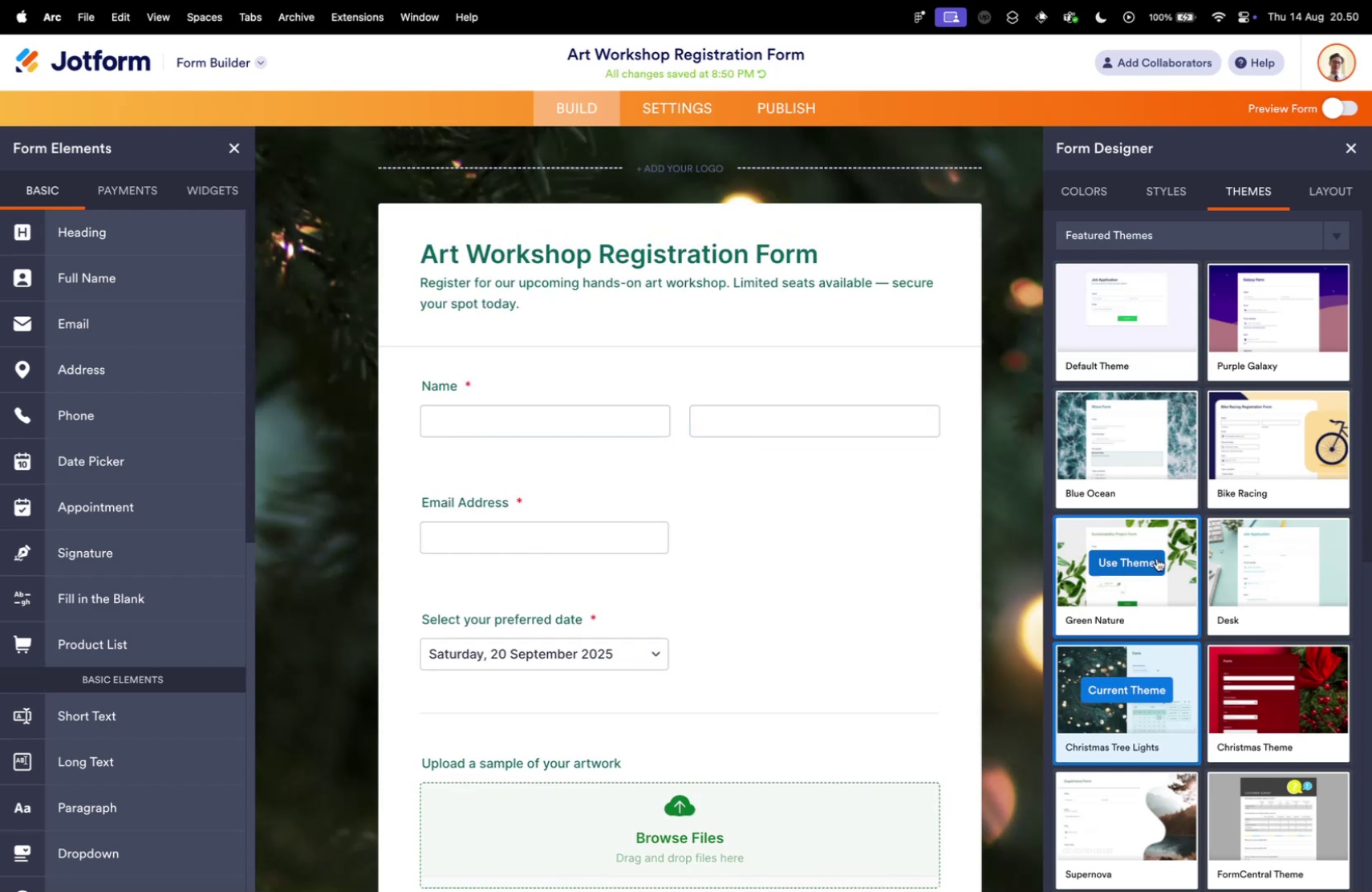 
wait(6.19)
 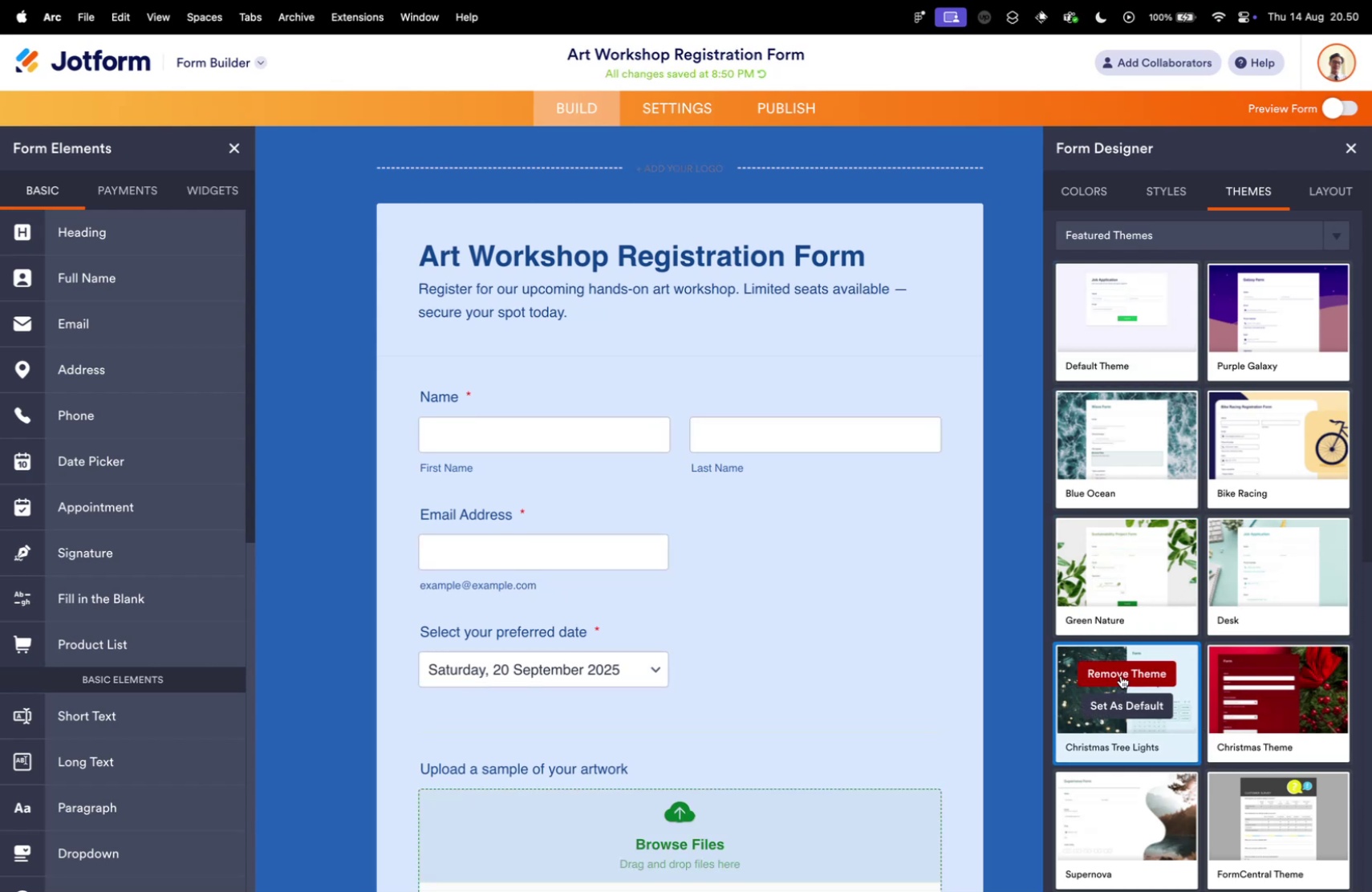 
scroll: coordinate [1167, 531], scroll_direction: up, amount: 15.0
 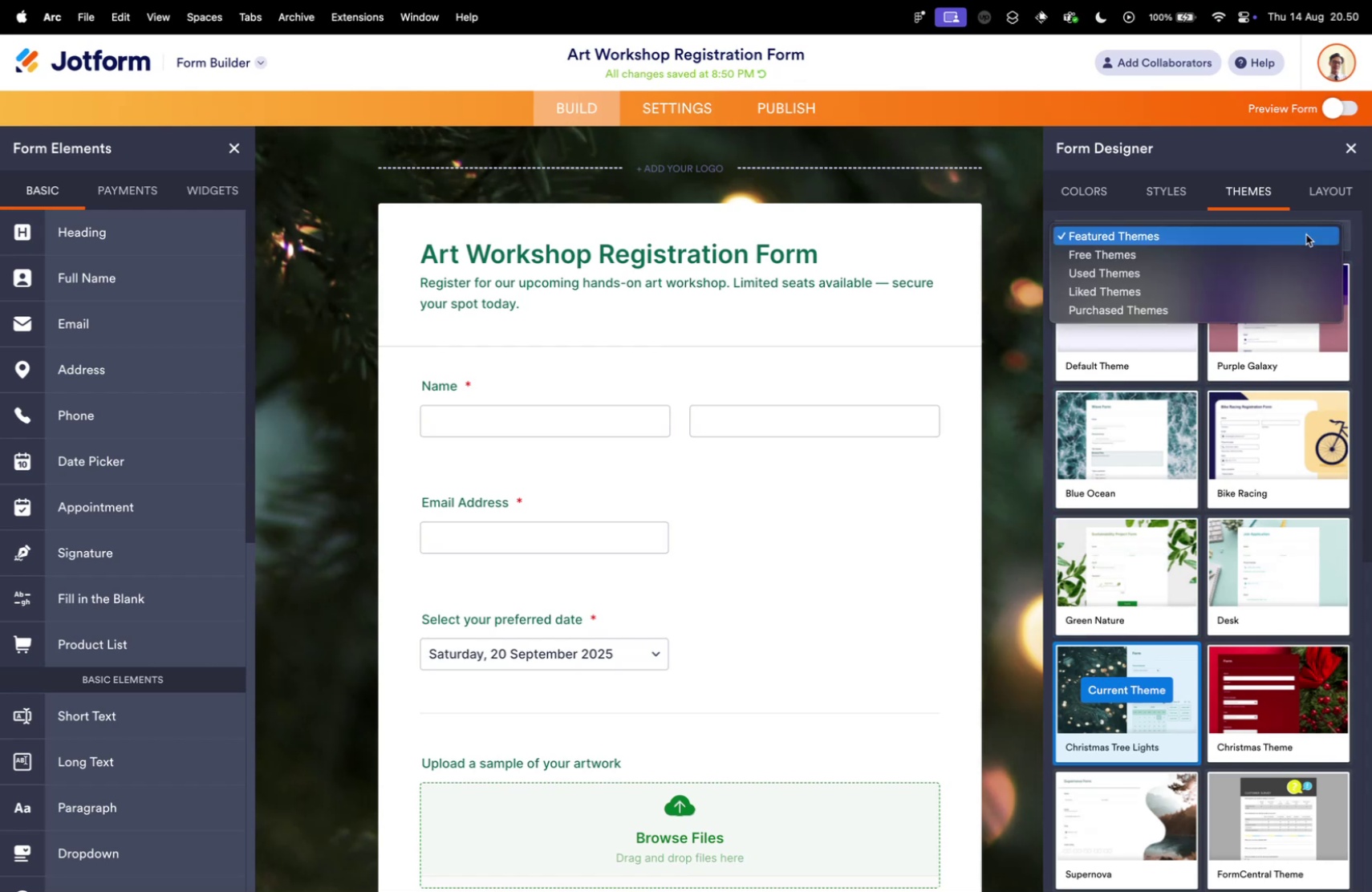 
left_click([1299, 249])
 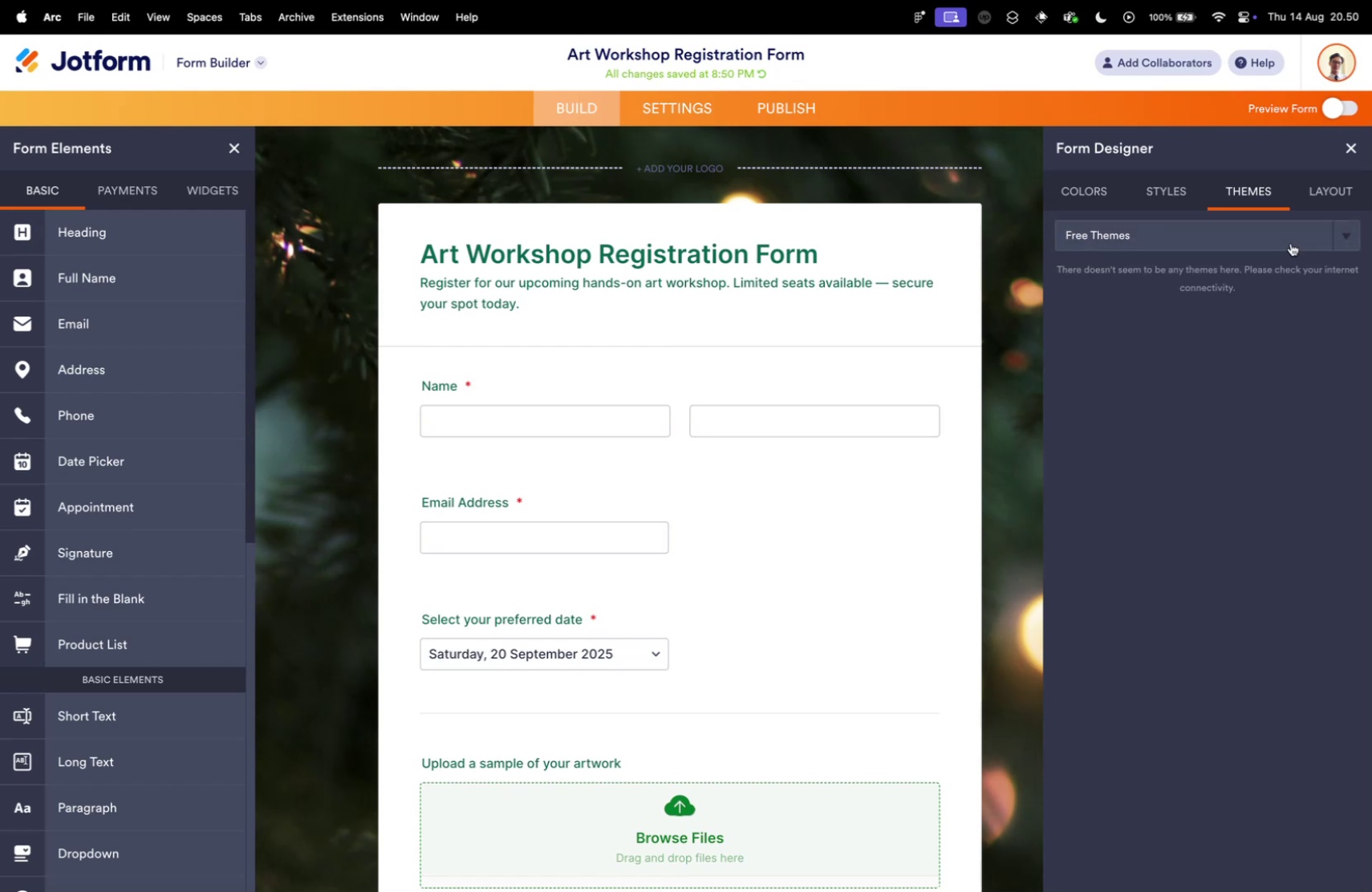 
left_click([1291, 243])
 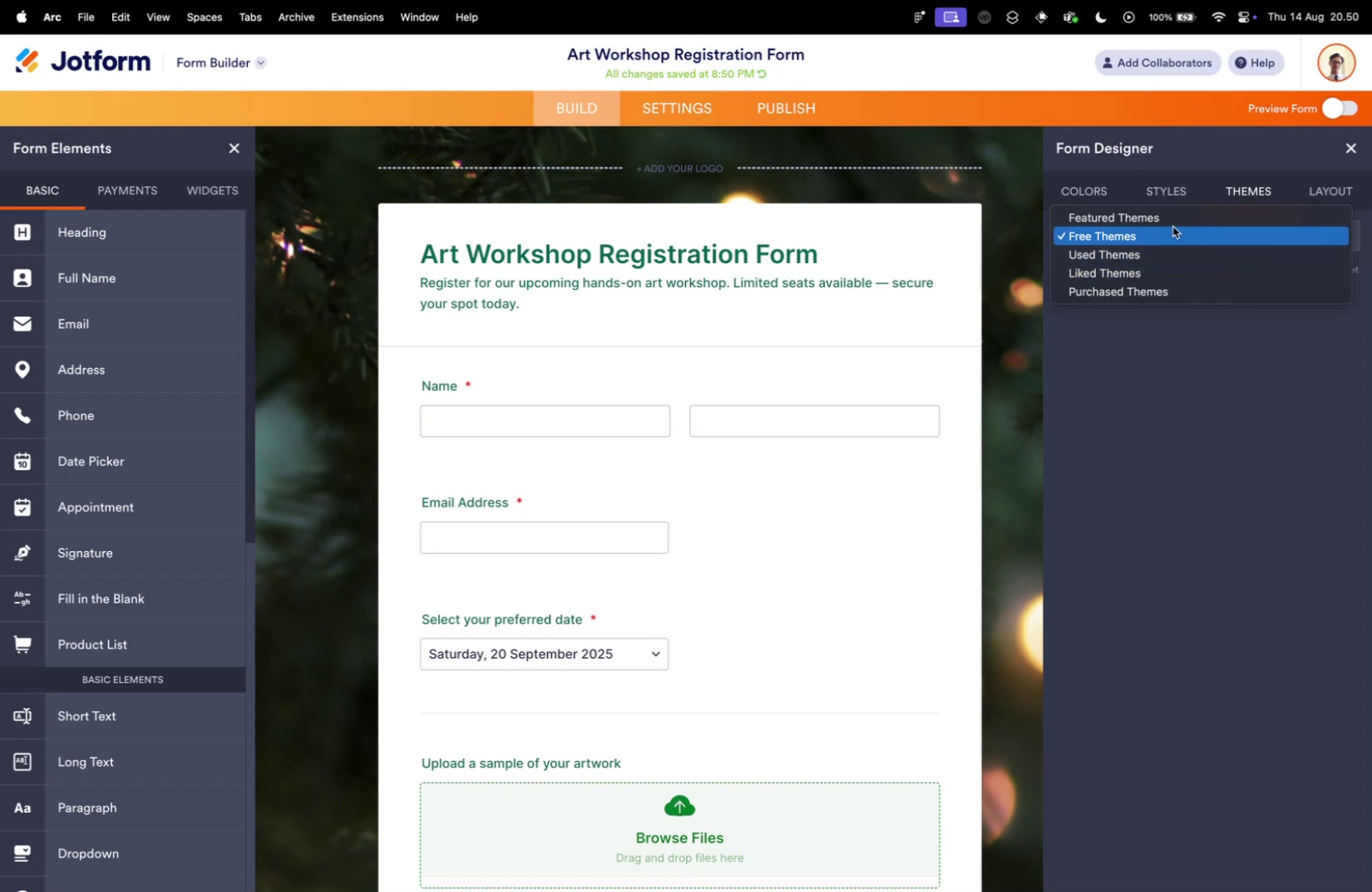 
left_click([1159, 219])
 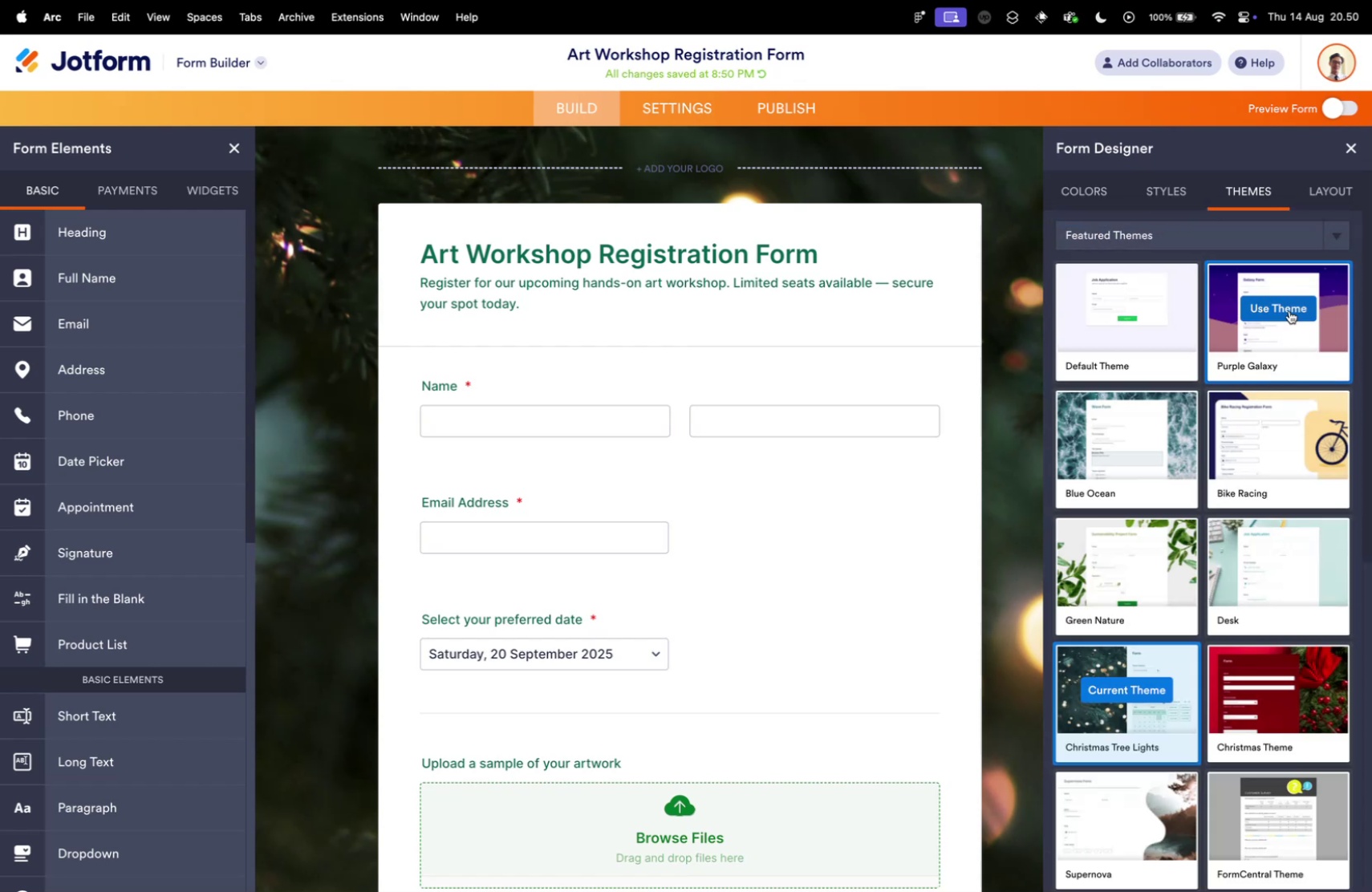 
left_click([1283, 306])
 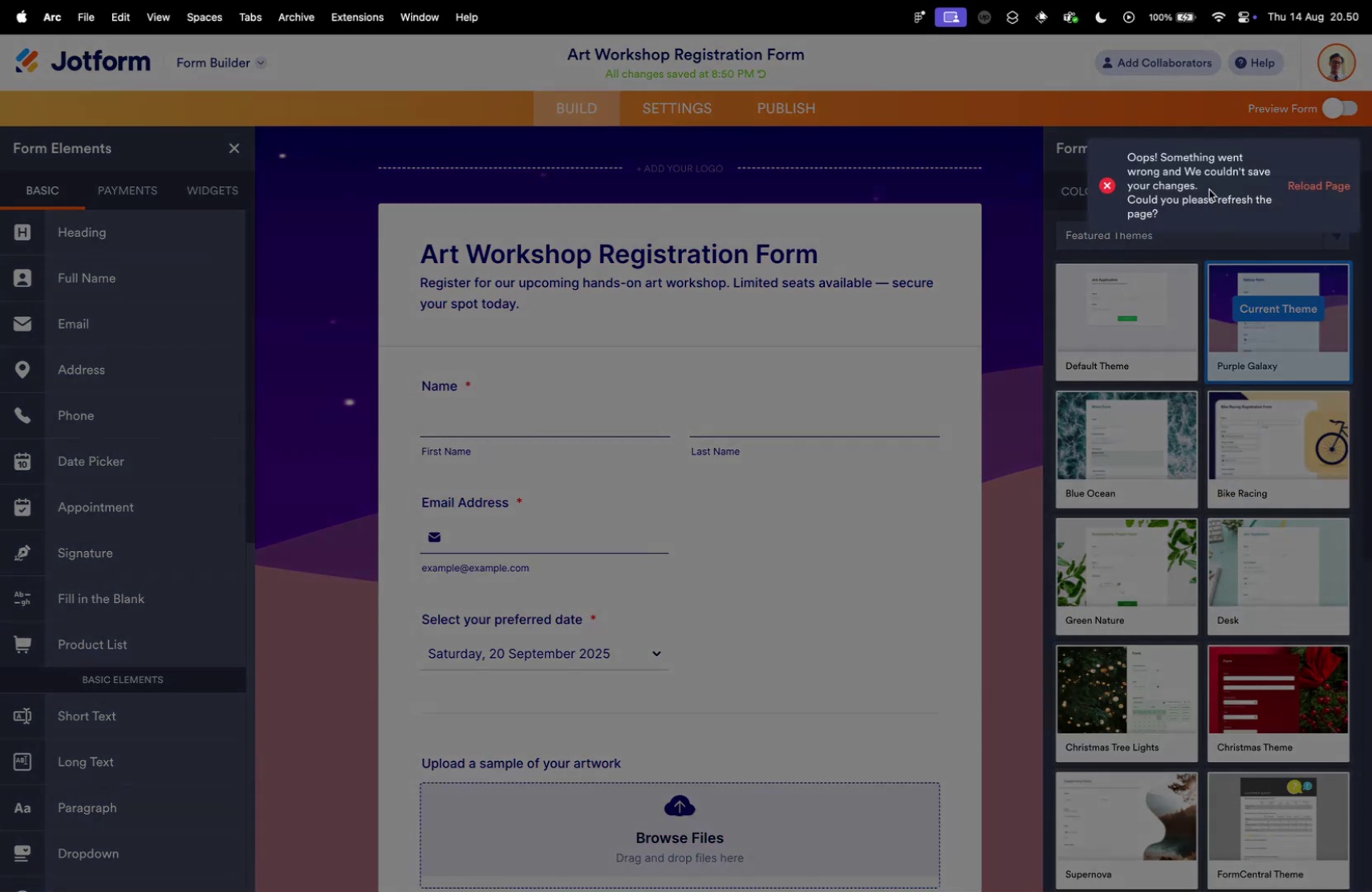 
wait(5.67)
 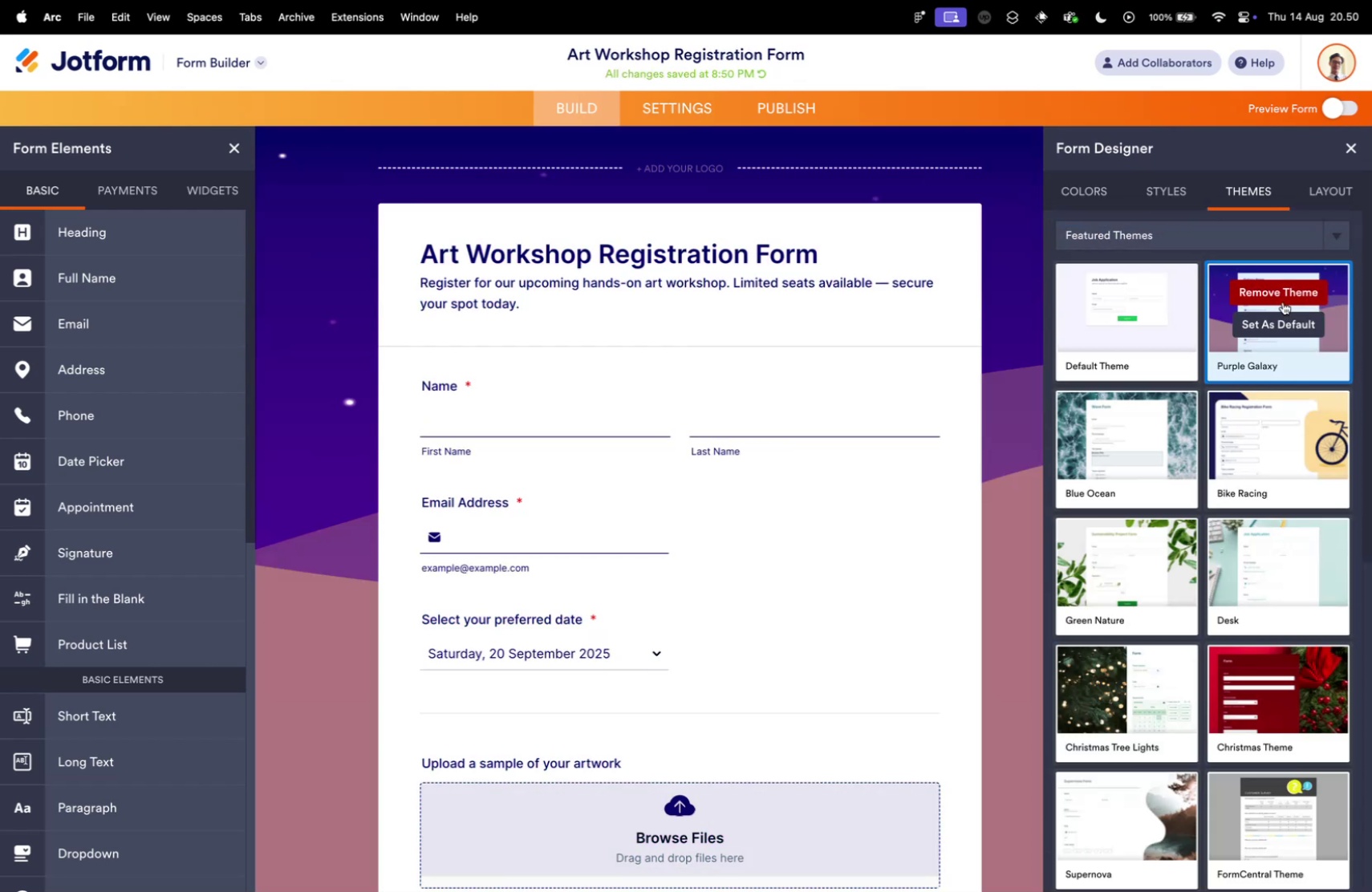 
left_click([1309, 184])
 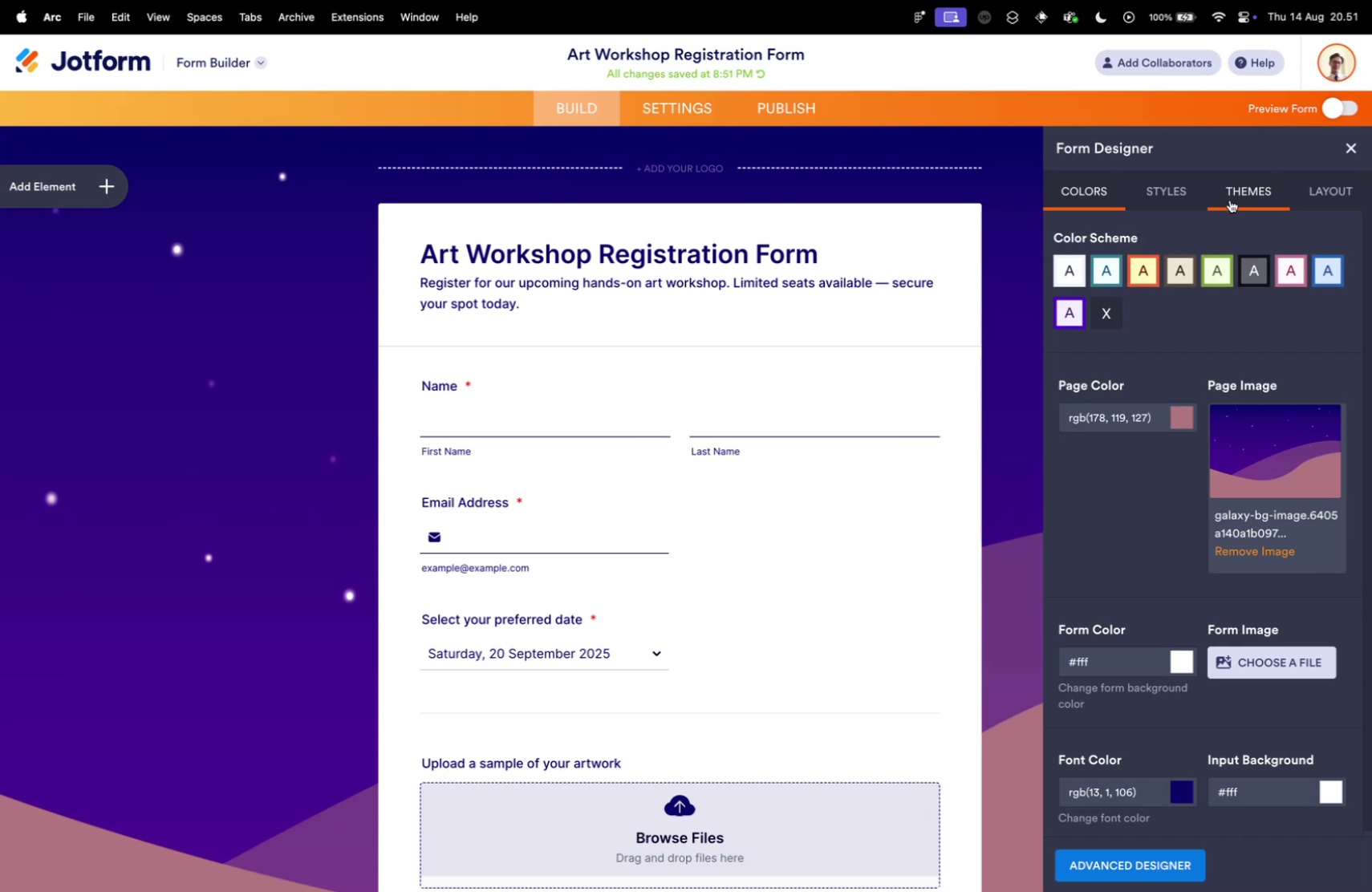 
wait(16.13)
 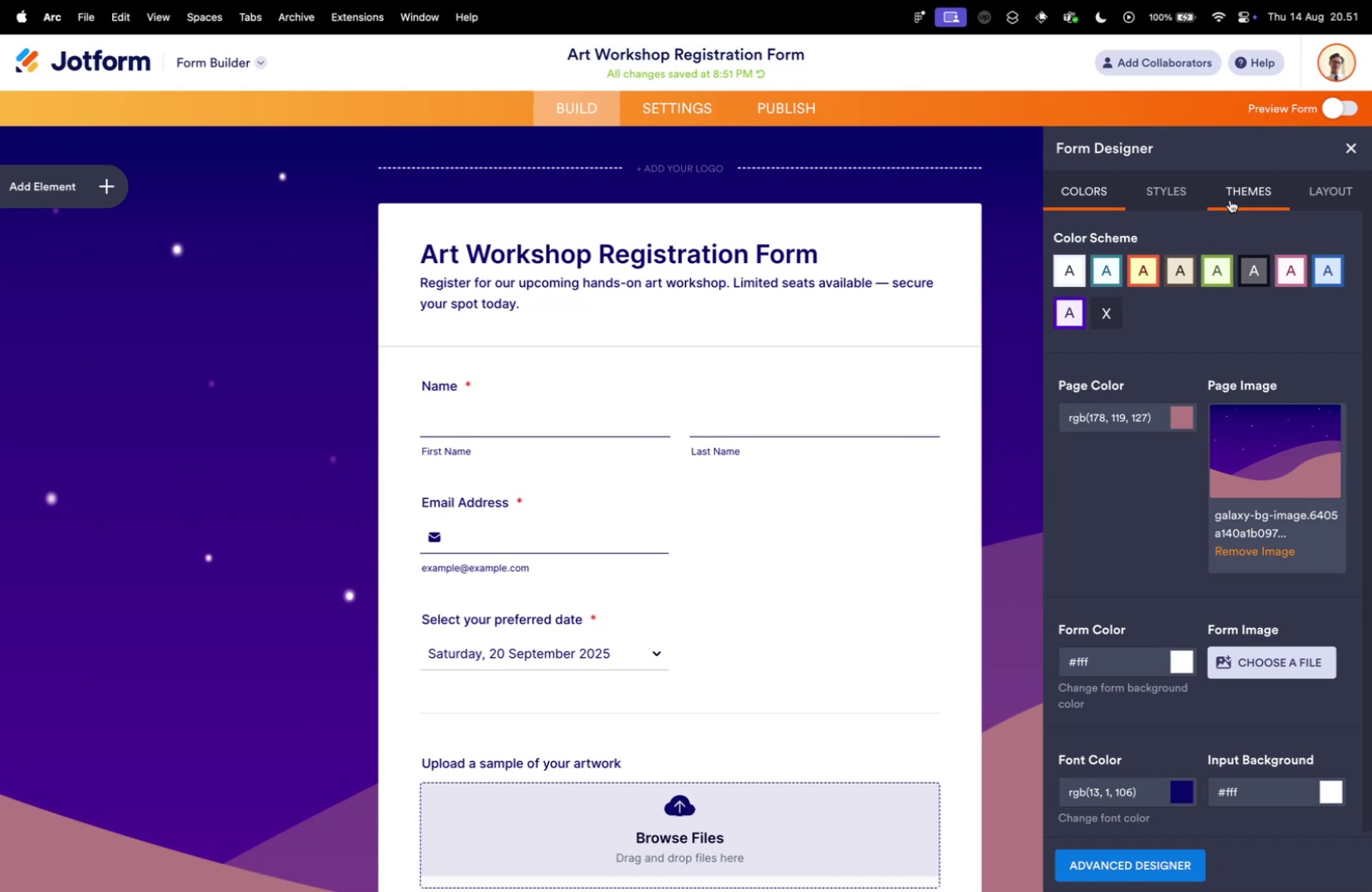 
mouse_move([1231, 187])
 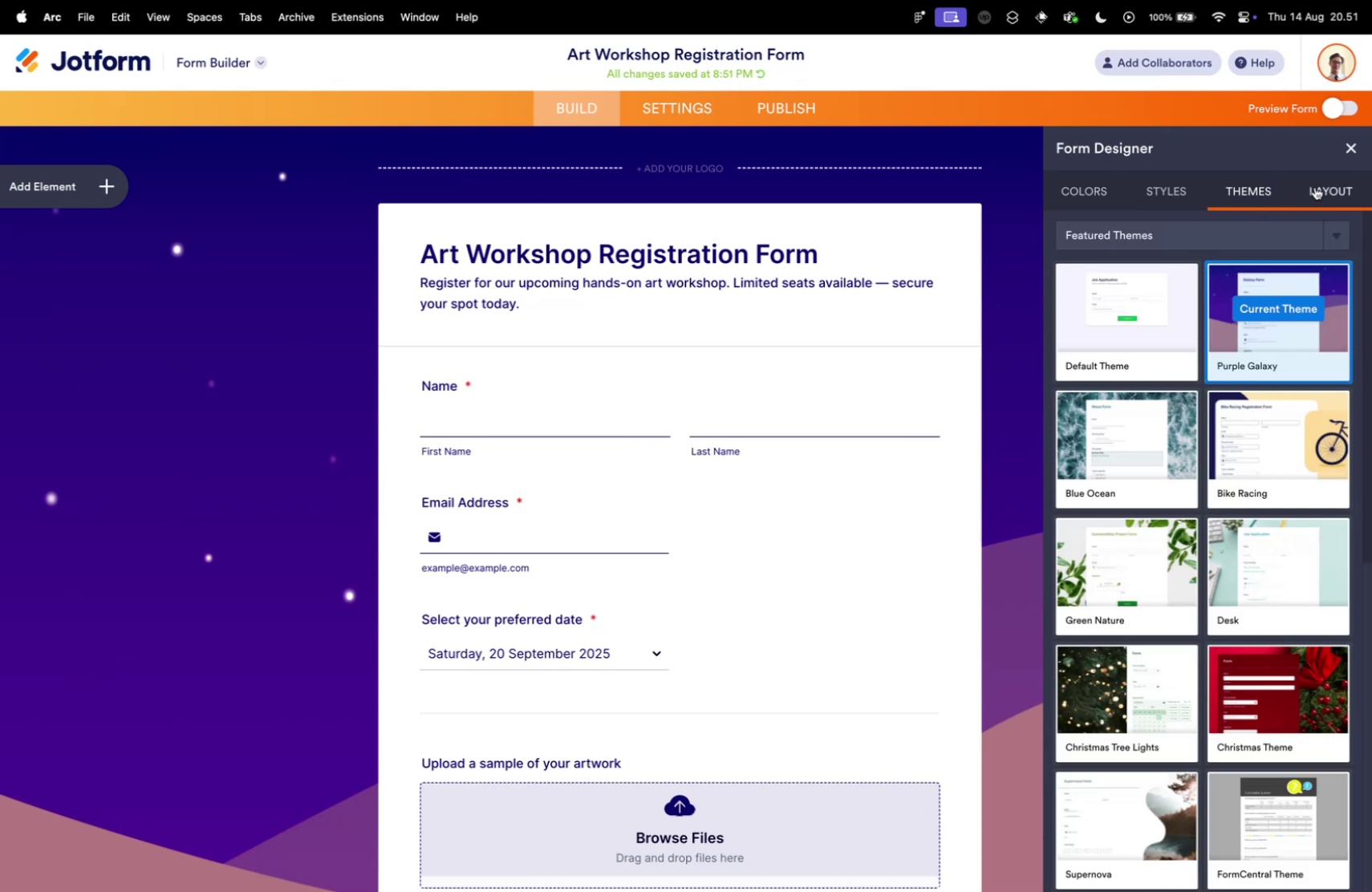 
left_click([1315, 187])
 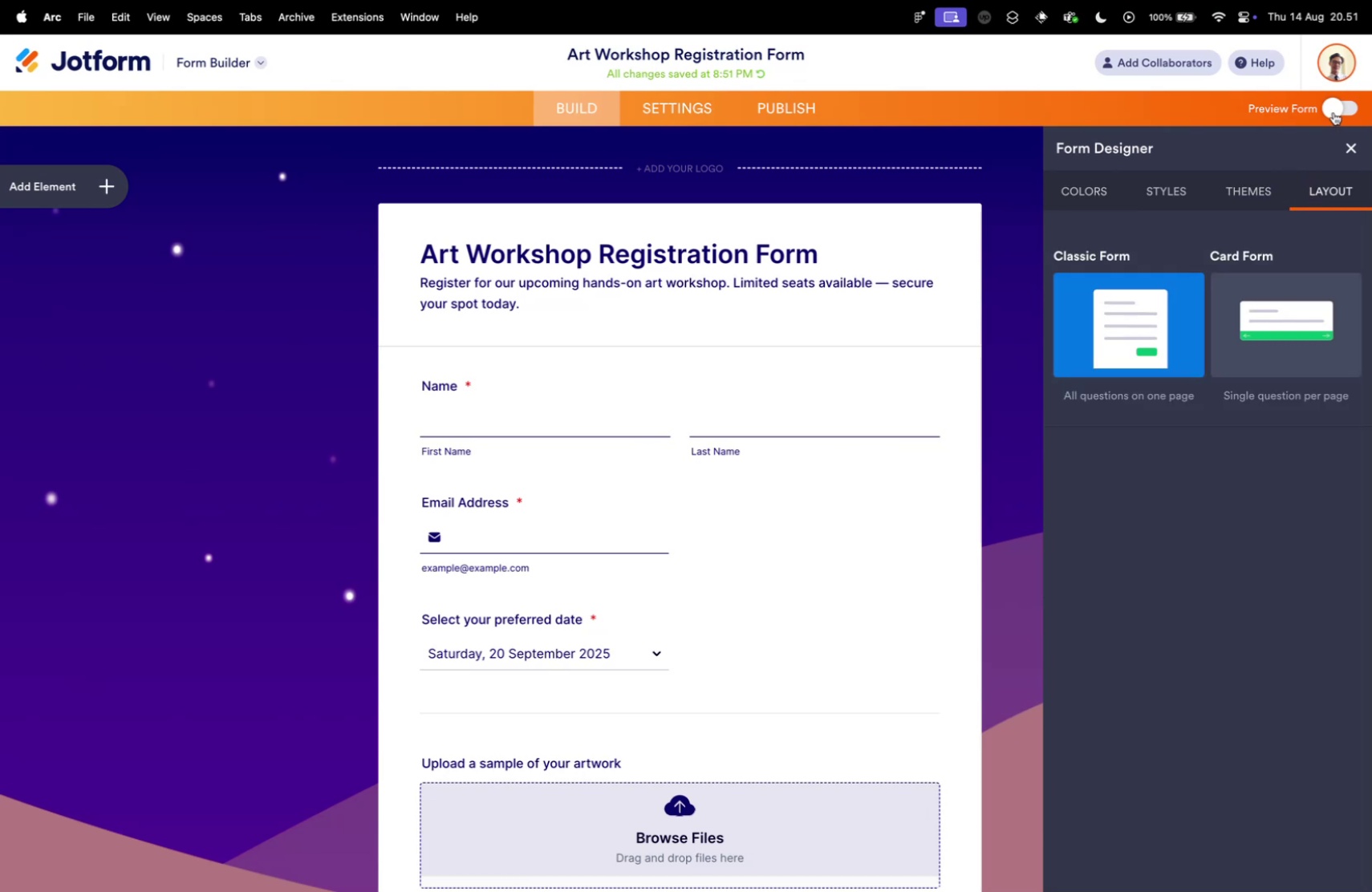 
left_click([1333, 112])
 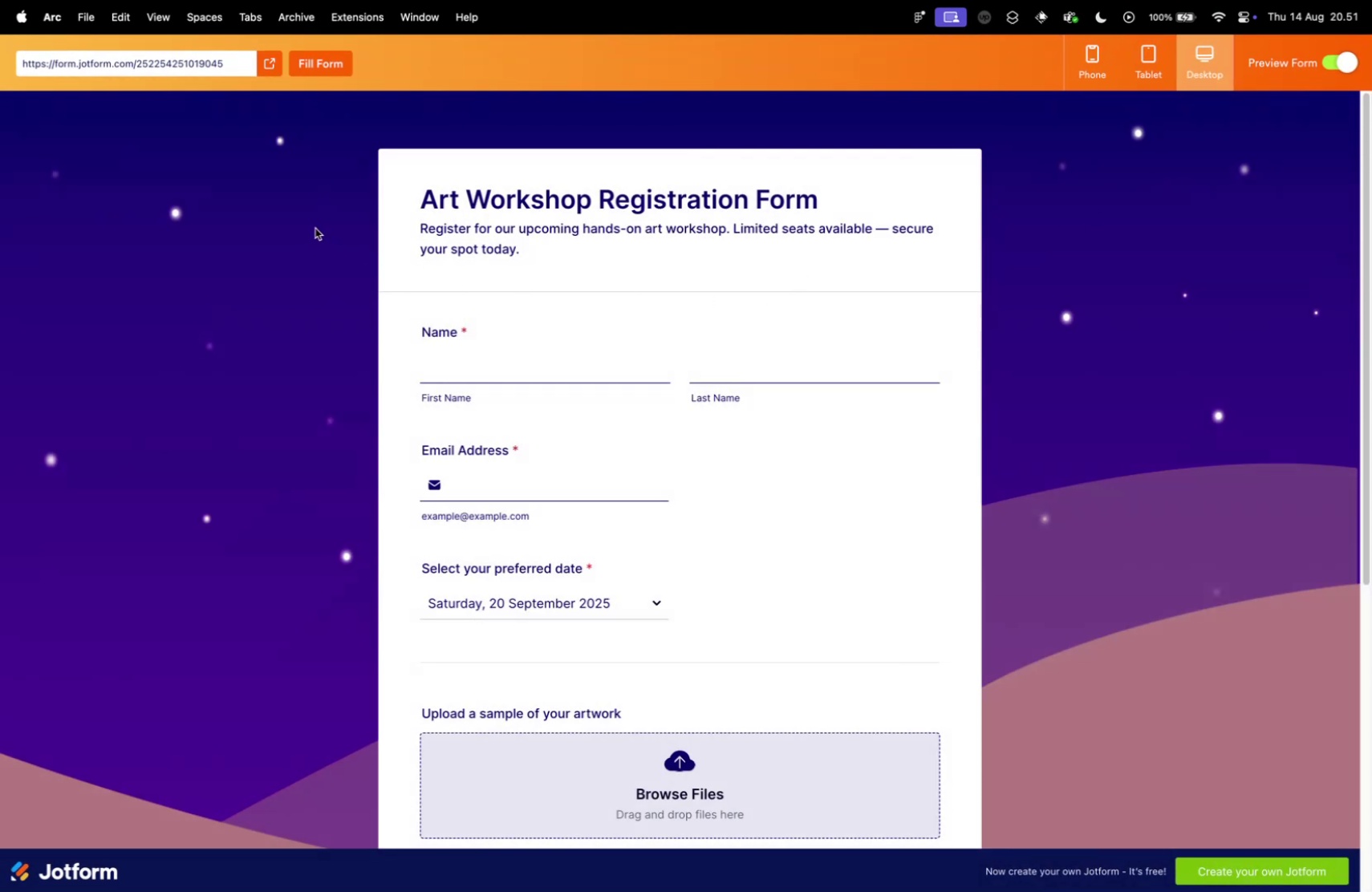 
double_click([473, 299])
 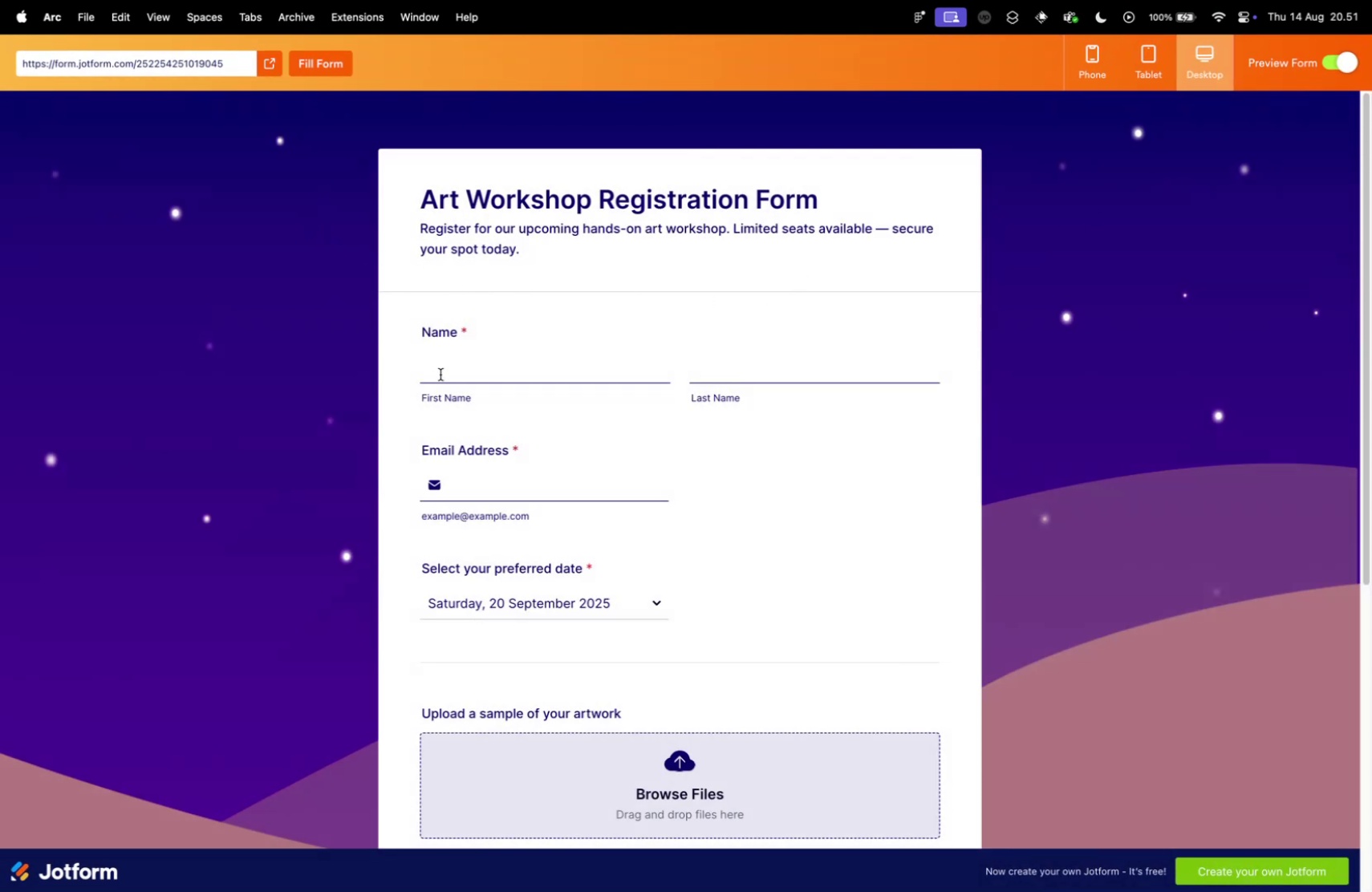 
left_click([440, 374])
 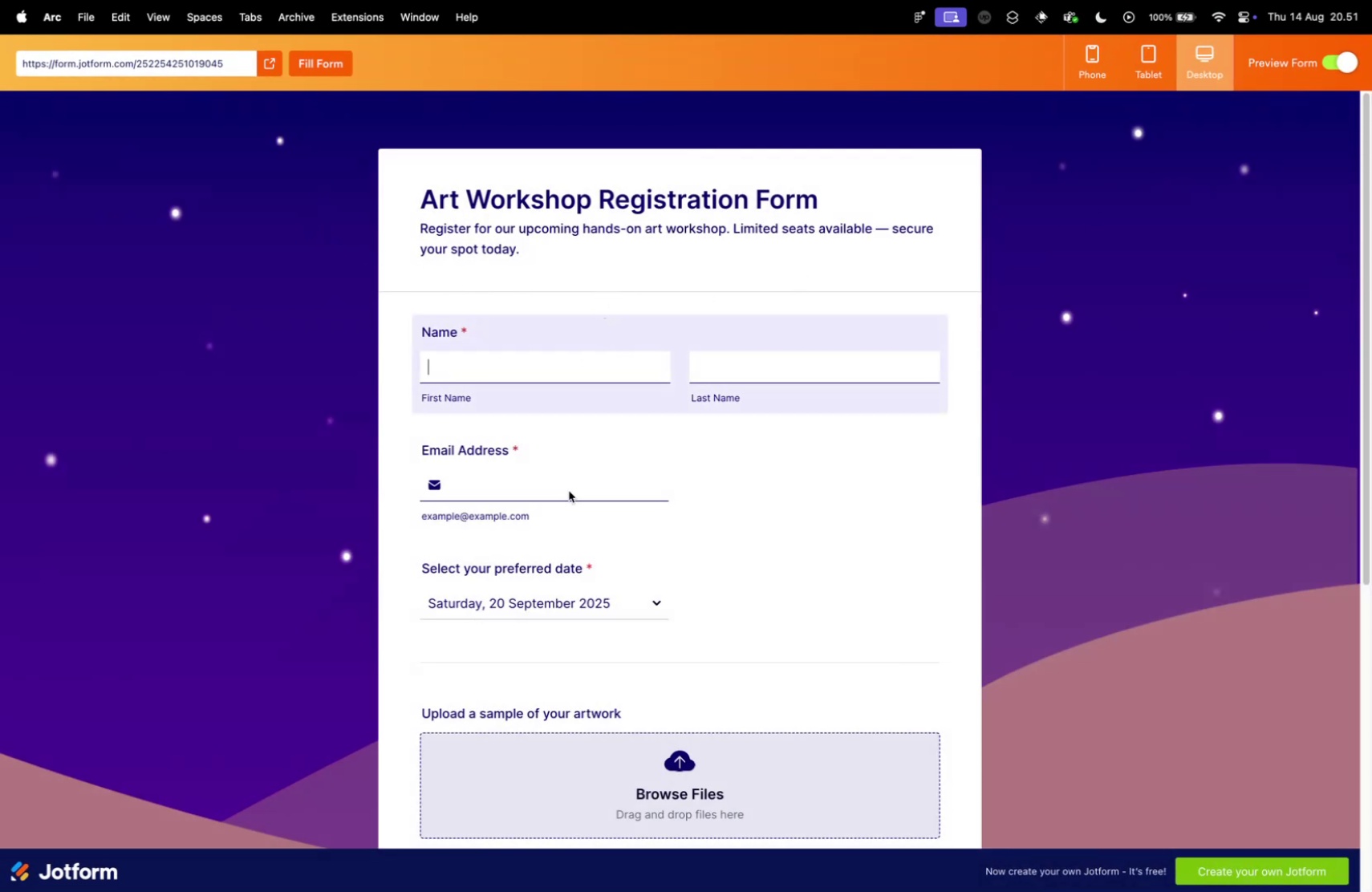 
left_click([563, 485])
 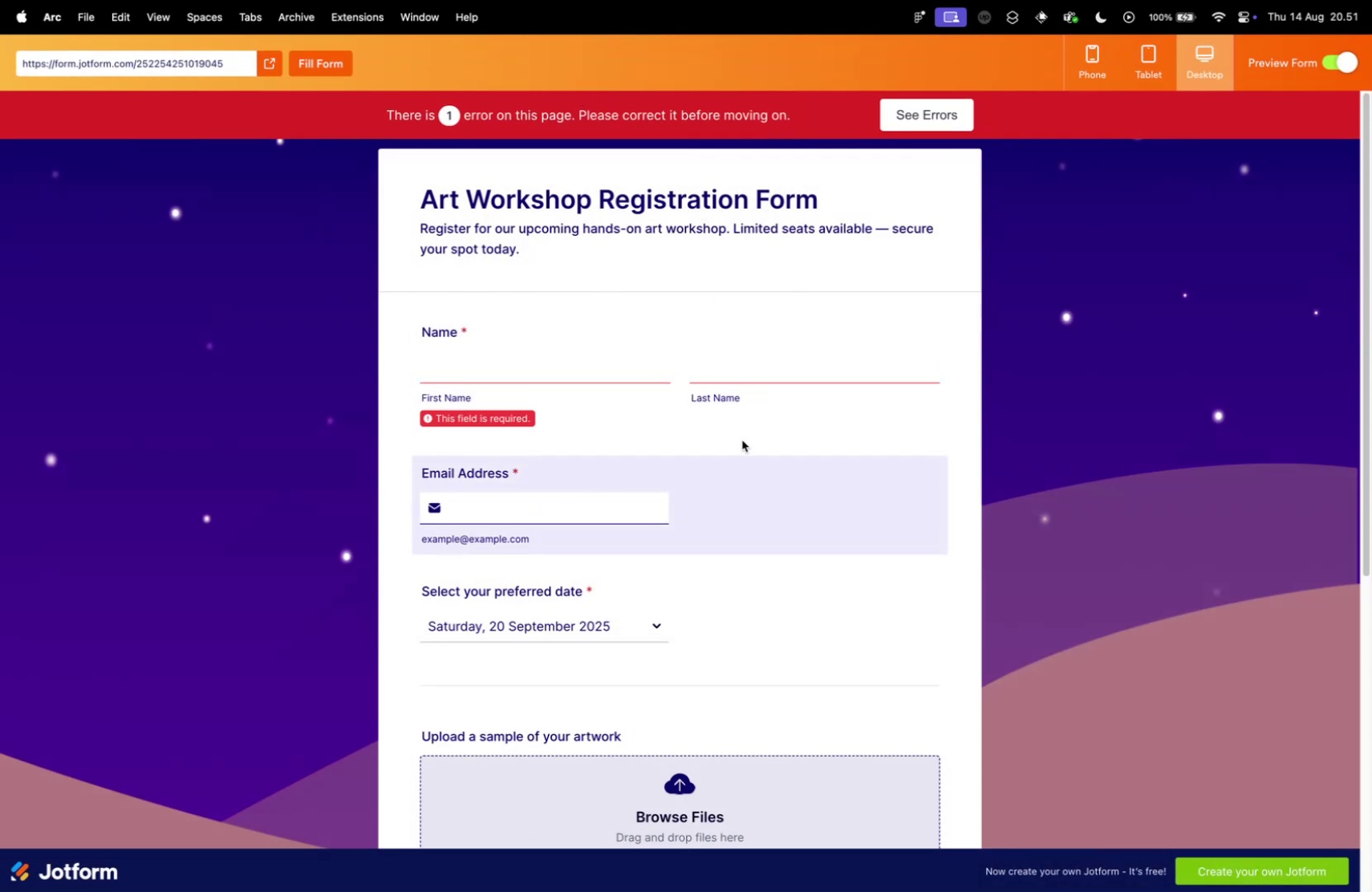 
left_click([742, 440])
 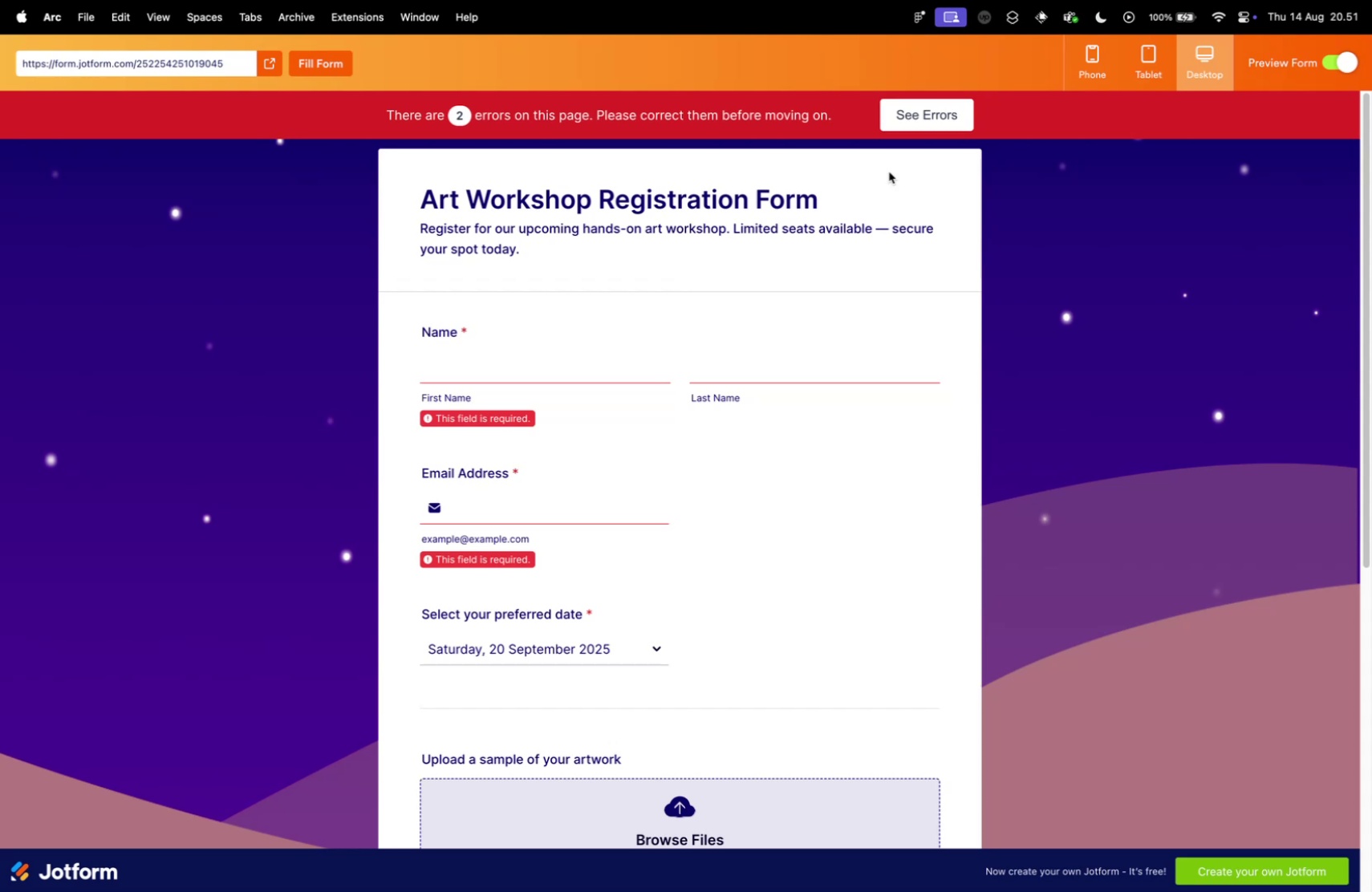 
left_click([912, 111])
 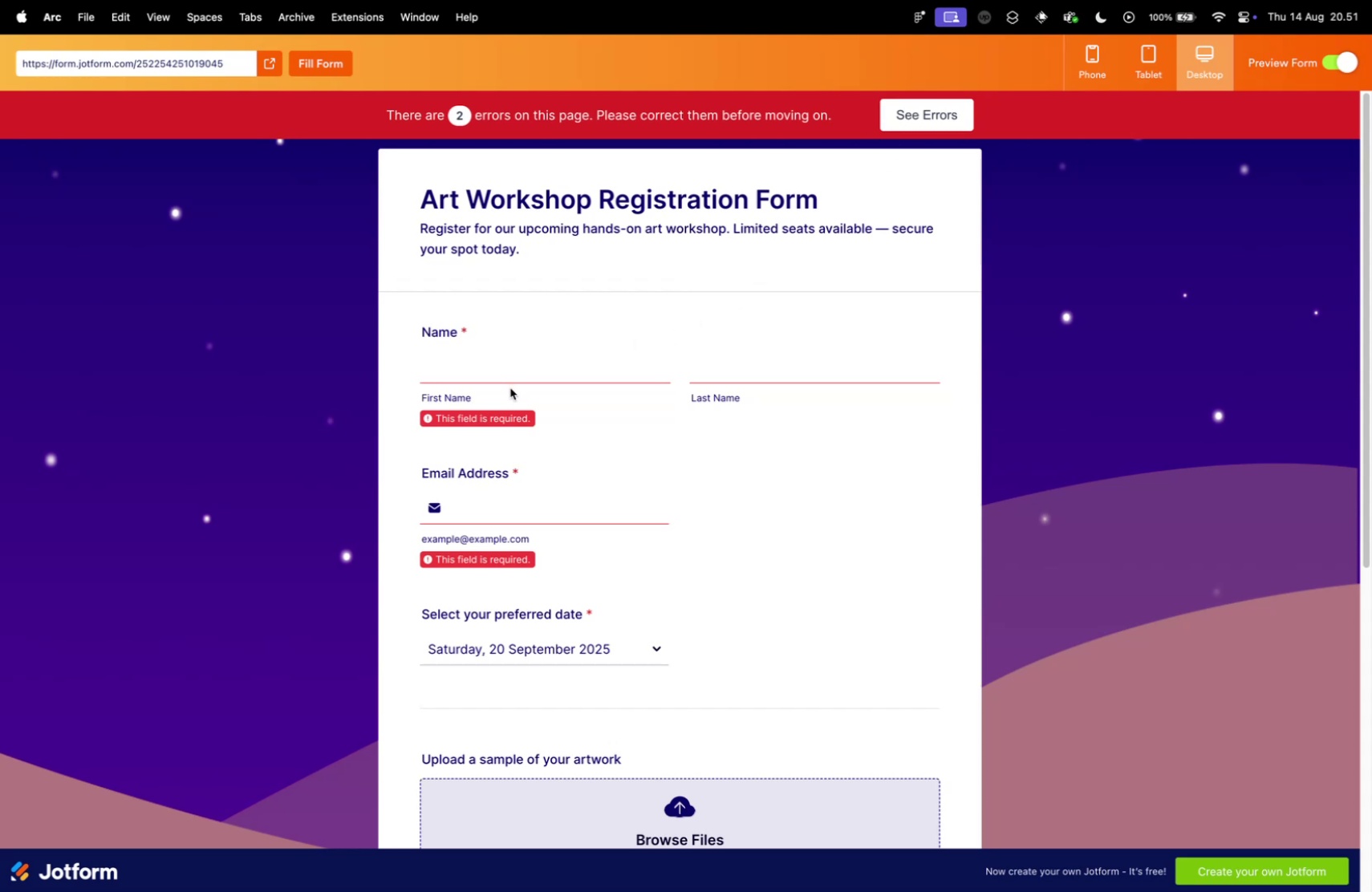 
left_click([502, 367])
 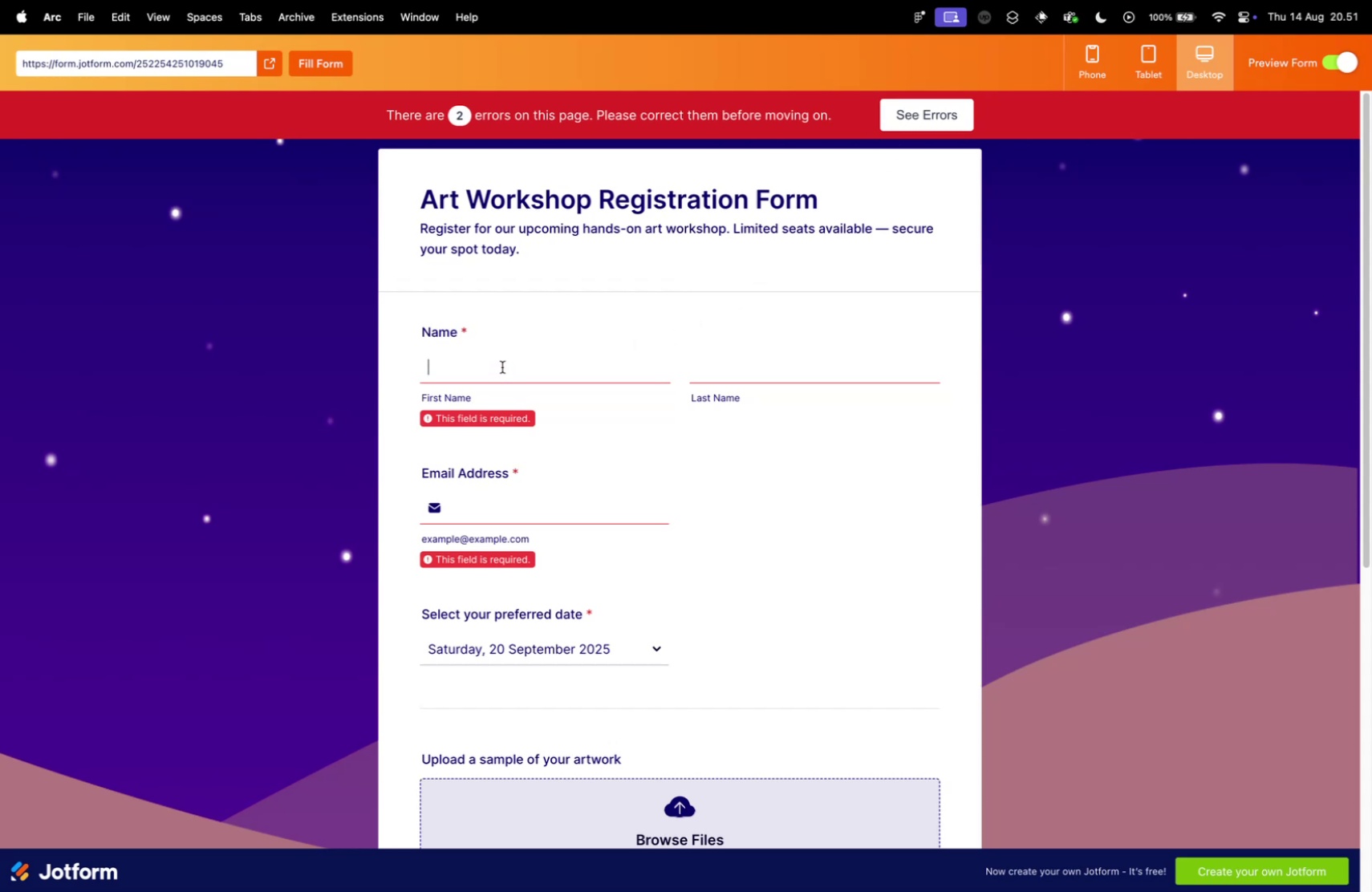 
type(sadas)
 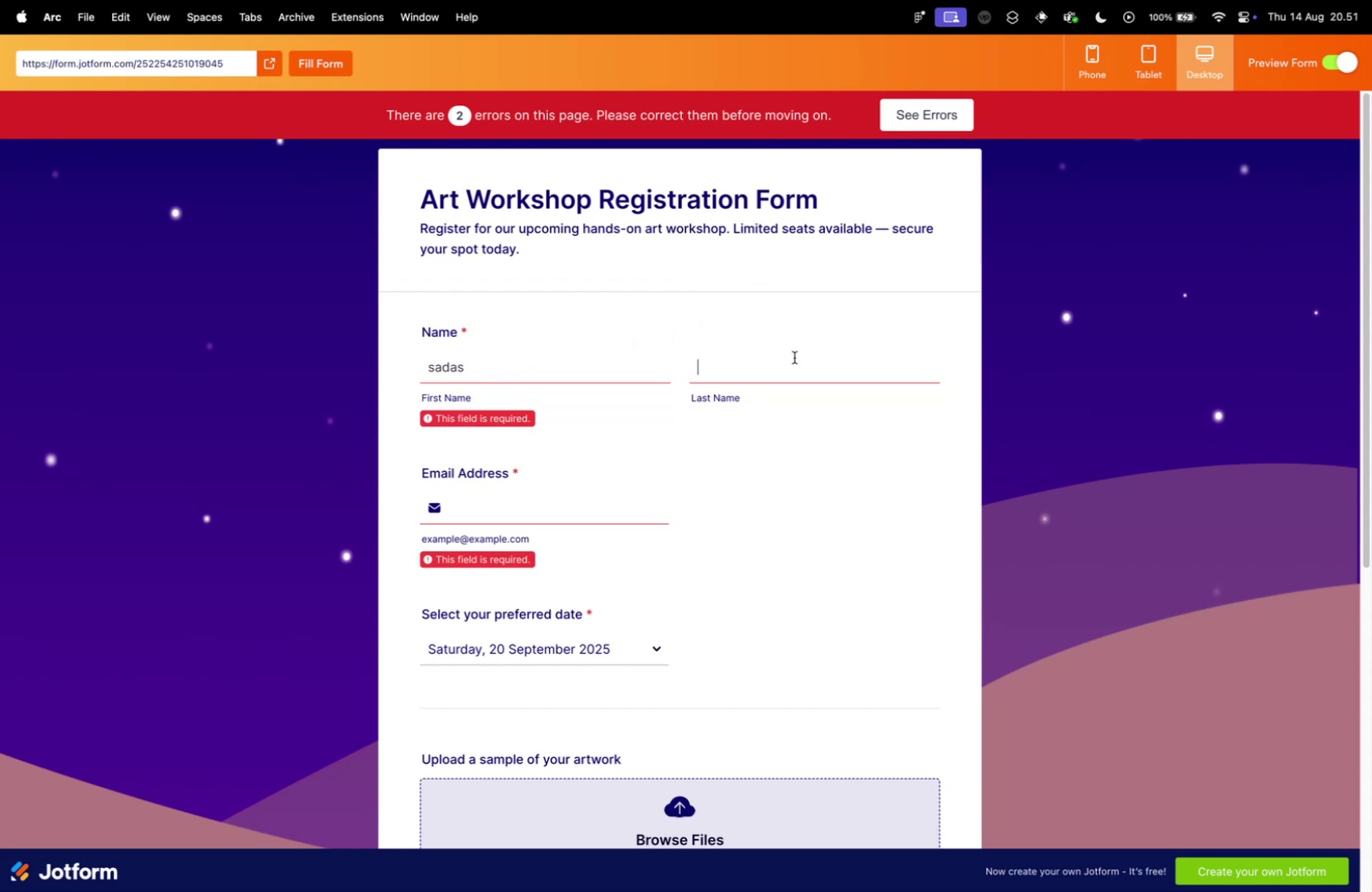 
left_click([794, 357])
 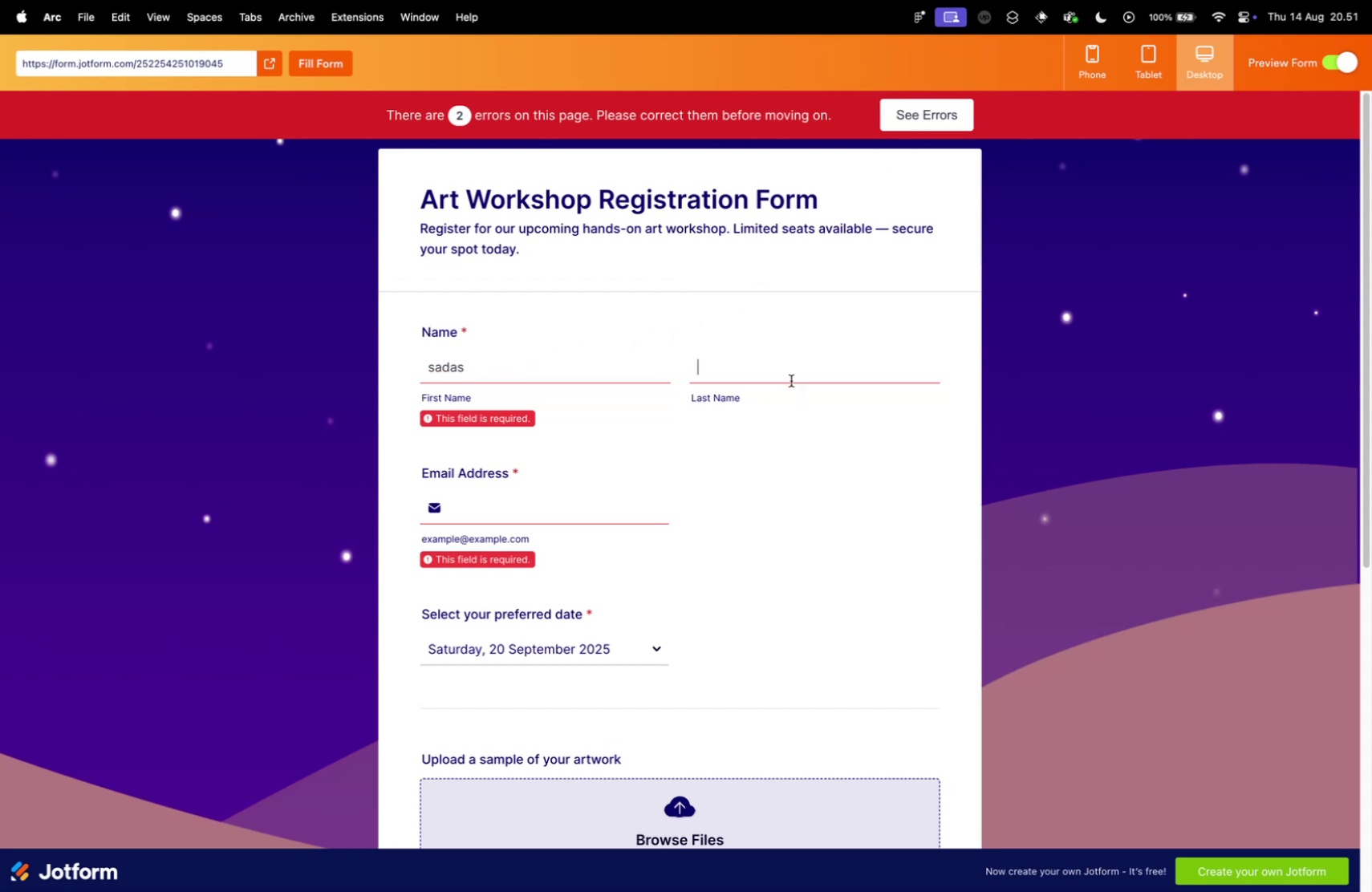 
type(sfassfas3was)
key(Backspace)
key(Backspace)
key(Backspace)
type(@jhjsa.com)
 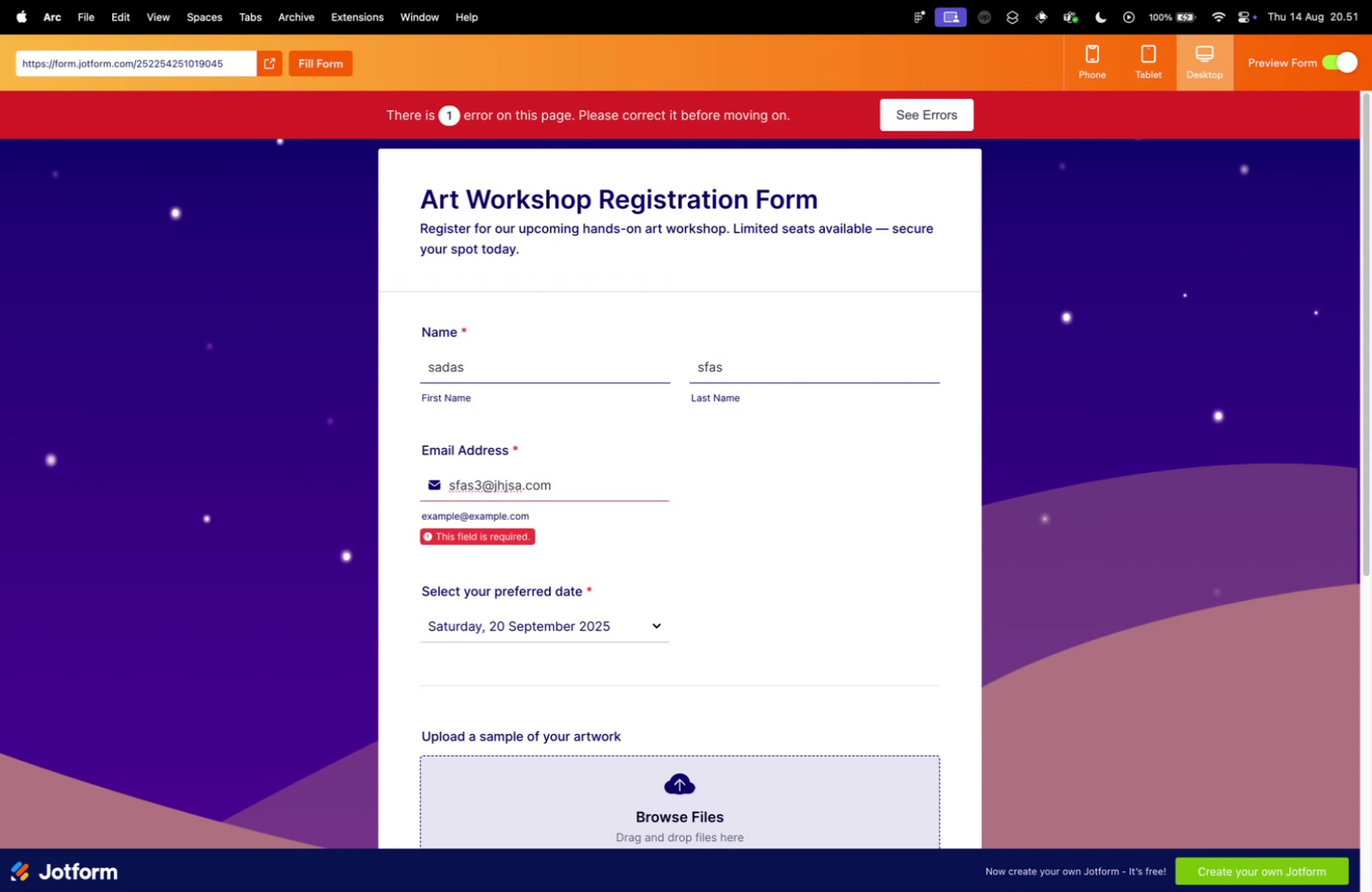 
wait(18.01)
 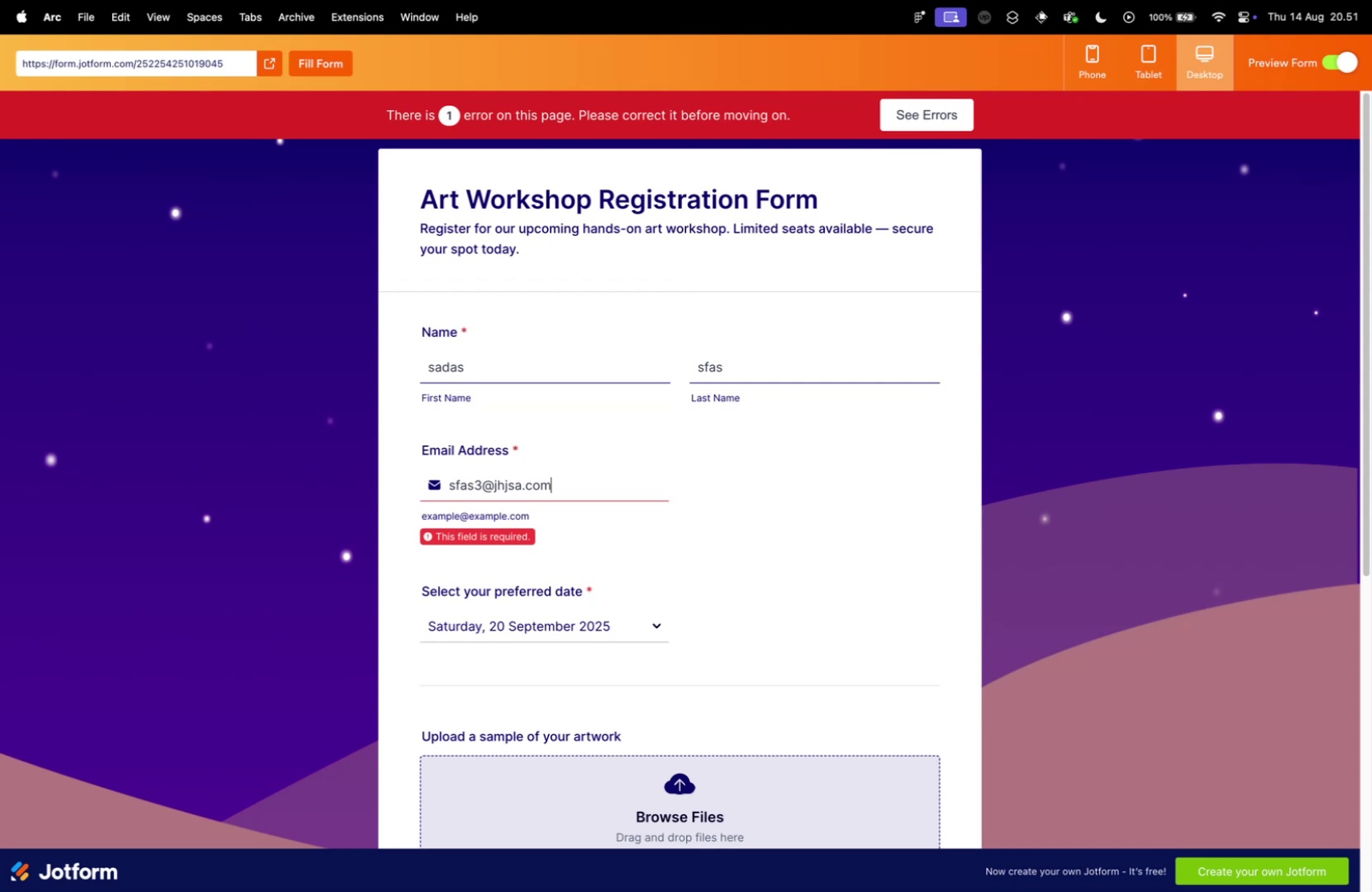 
left_click([1141, 67])
 